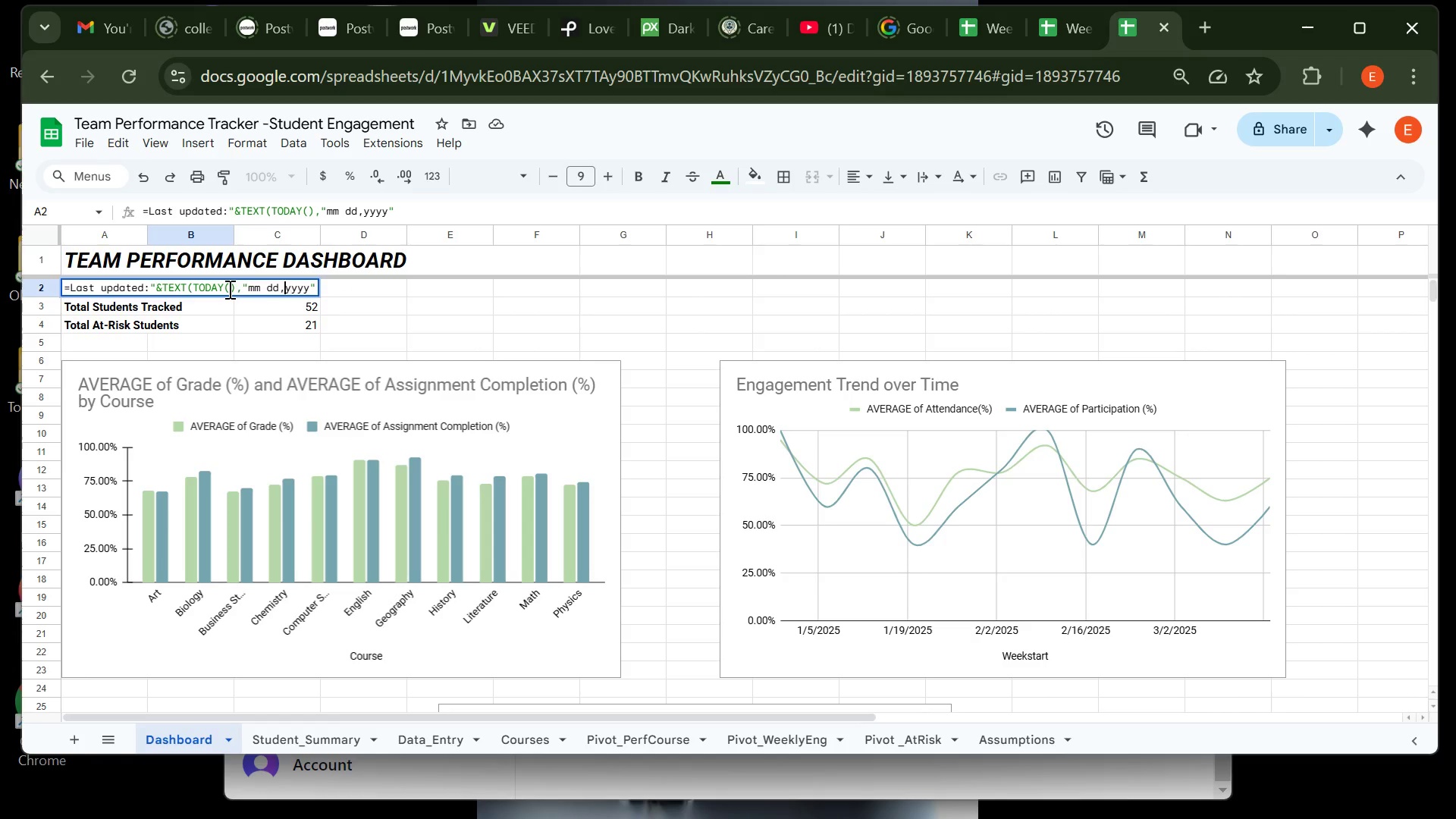 
key(ArrowLeft)
 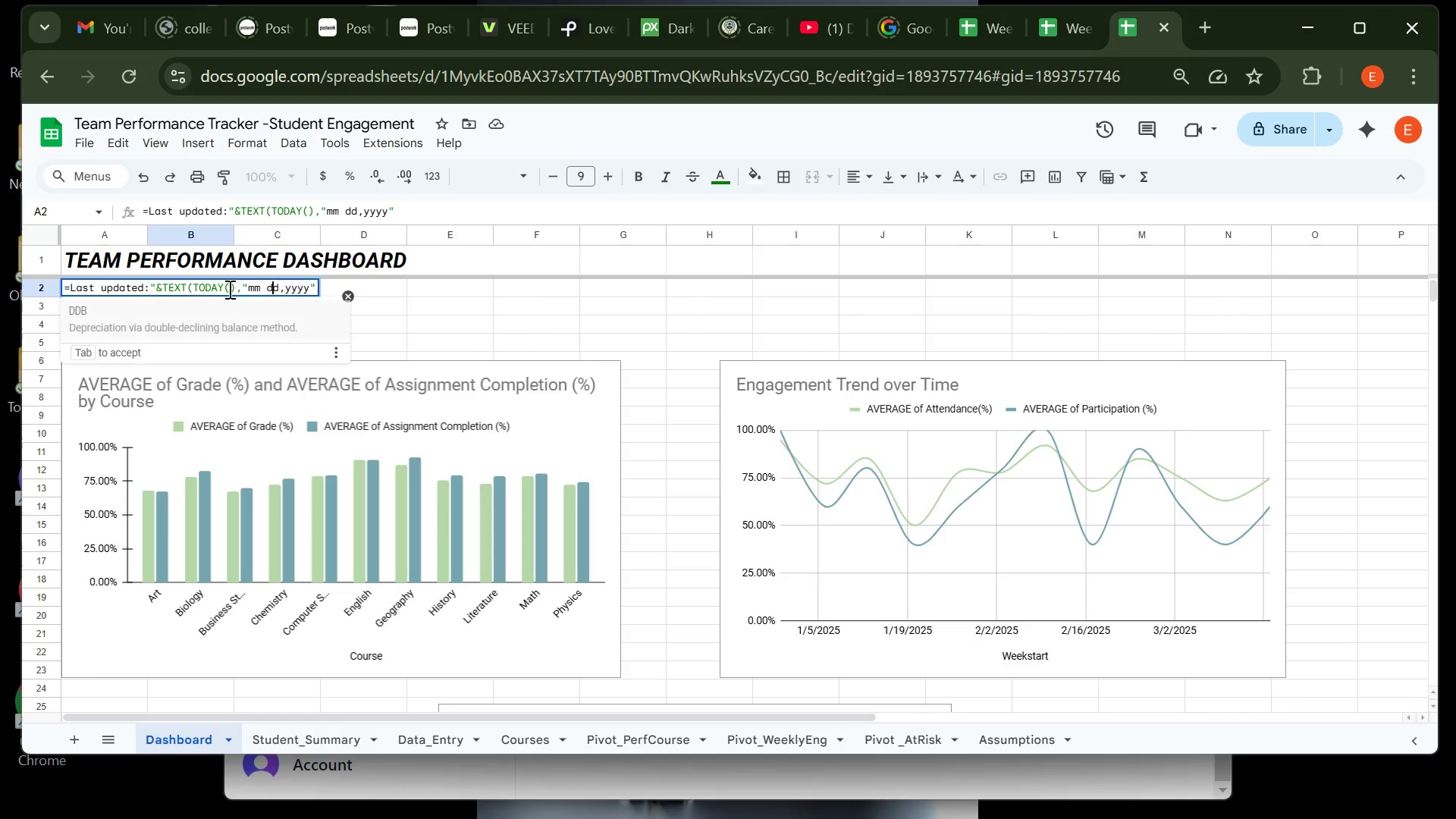 
key(ArrowLeft)
 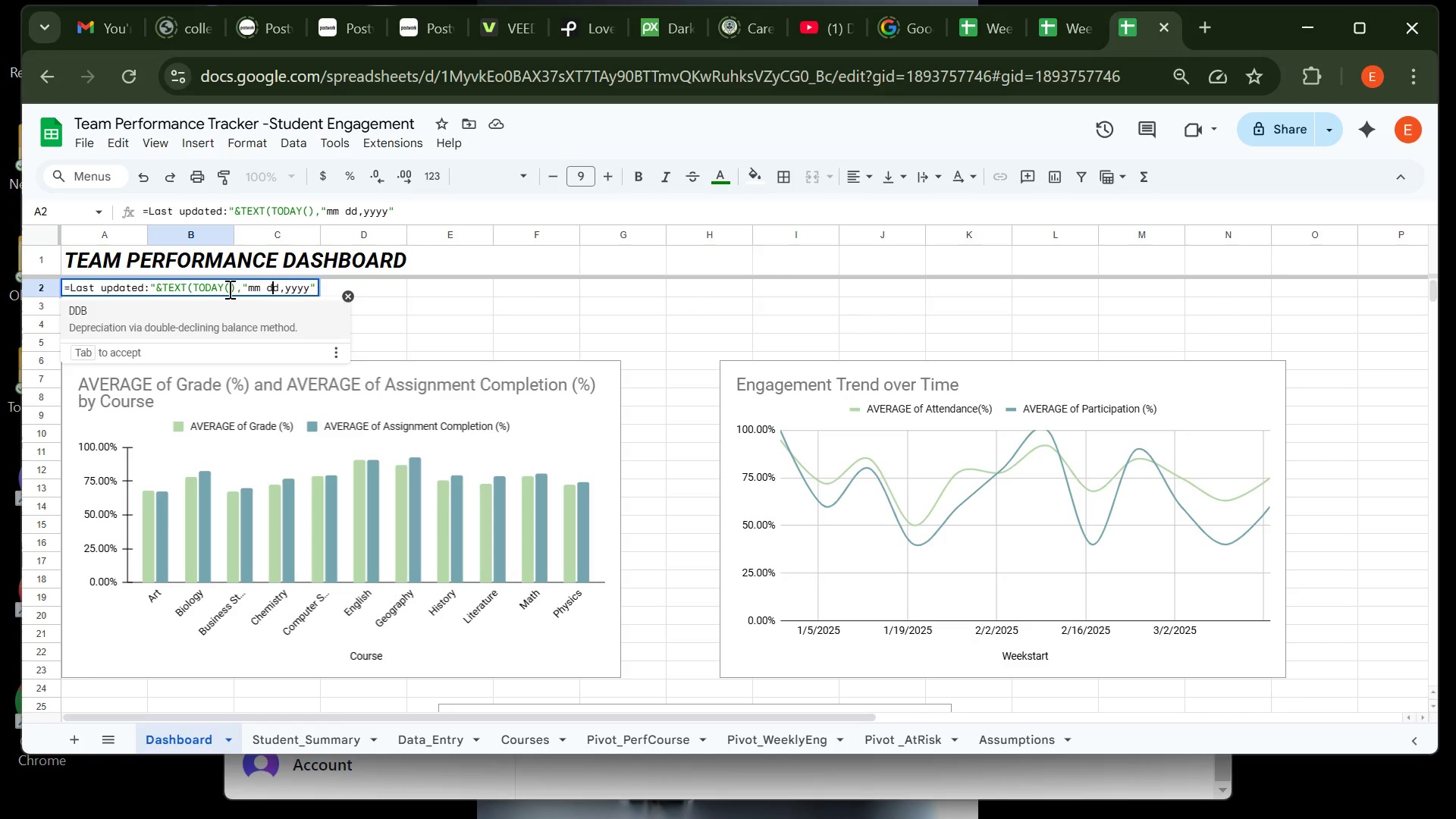 
key(ArrowLeft)
 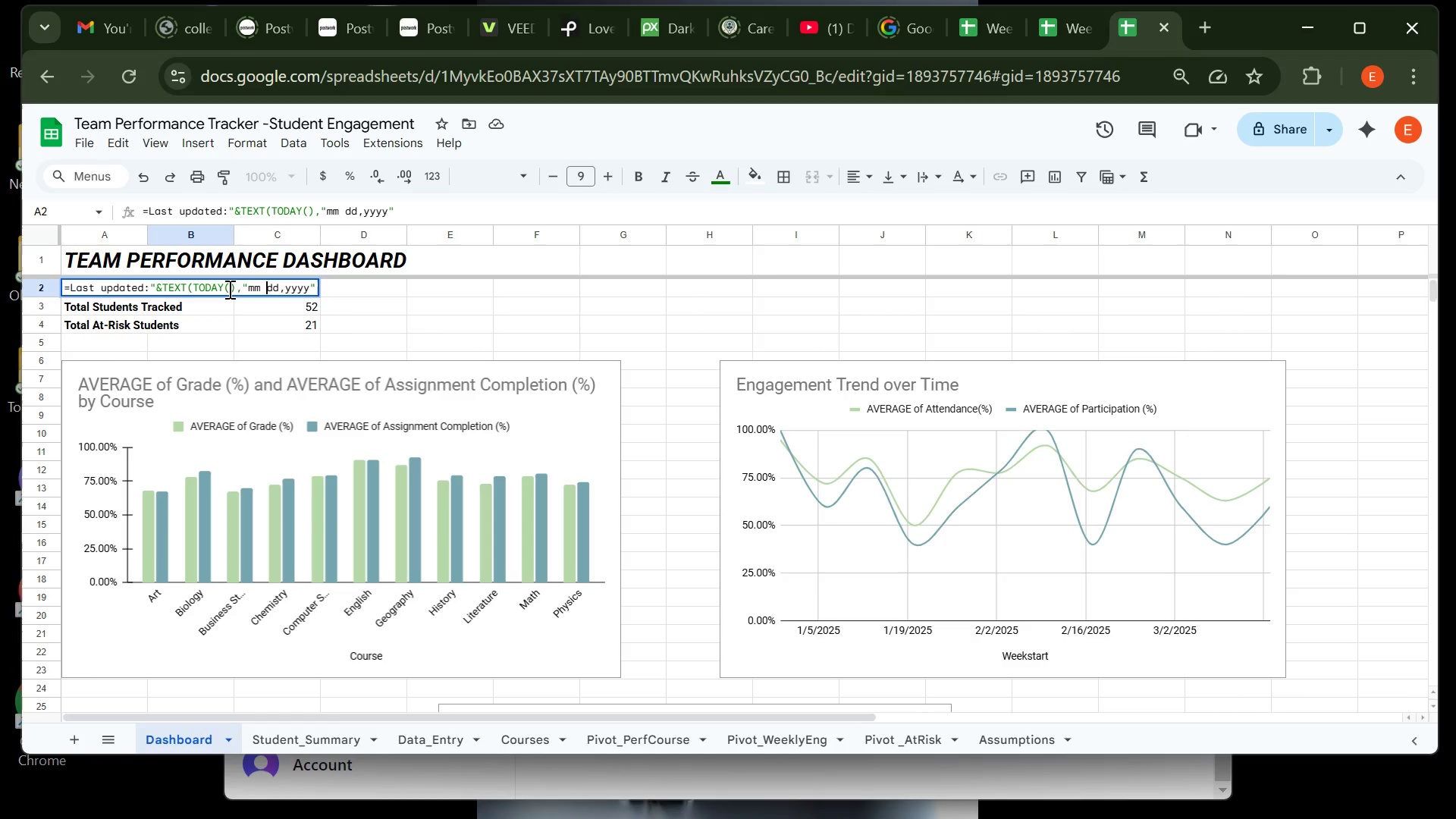 
key(ArrowLeft)
 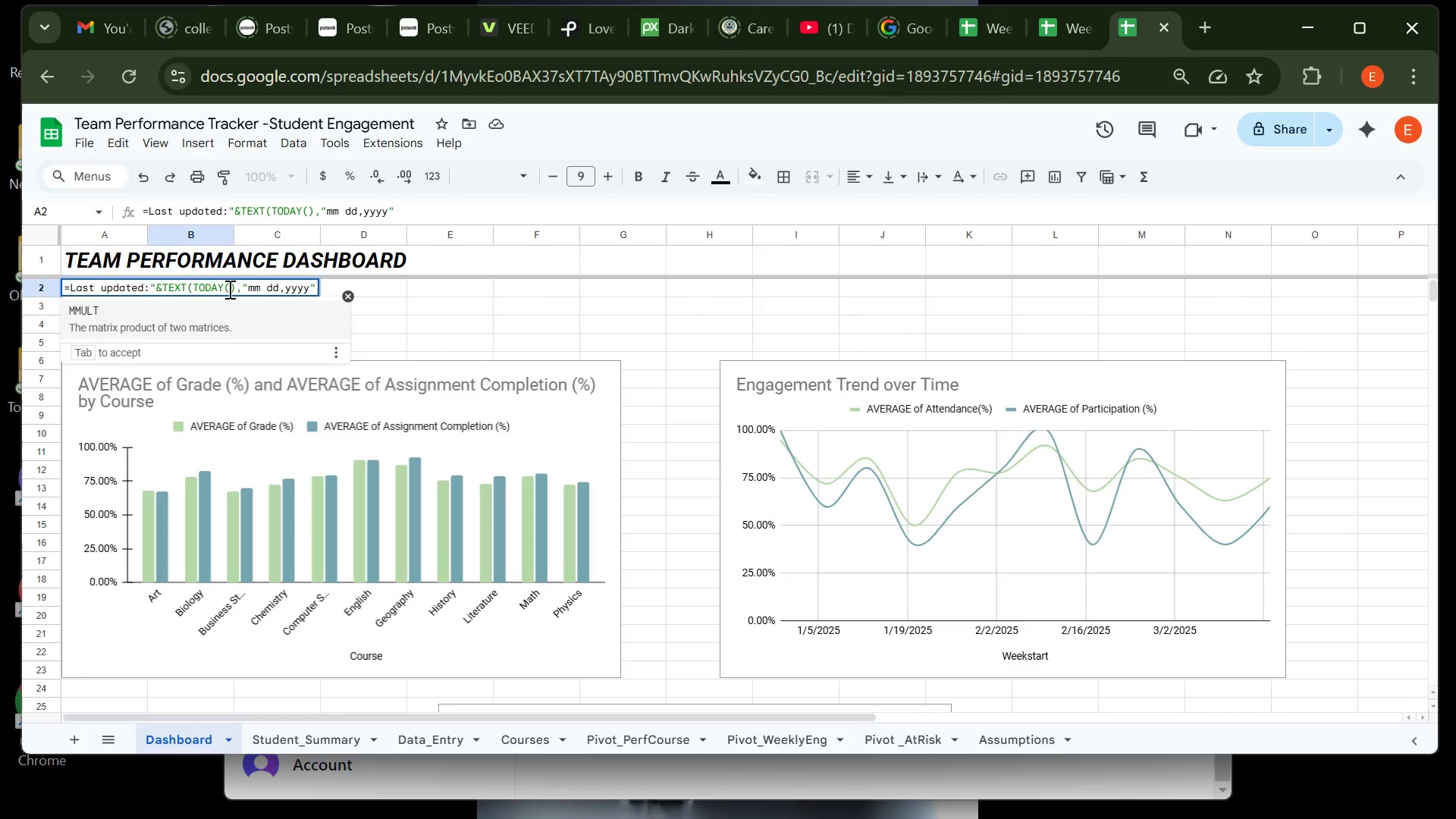 
key(M)
 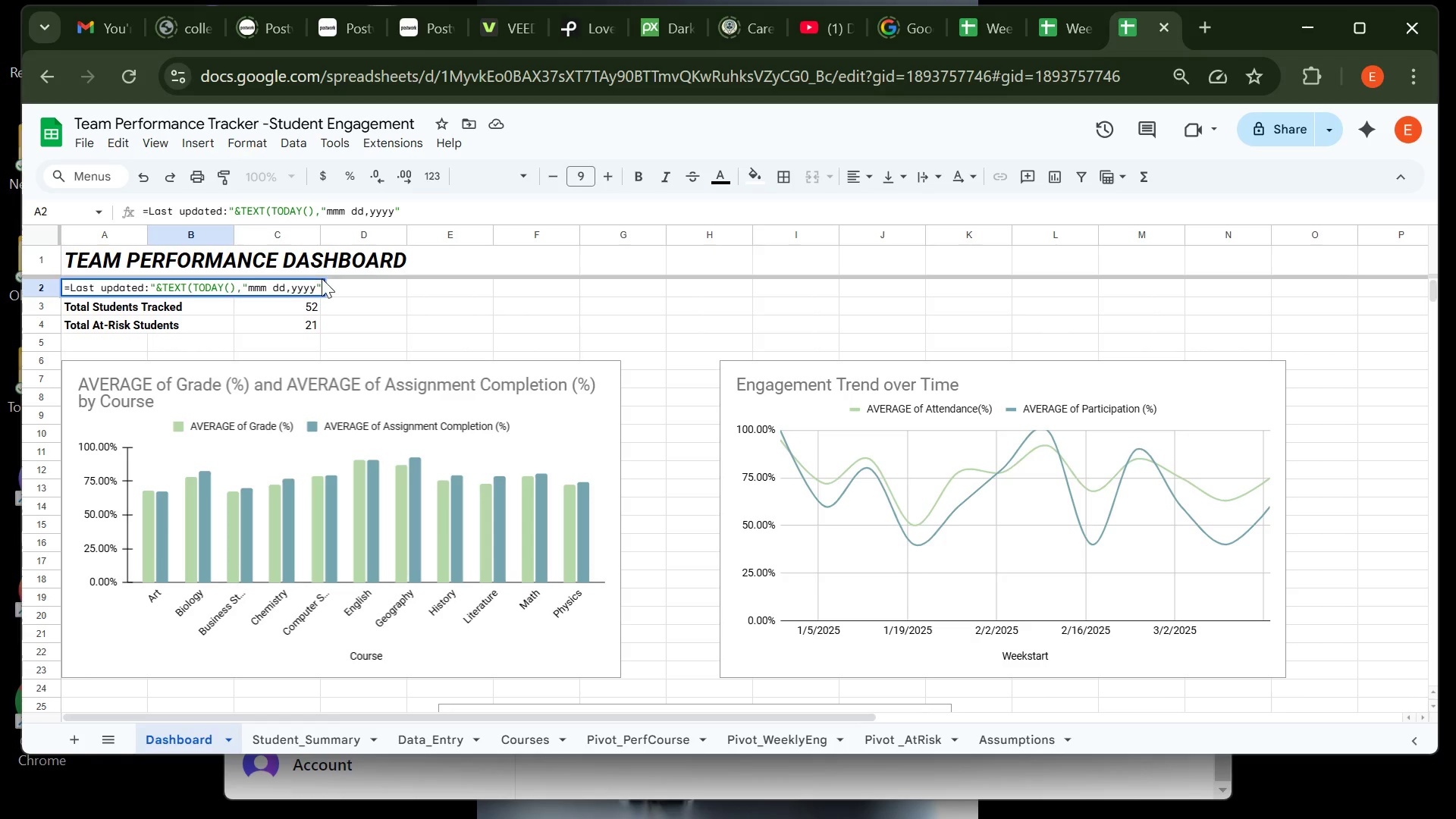 
hold_key(key=ArrowRight, duration=0.8)
 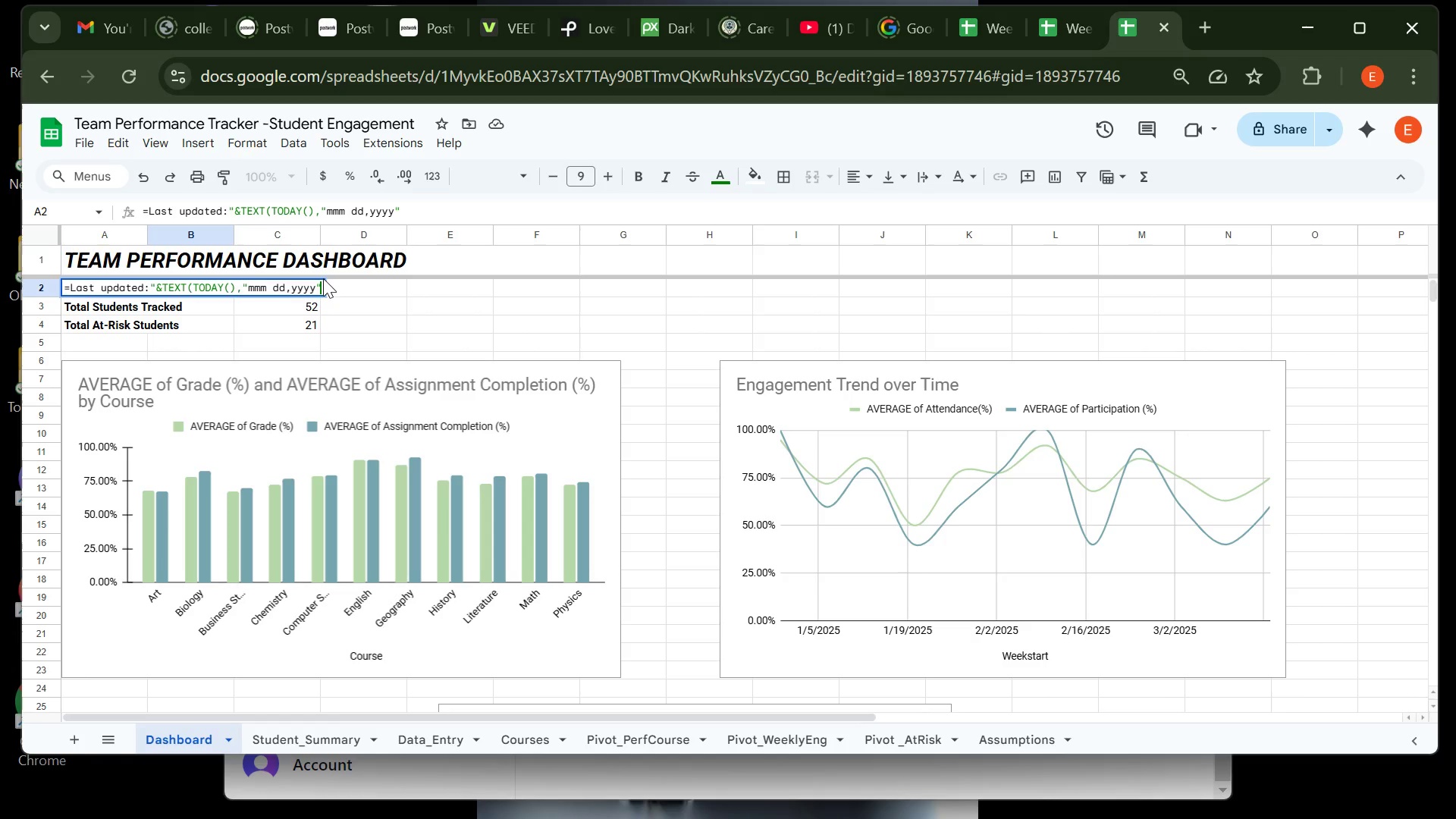 
key(Shift+0)
 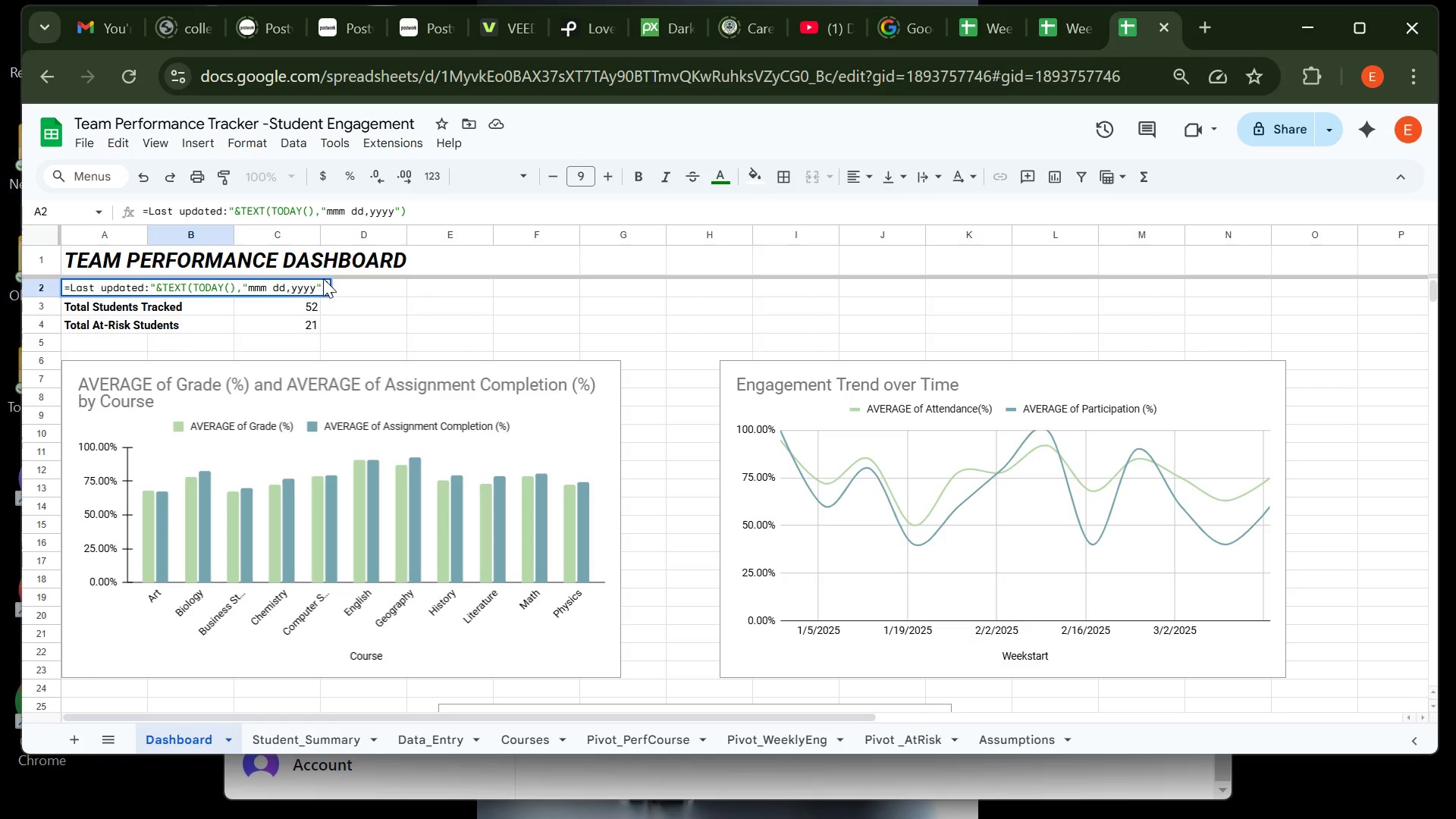 
key(Enter)
 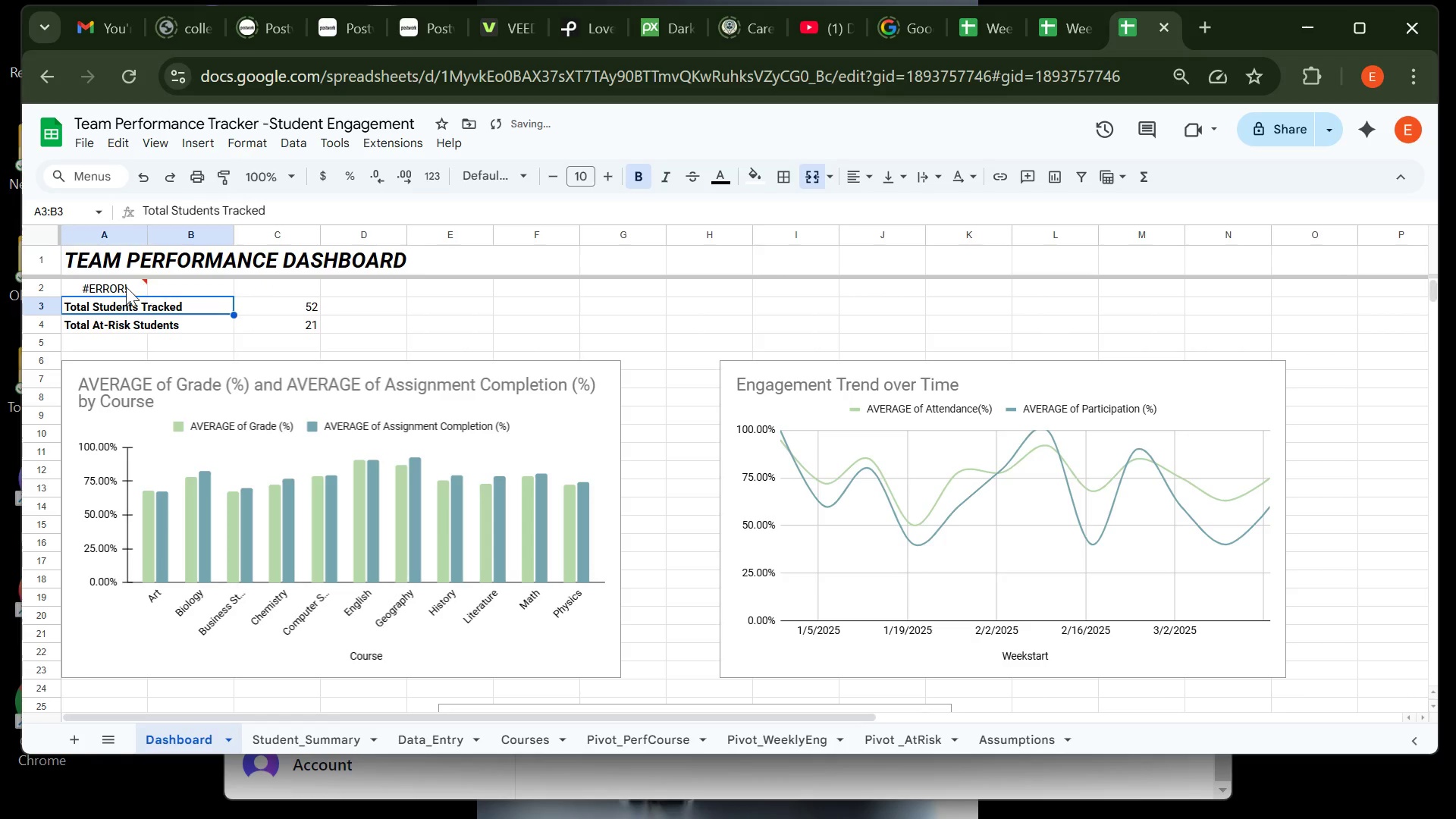 
left_click([118, 287])
 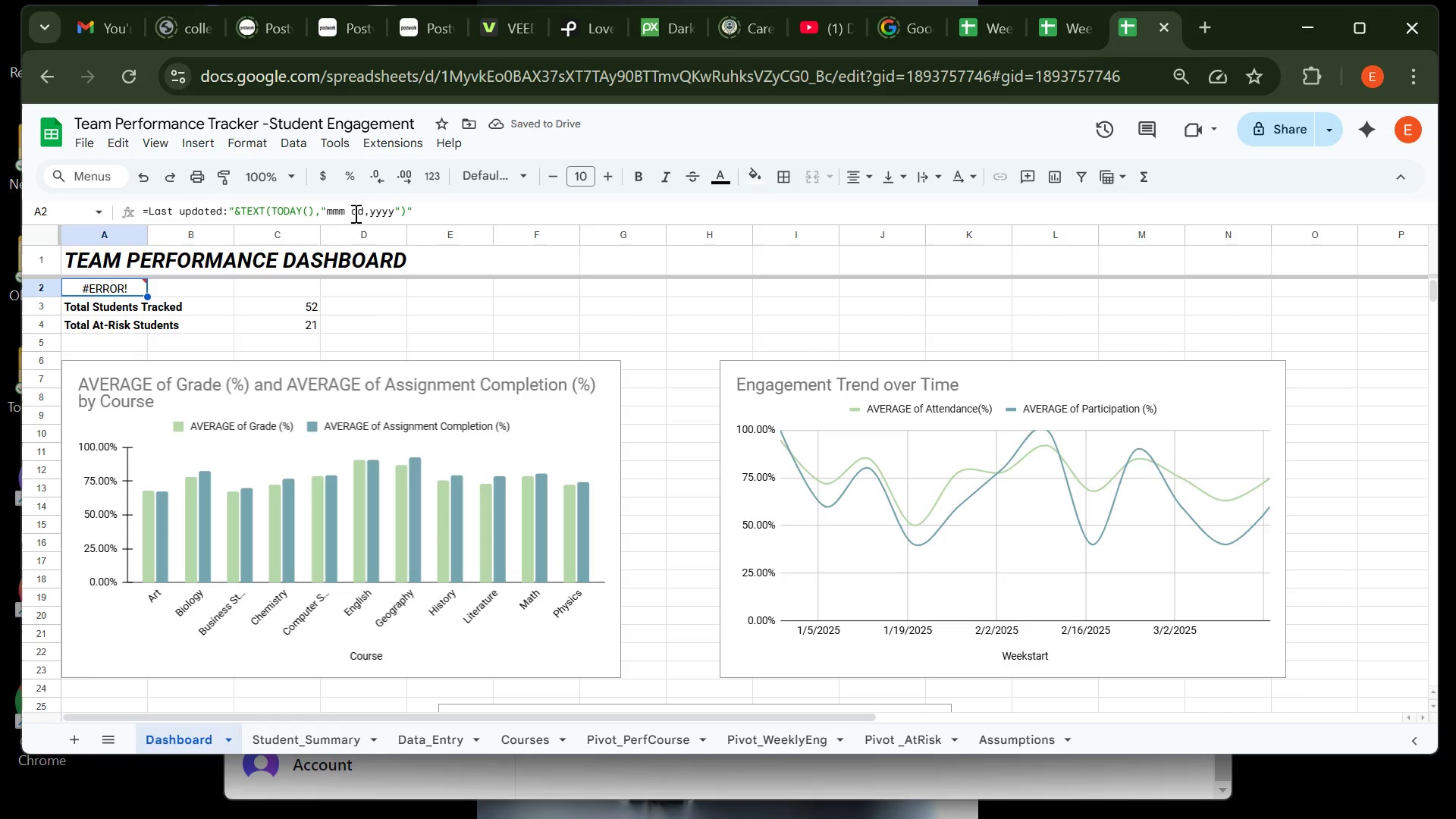 
left_click([341, 208])
 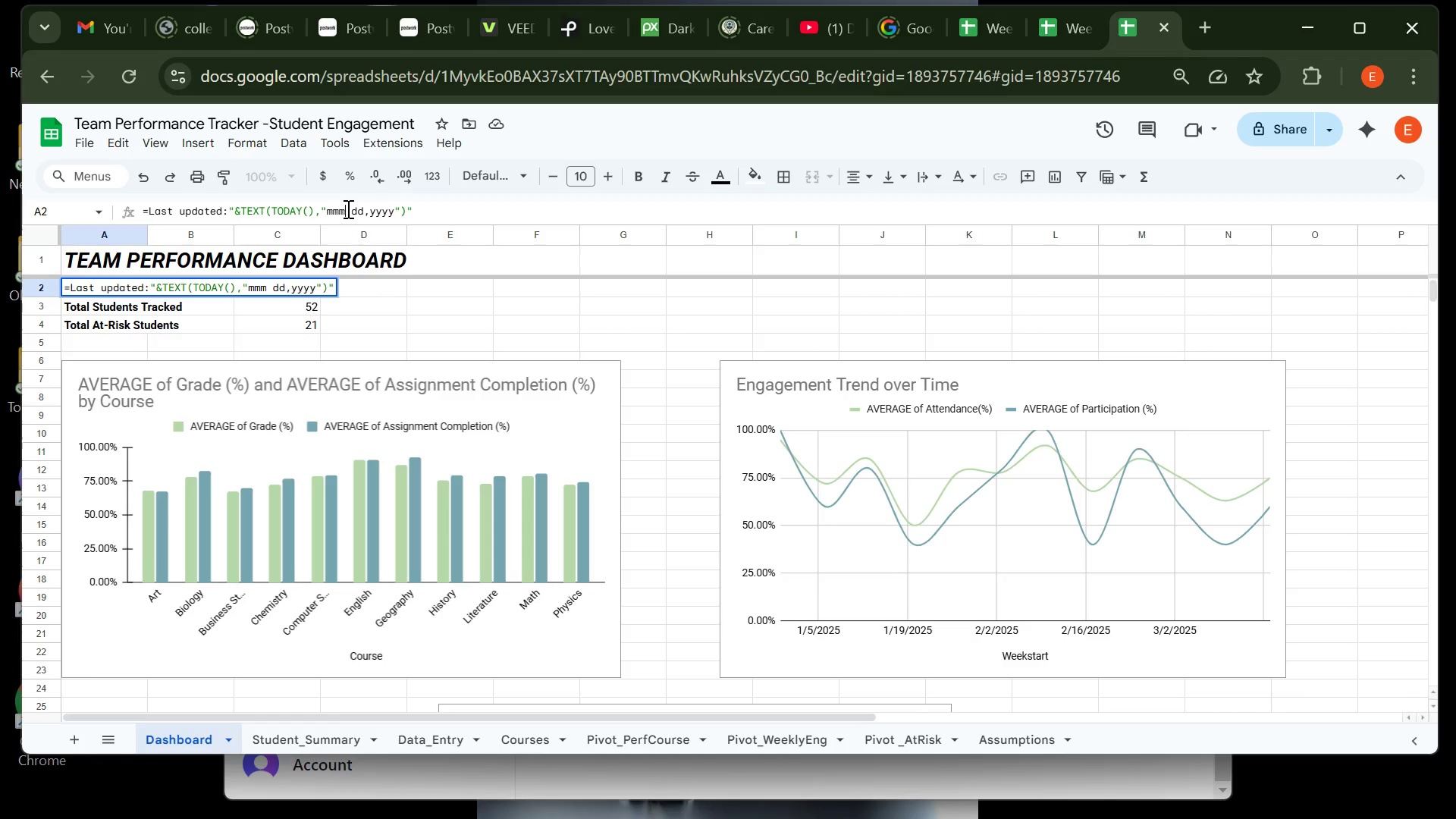 
left_click([347, 209])
 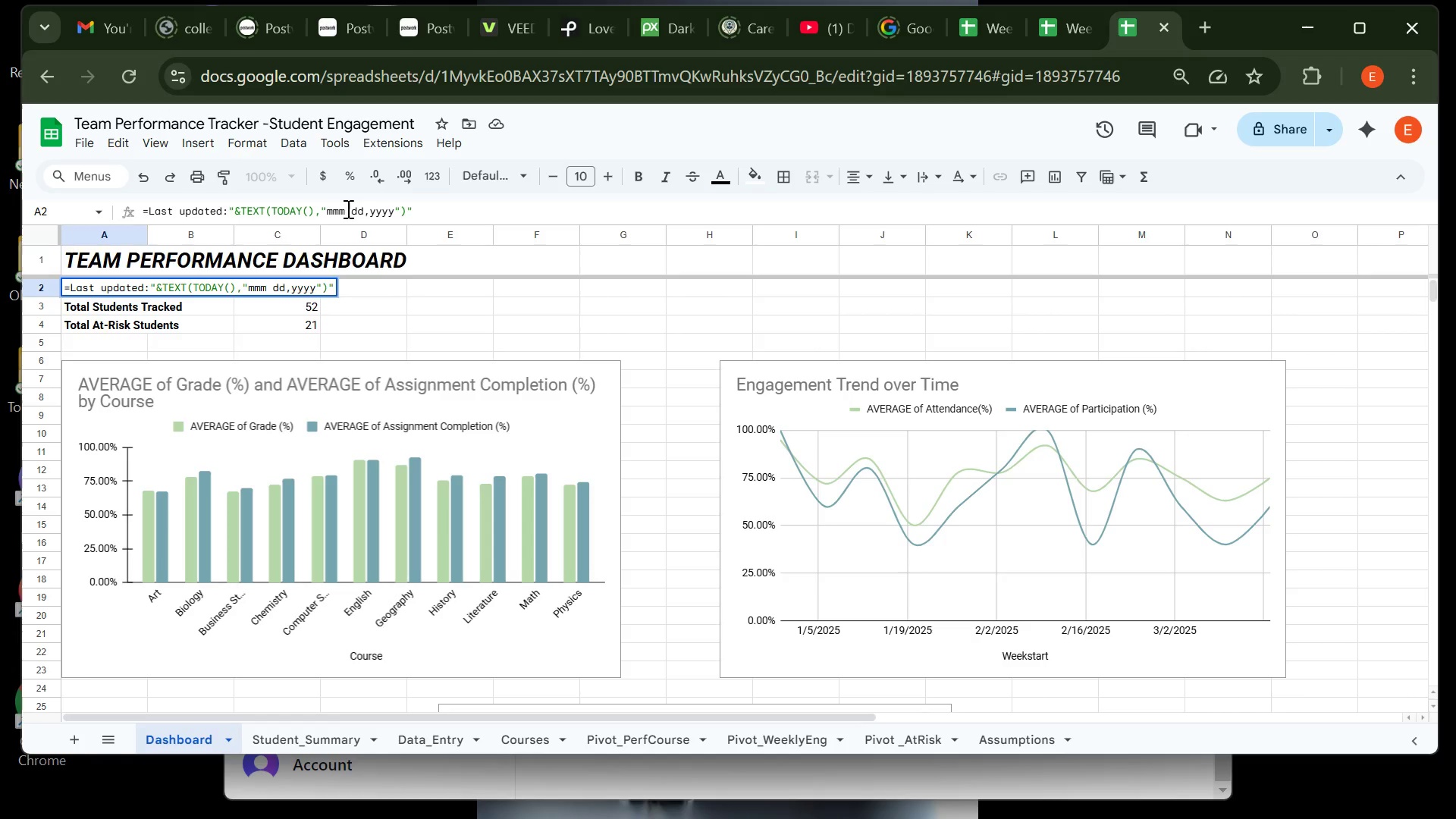 
key(Backspace)
 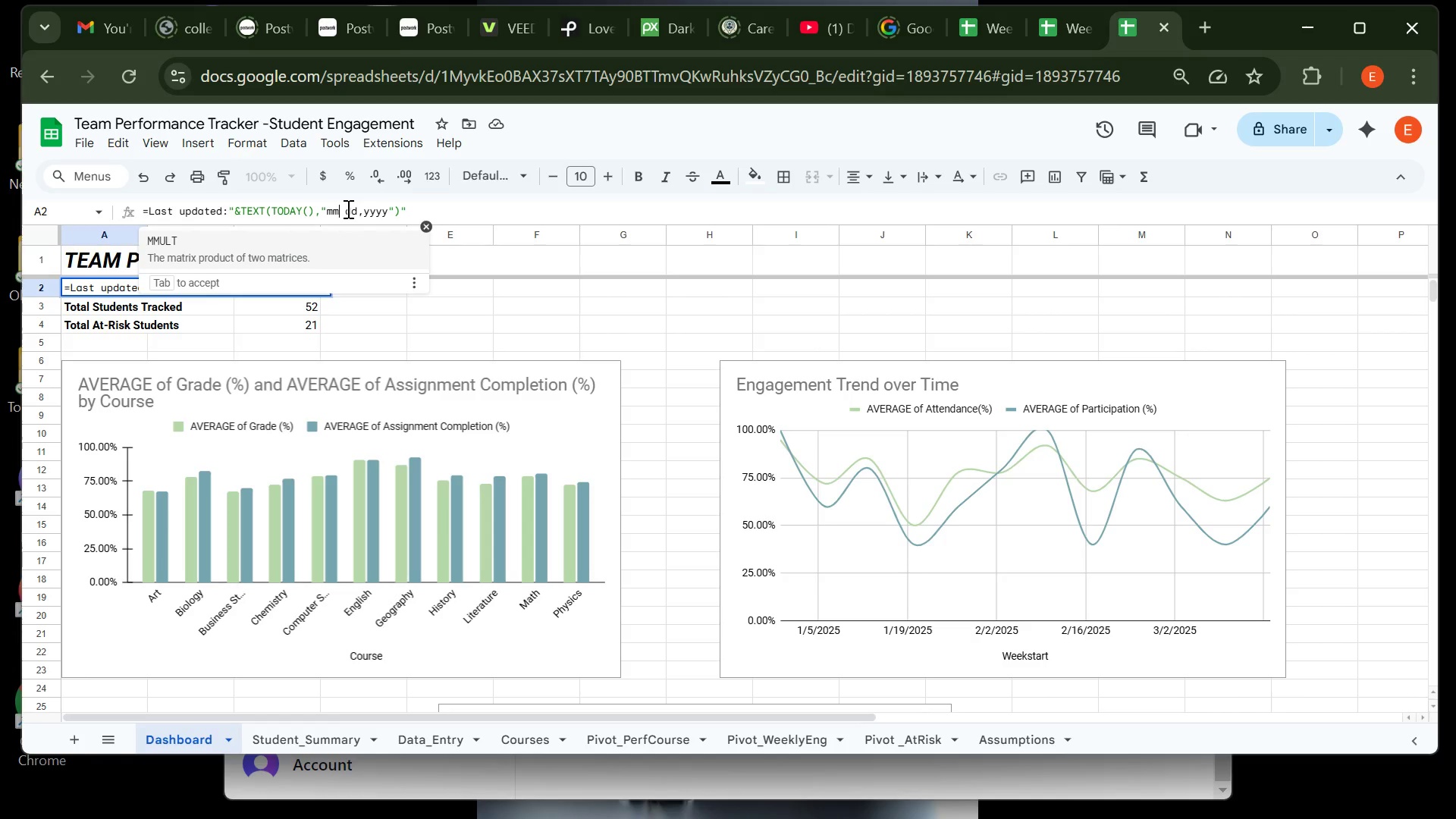 
key(Enter)
 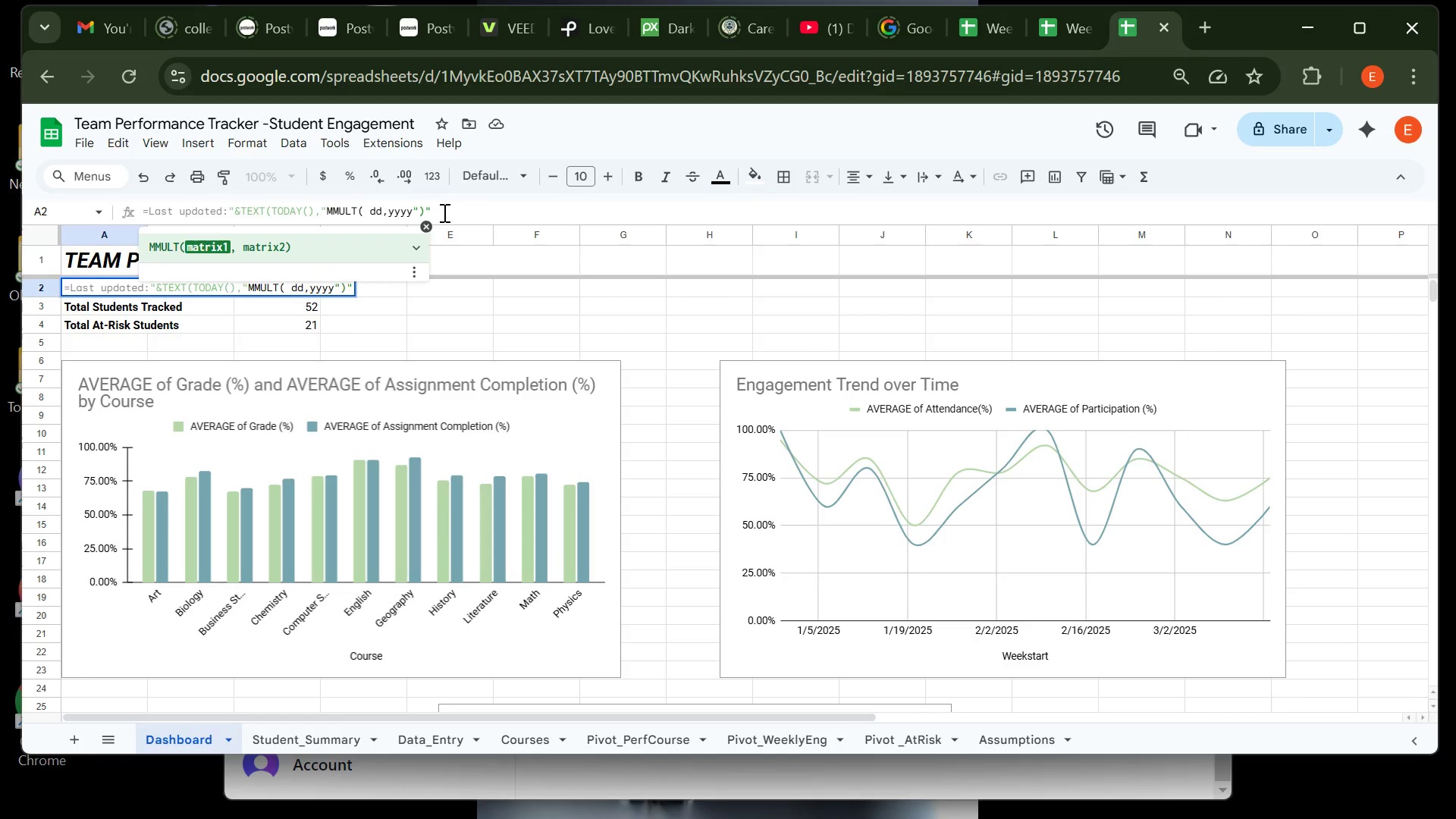 
key(Control+Z)
 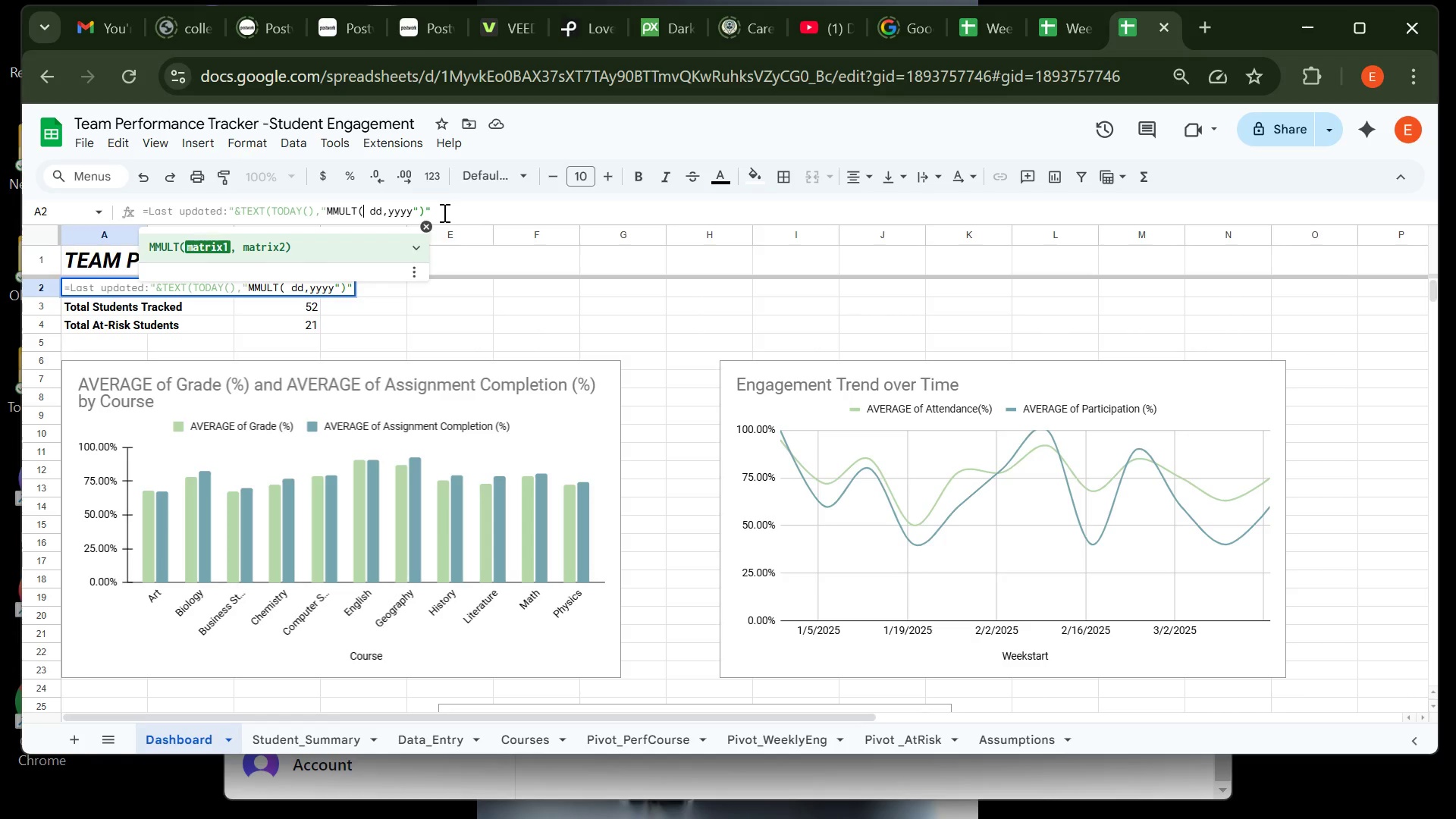 
wait(12.92)
 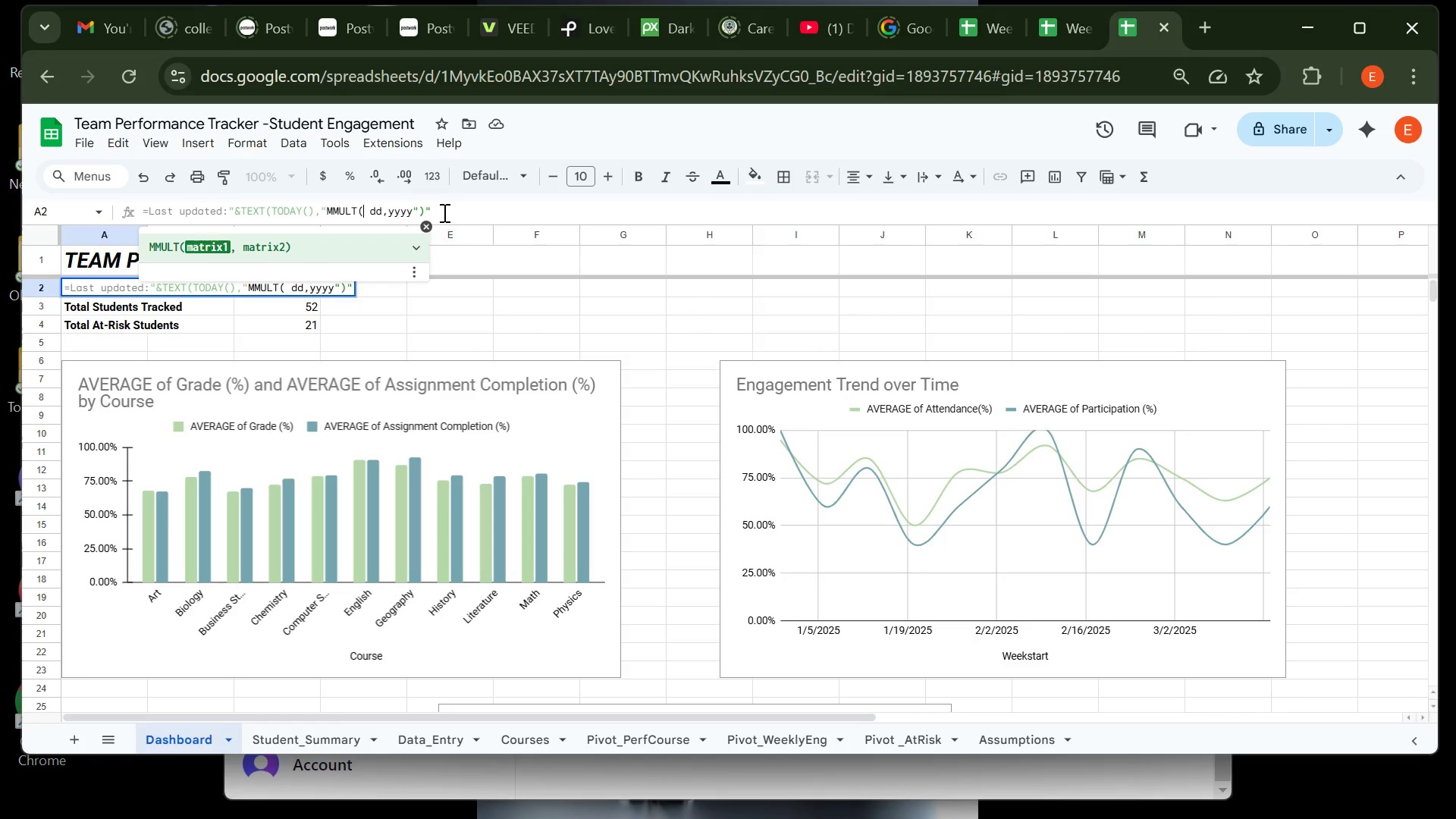 
key(Backspace)
 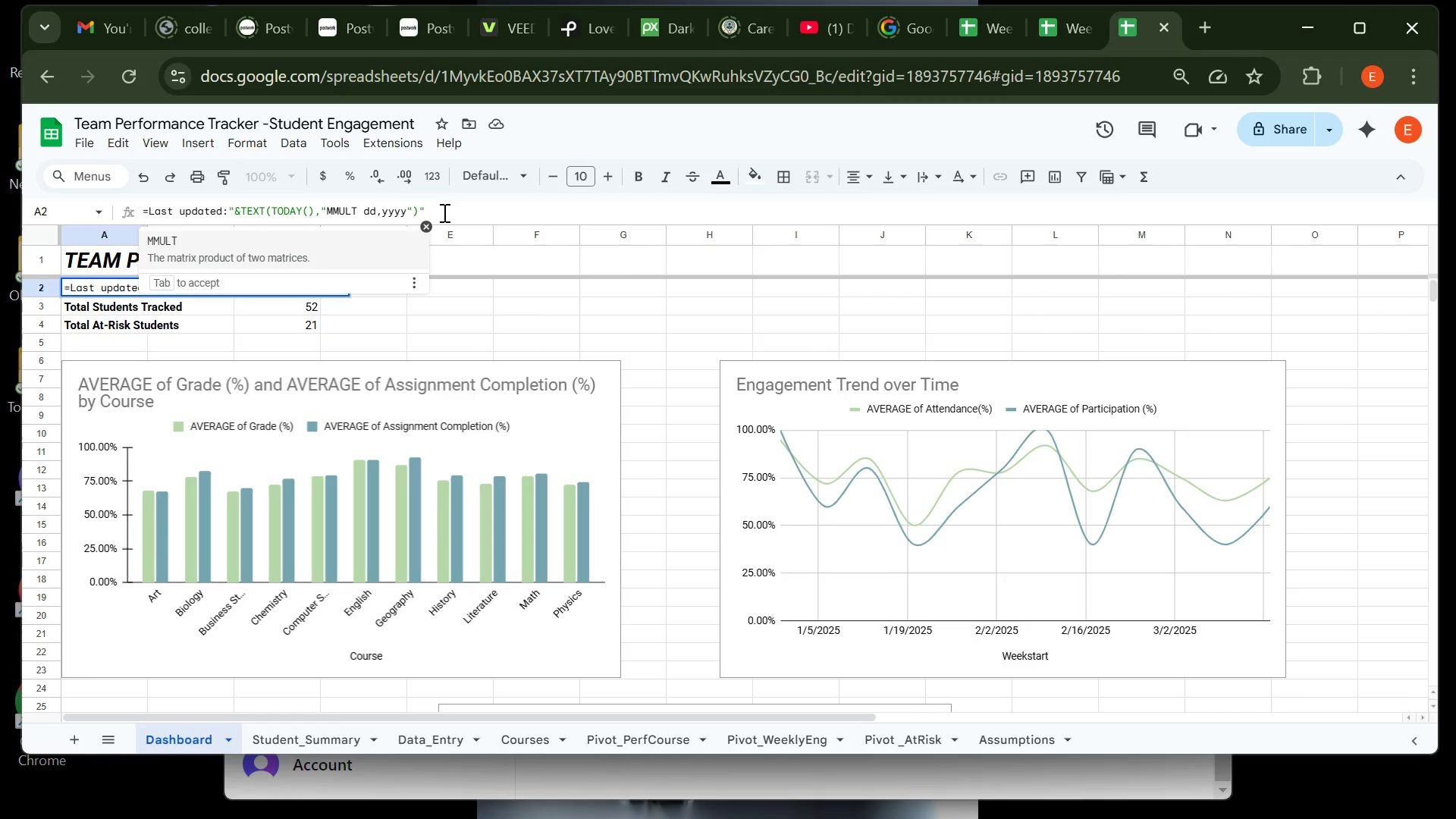 
key(Backspace)
 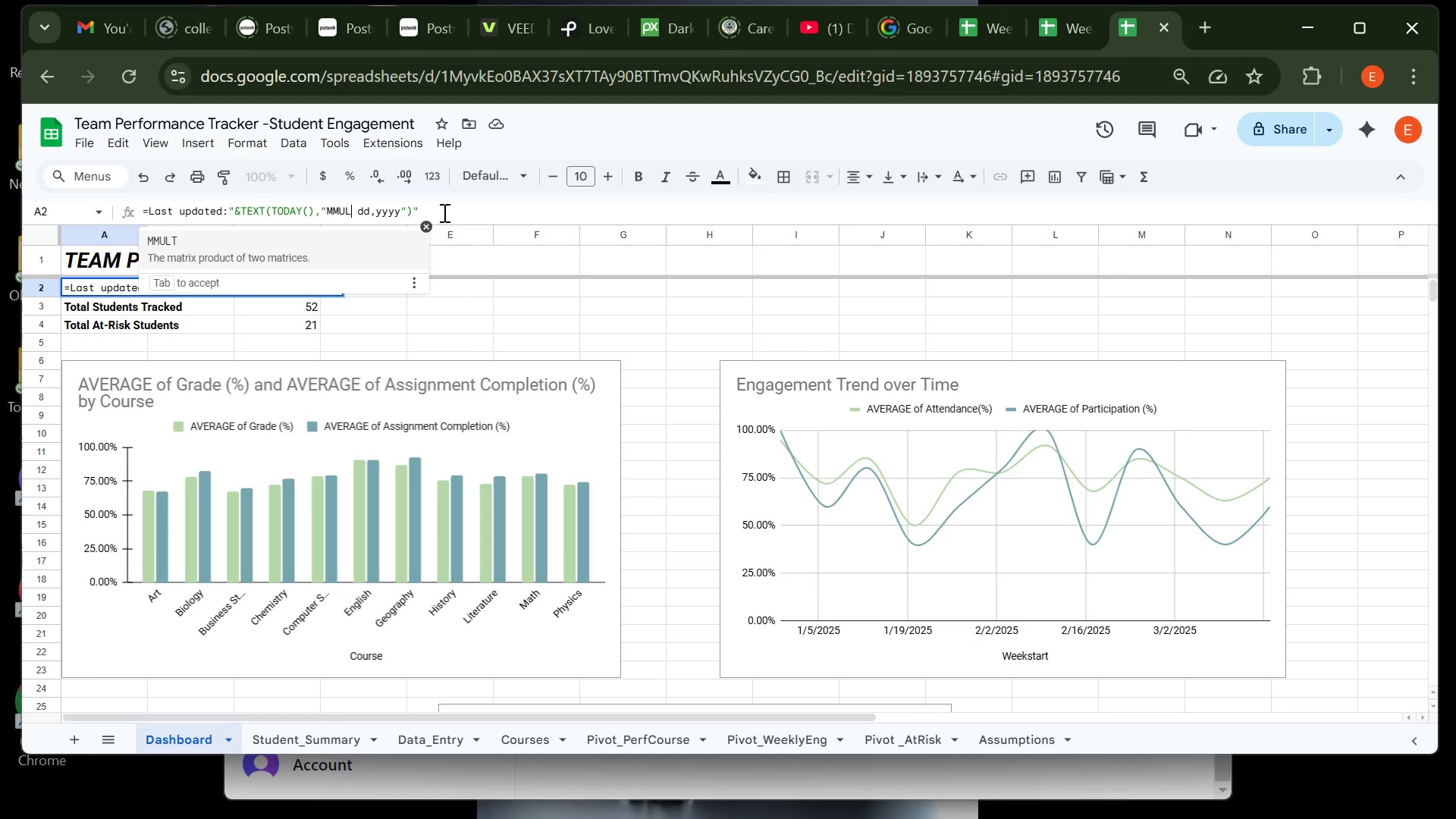 
key(Backspace)
 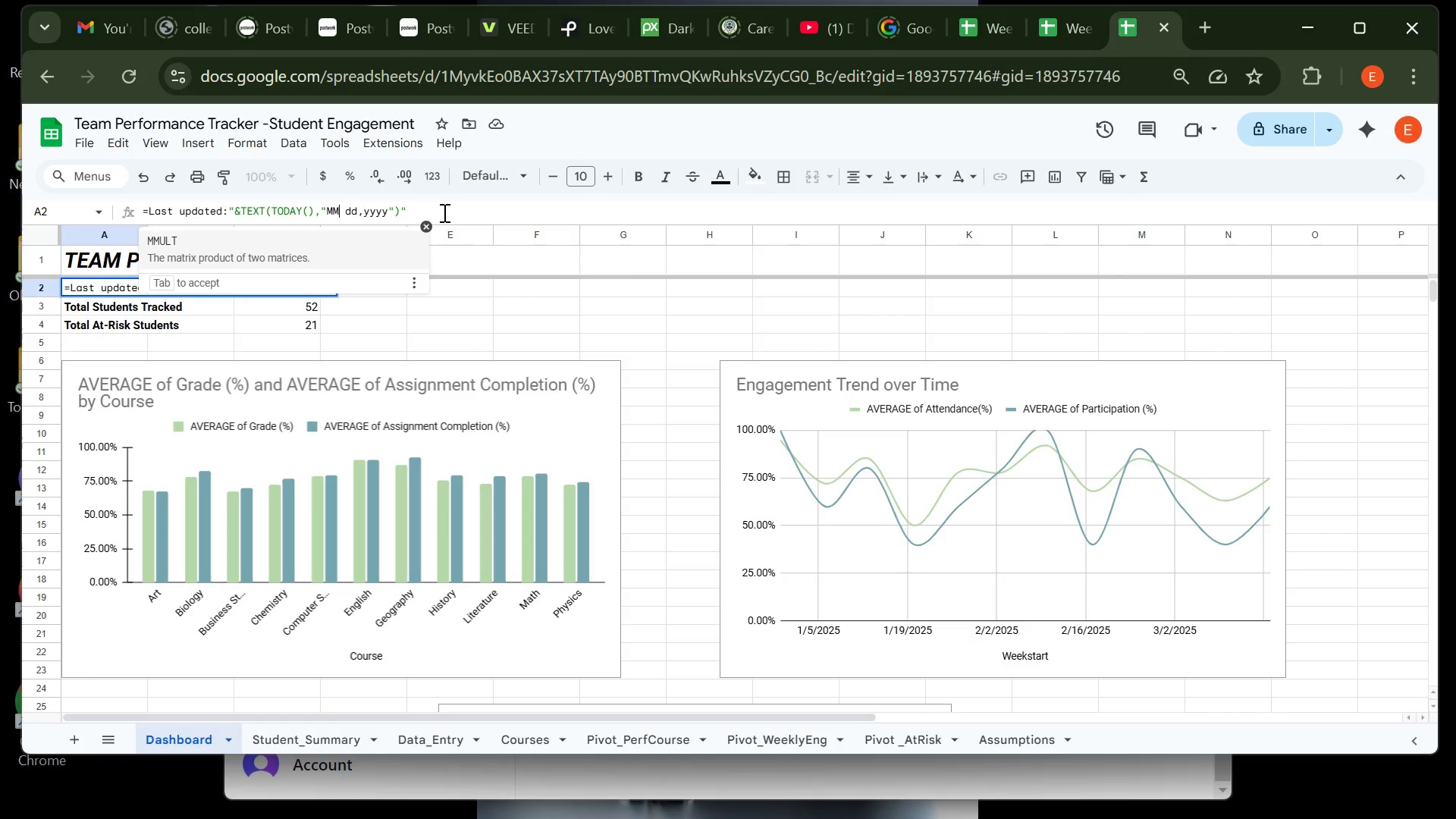 
key(Backspace)
 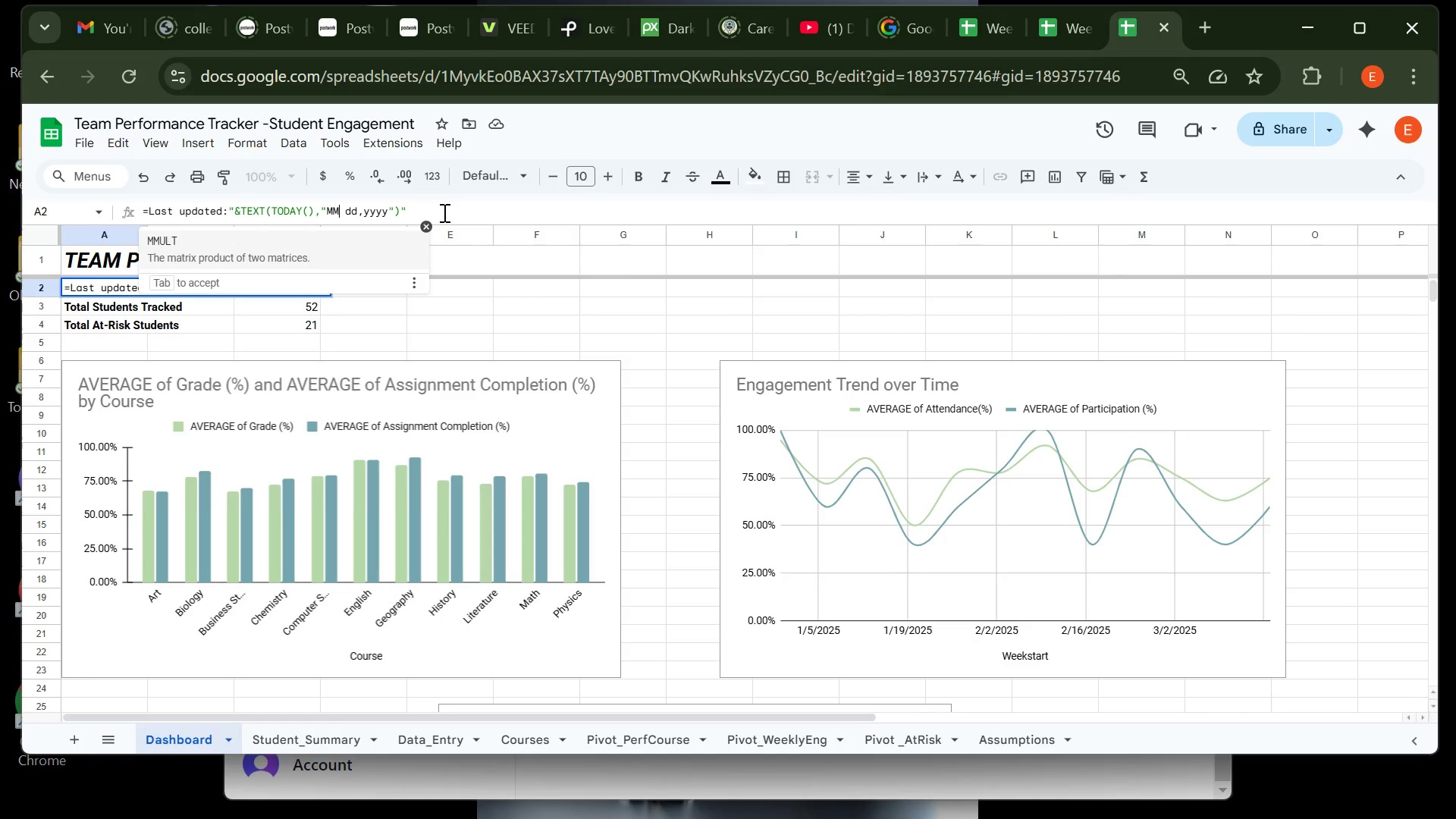 
key(Backspace)
 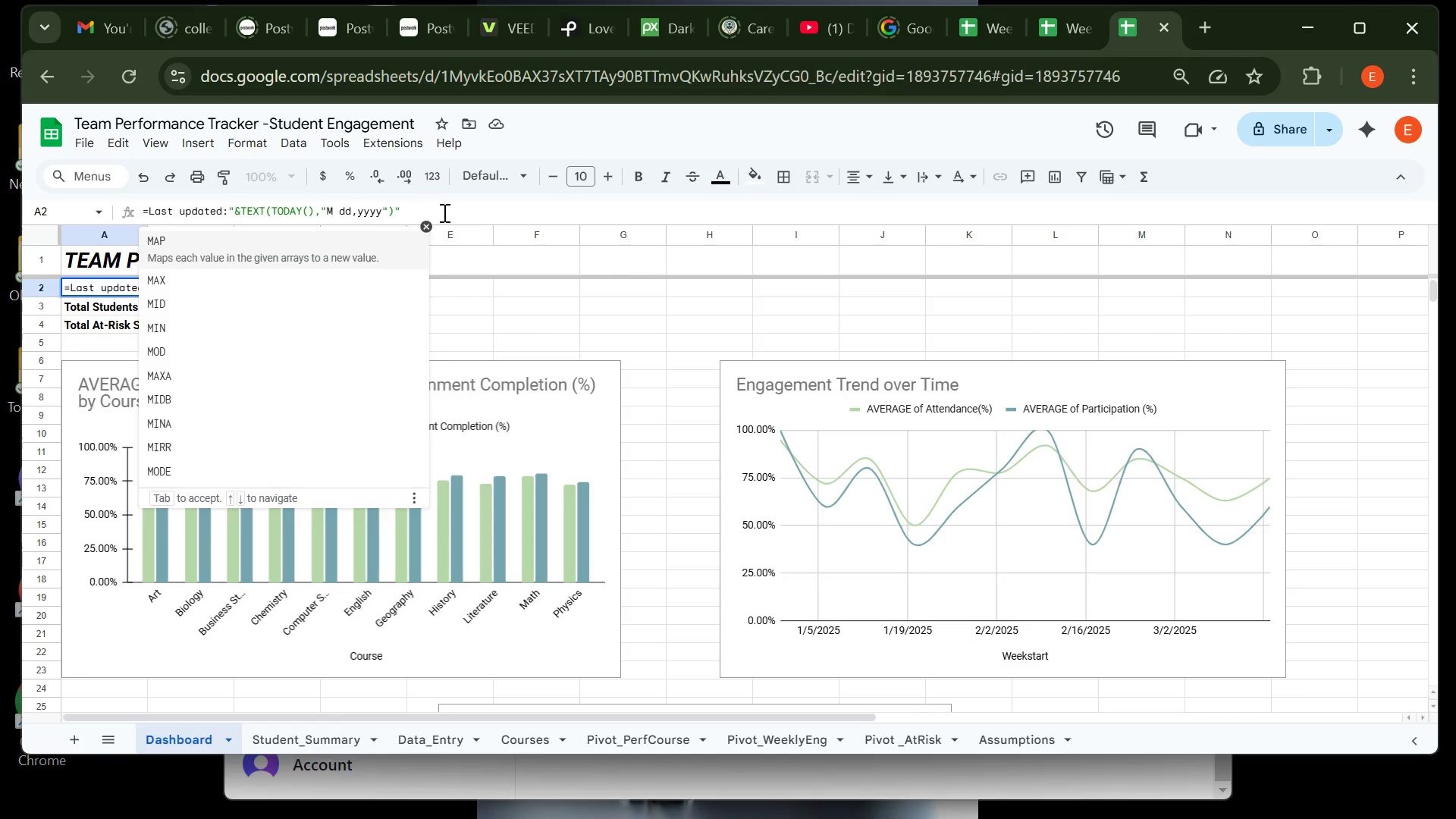 
key(Backspace)
 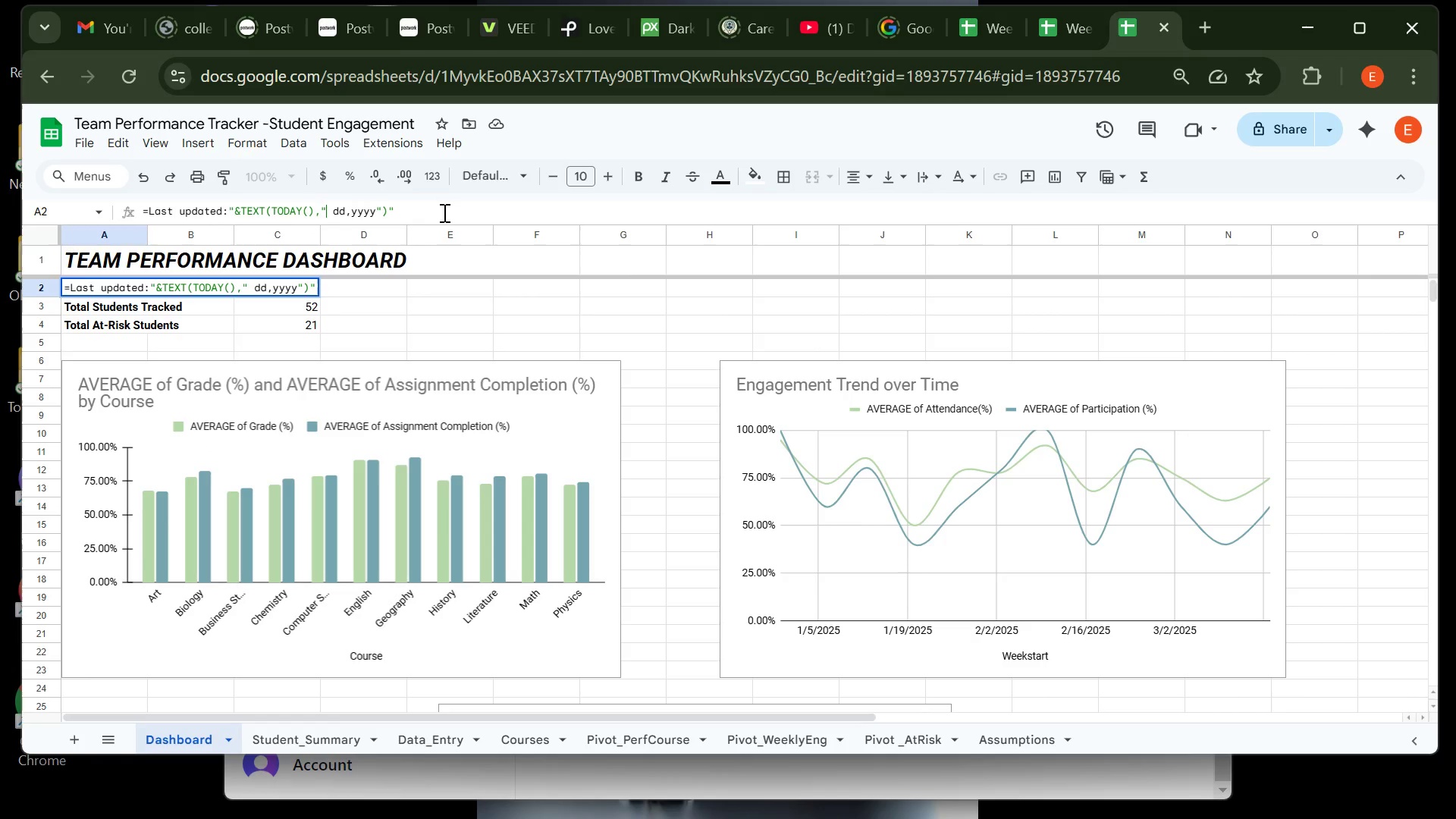 
type(mm,)
 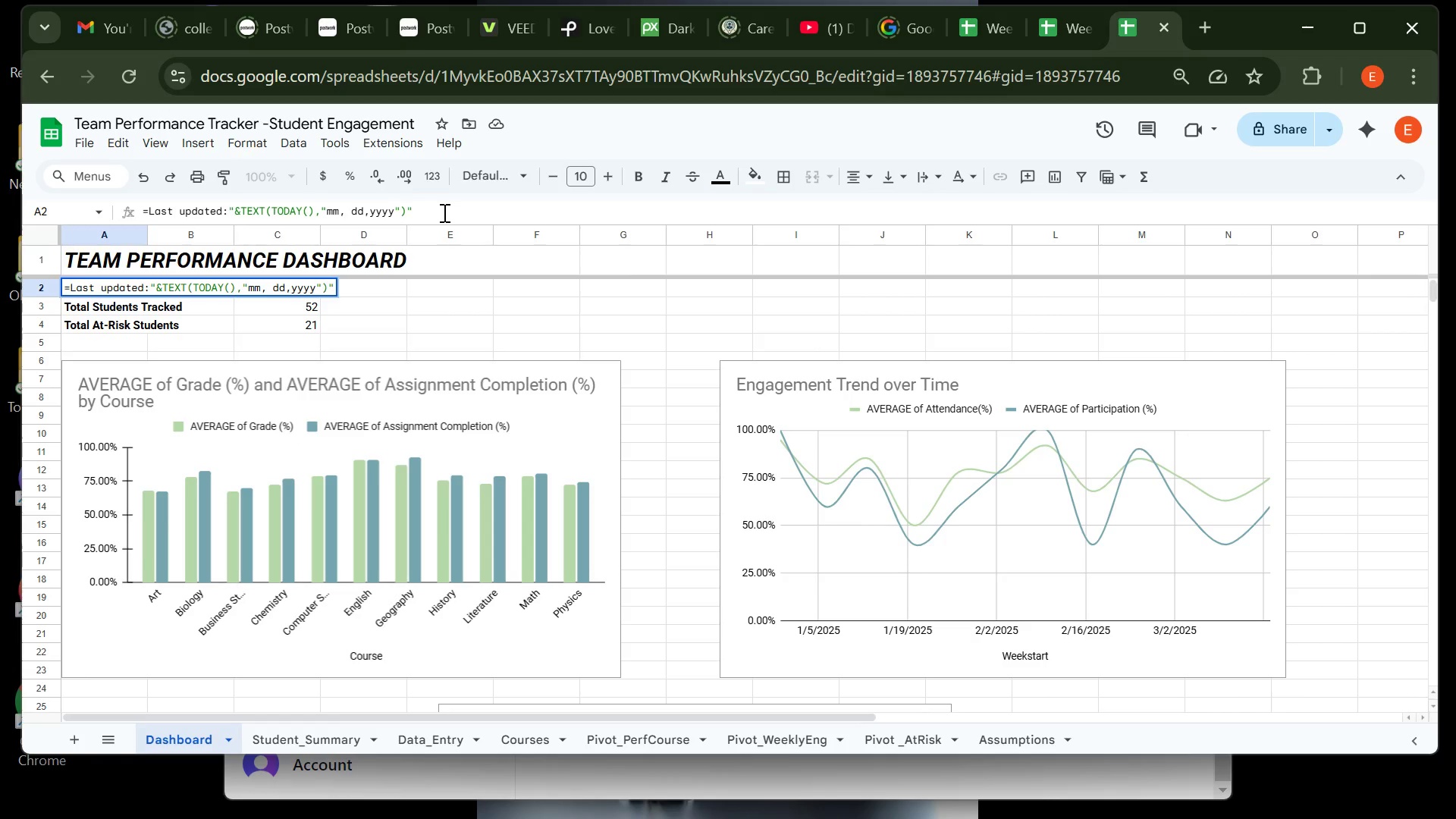 
key(ArrowRight)
 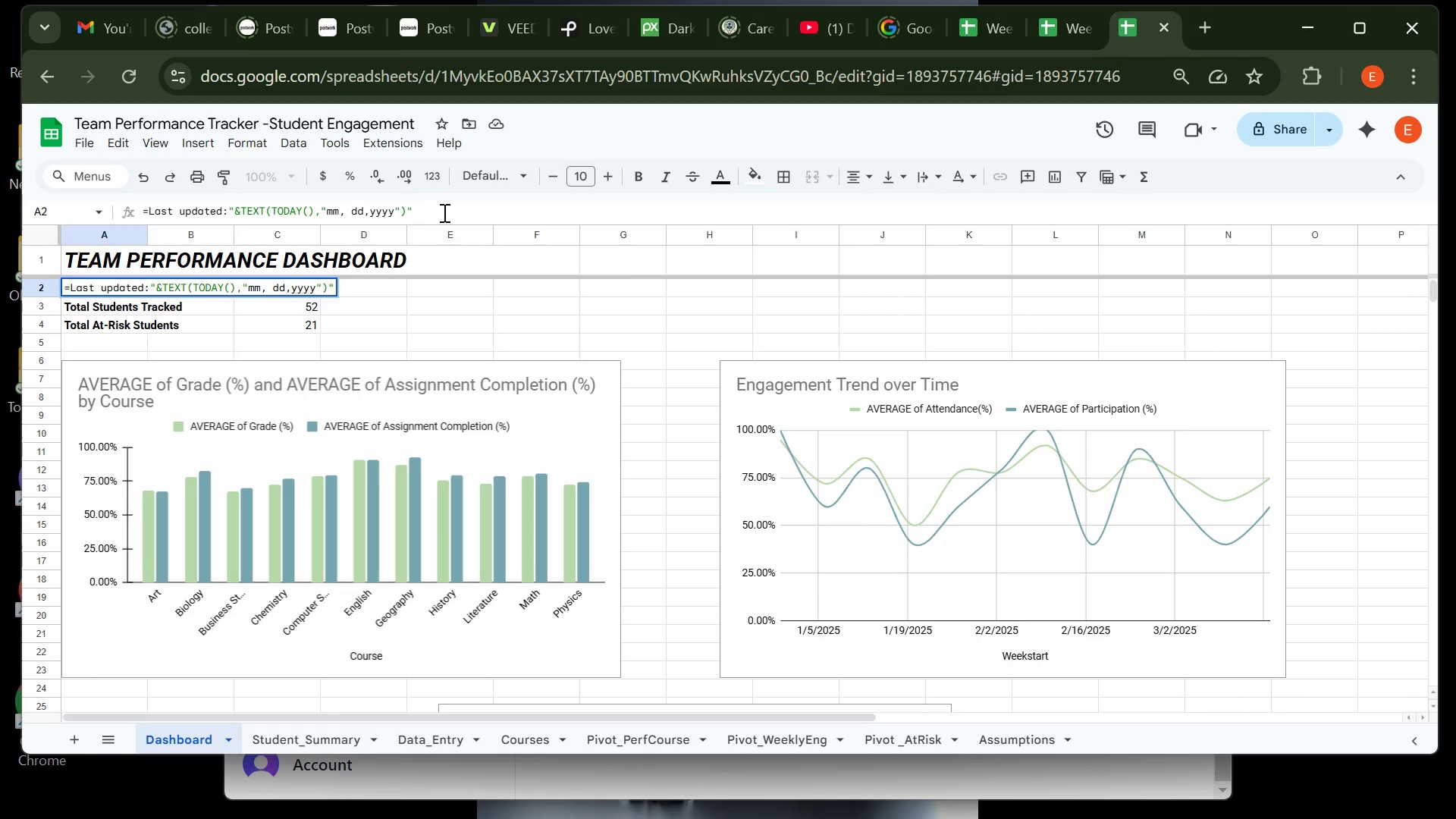 
key(Backspace)
 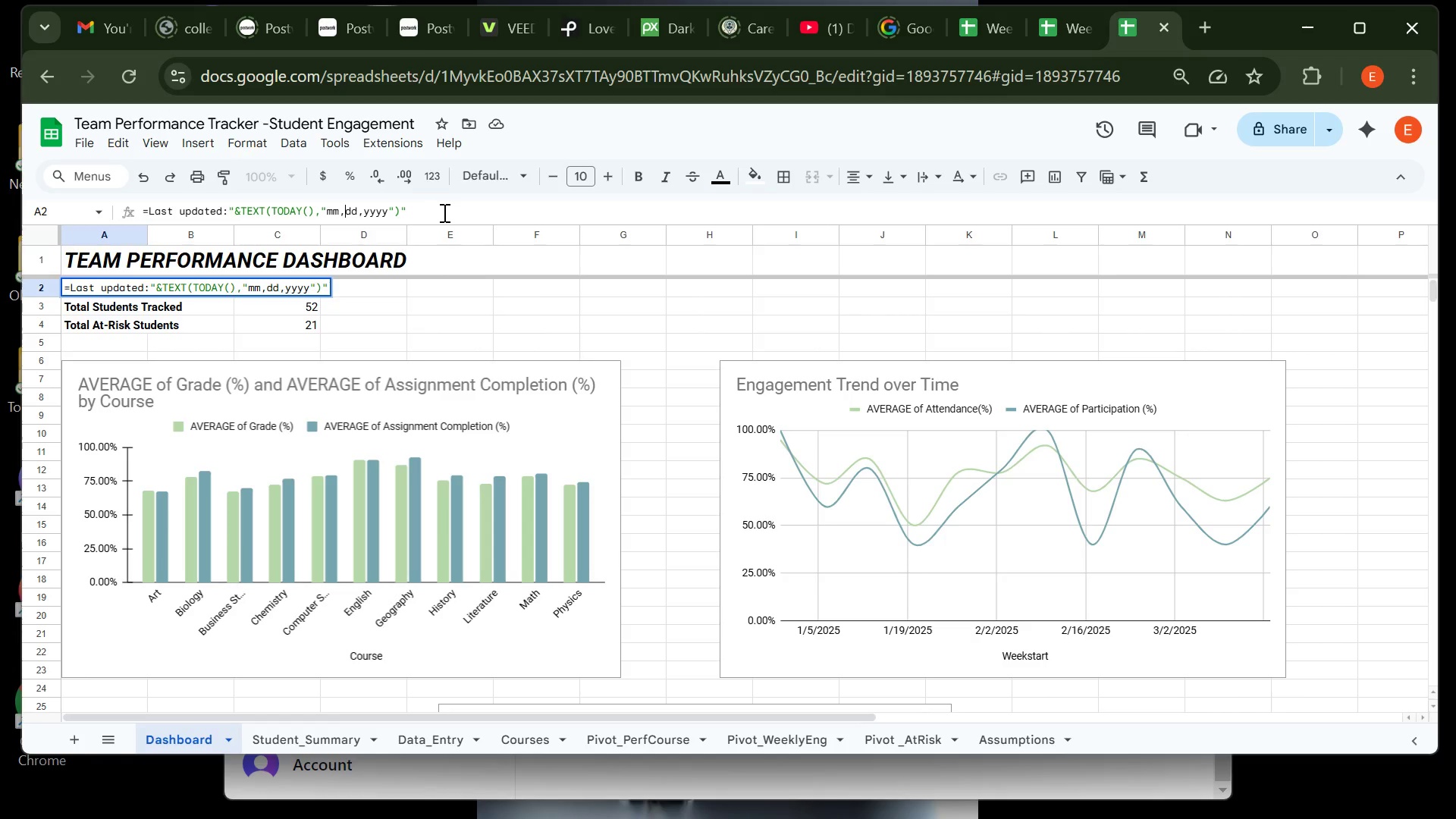 
key(Enter)
 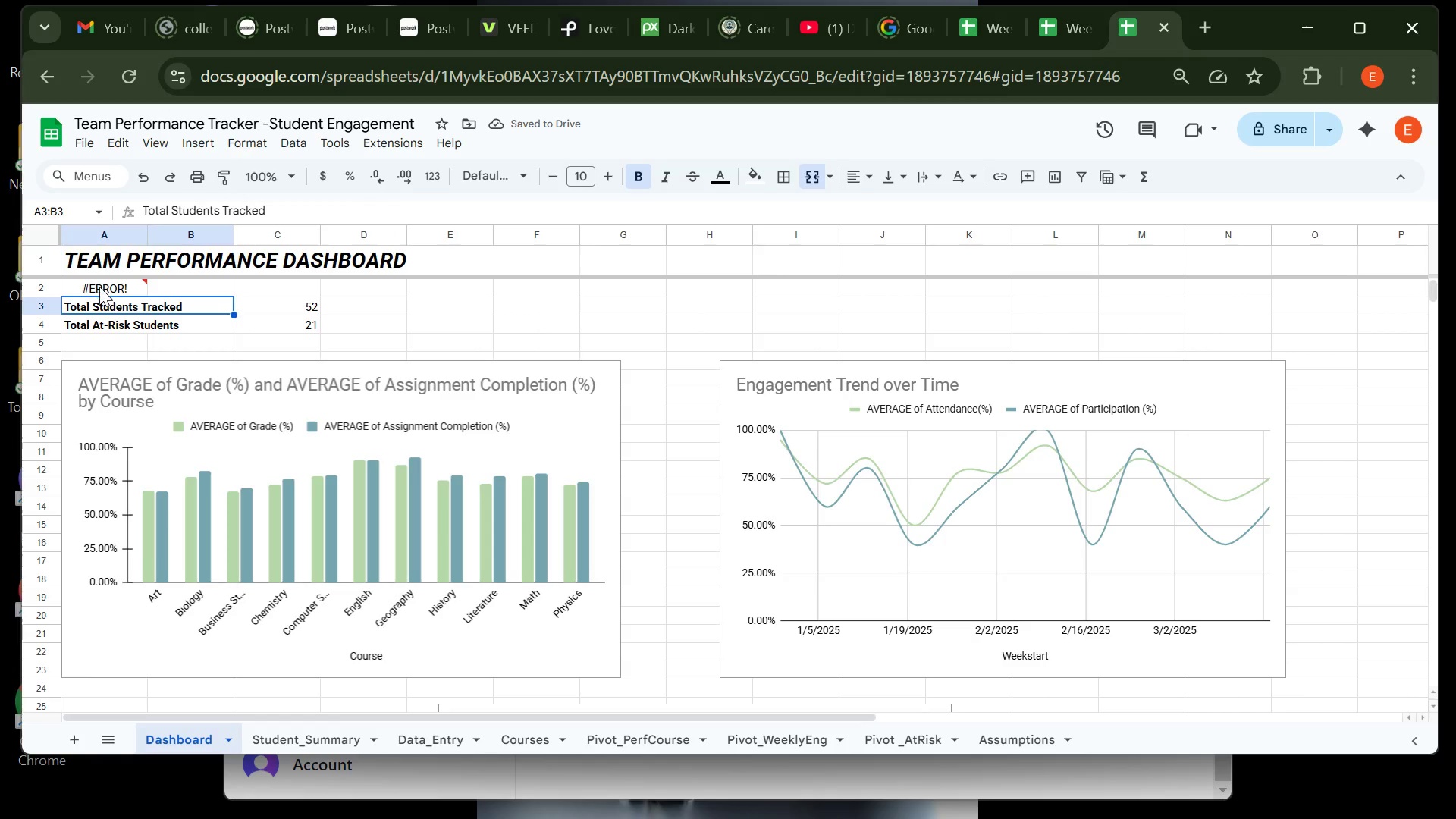 
left_click([105, 293])
 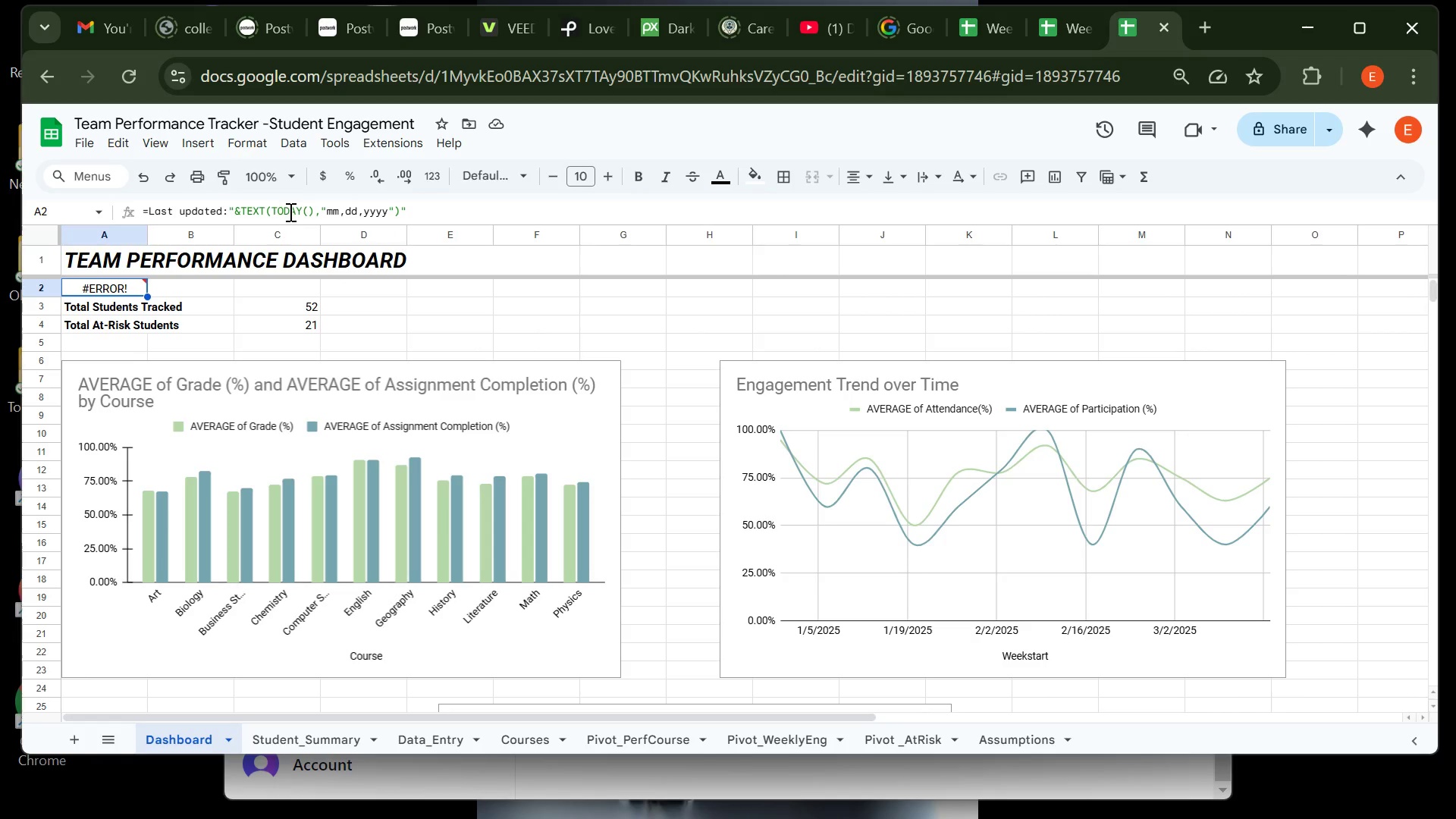 
wait(10.1)
 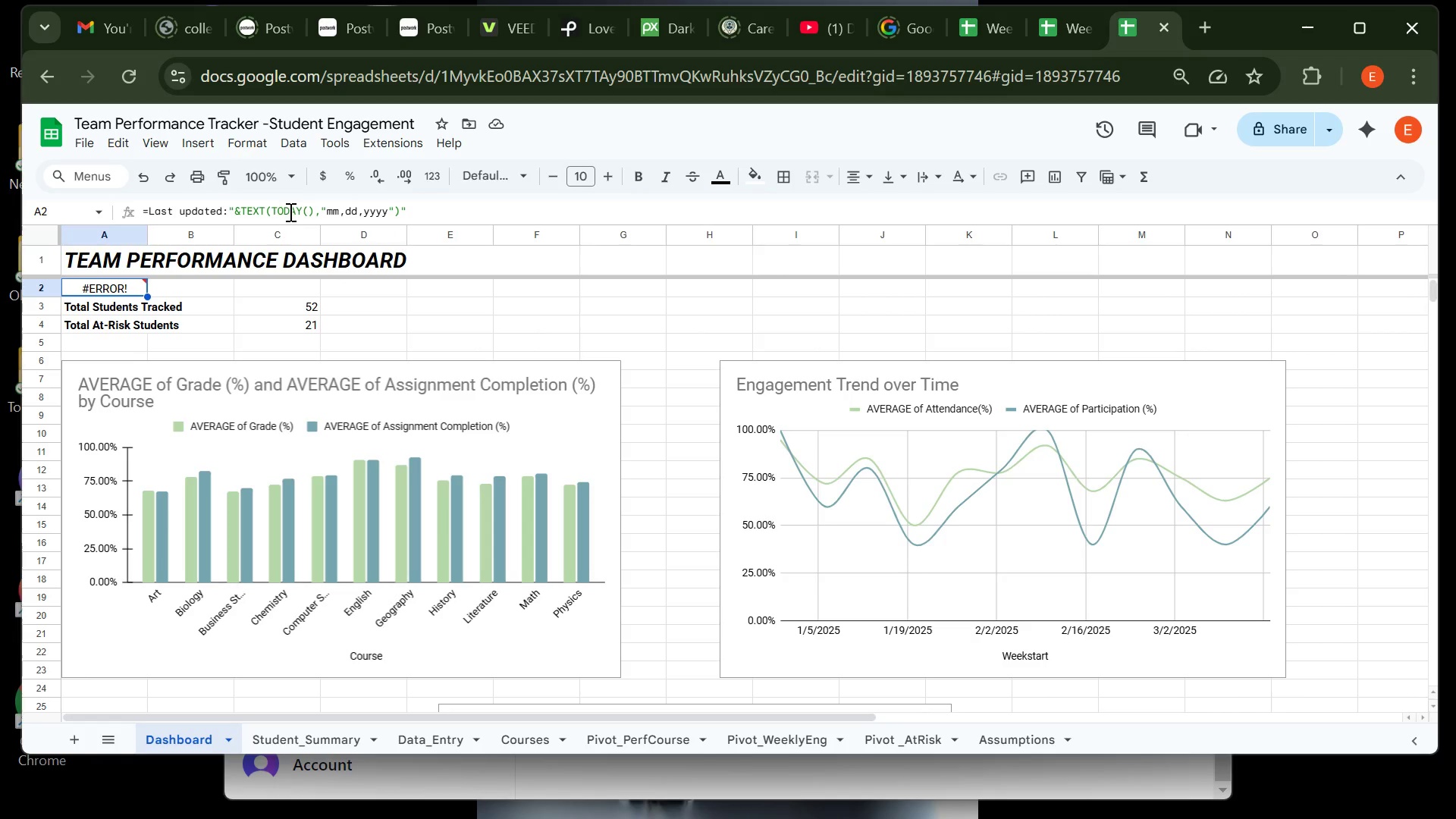 
left_click([338, 210])
 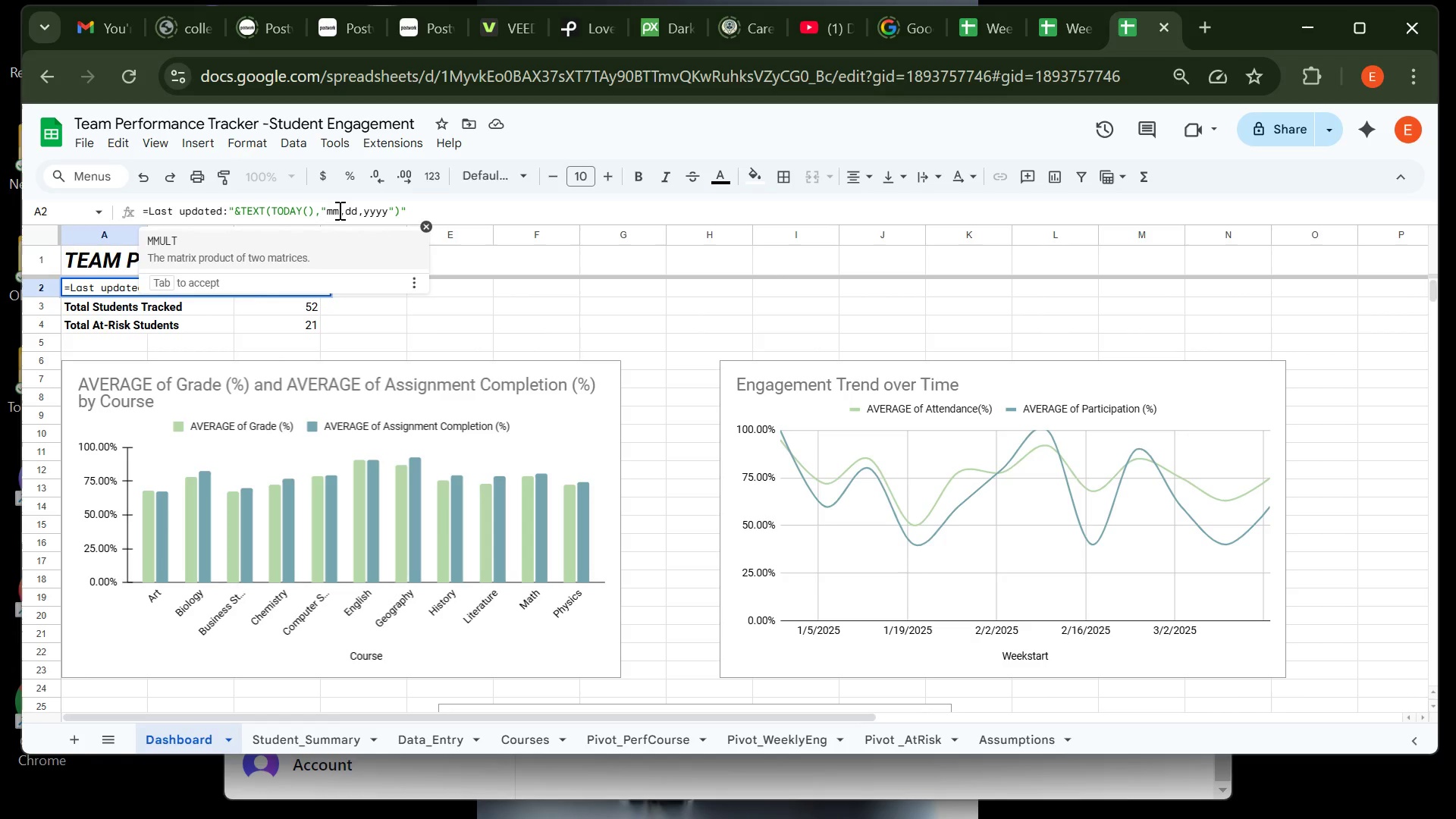 
key(M)
 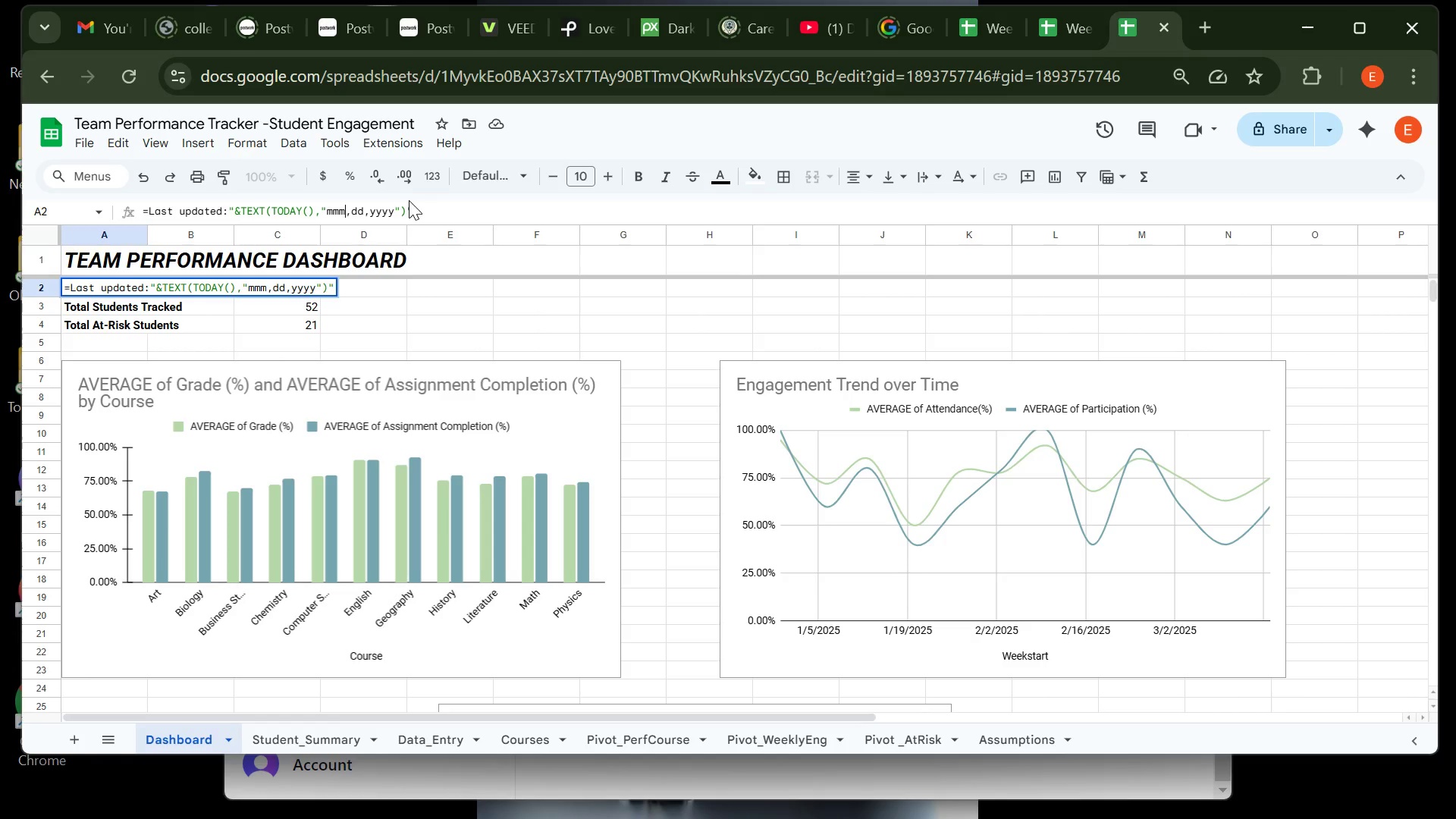 
key(Enter)
 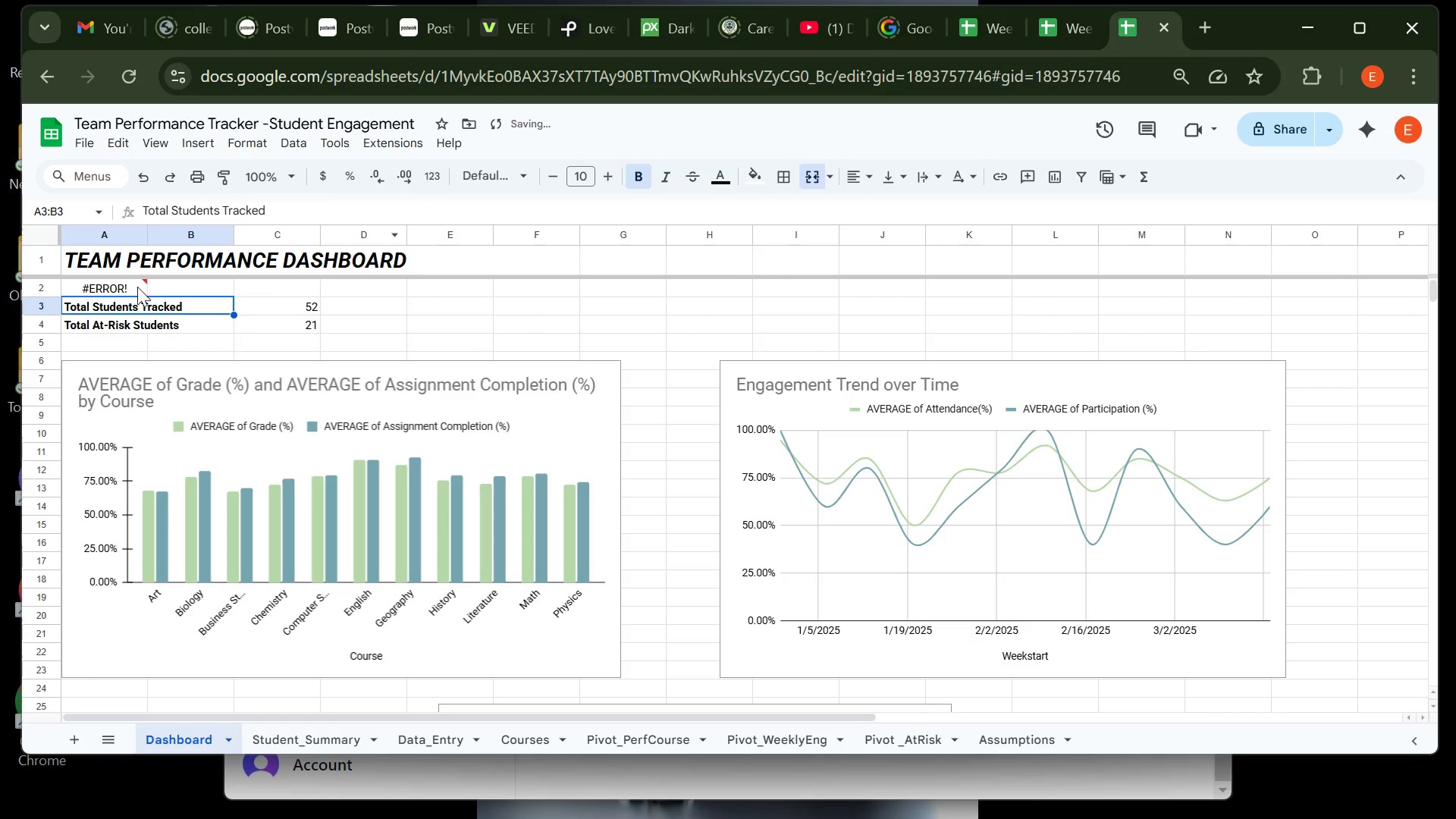 
left_click([129, 287])
 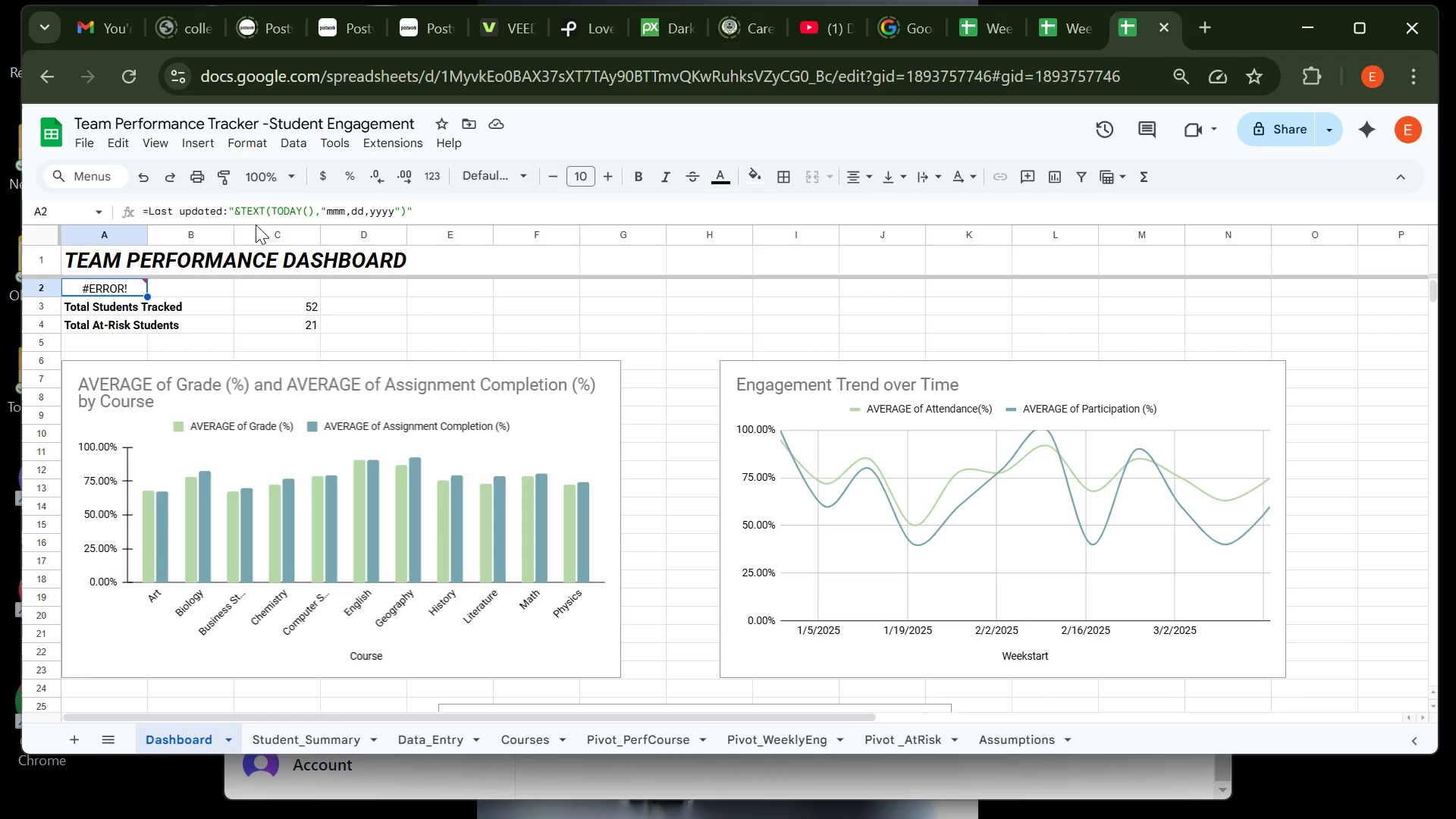 
wait(9.28)
 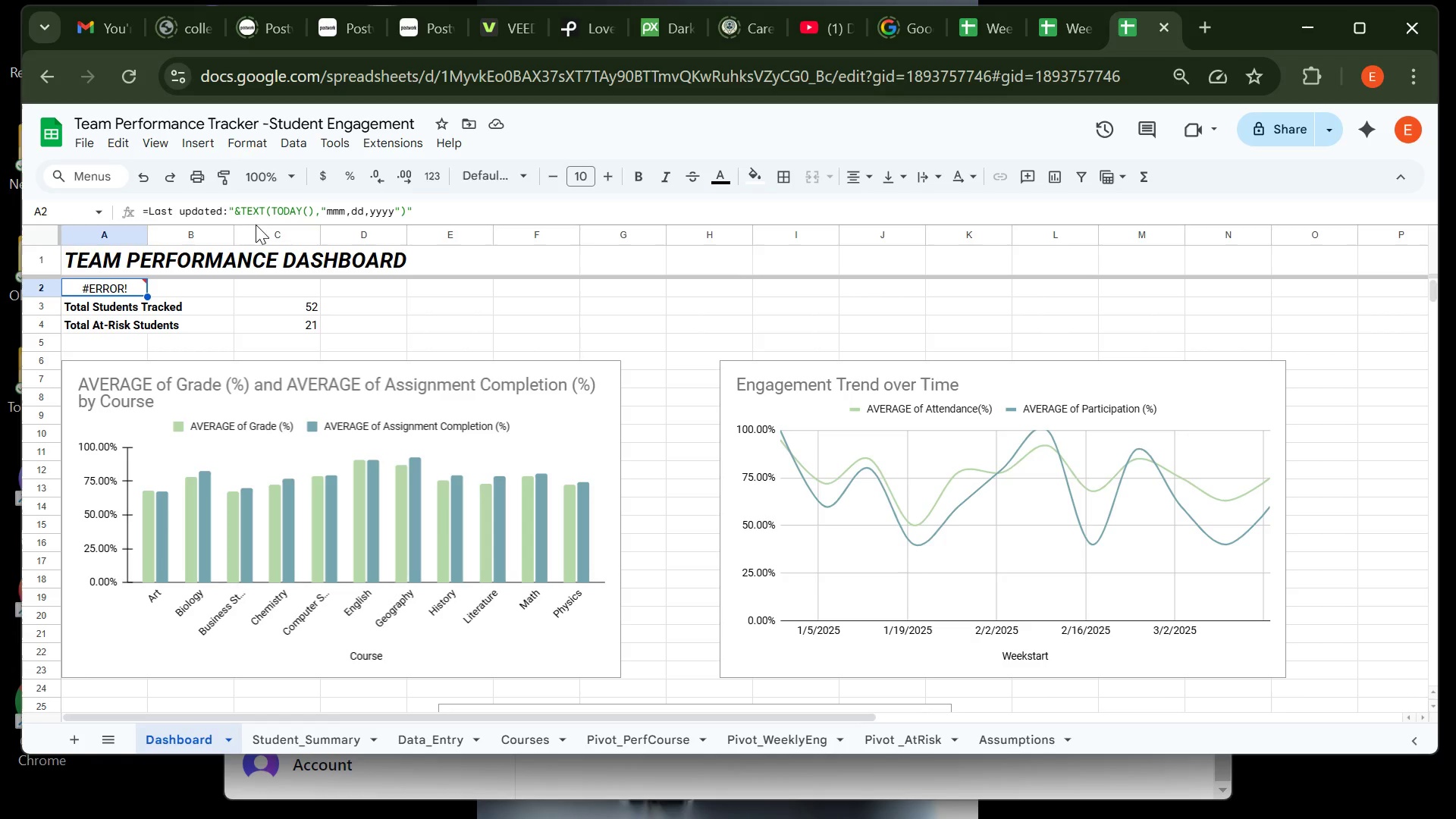 
left_click([229, 212])
 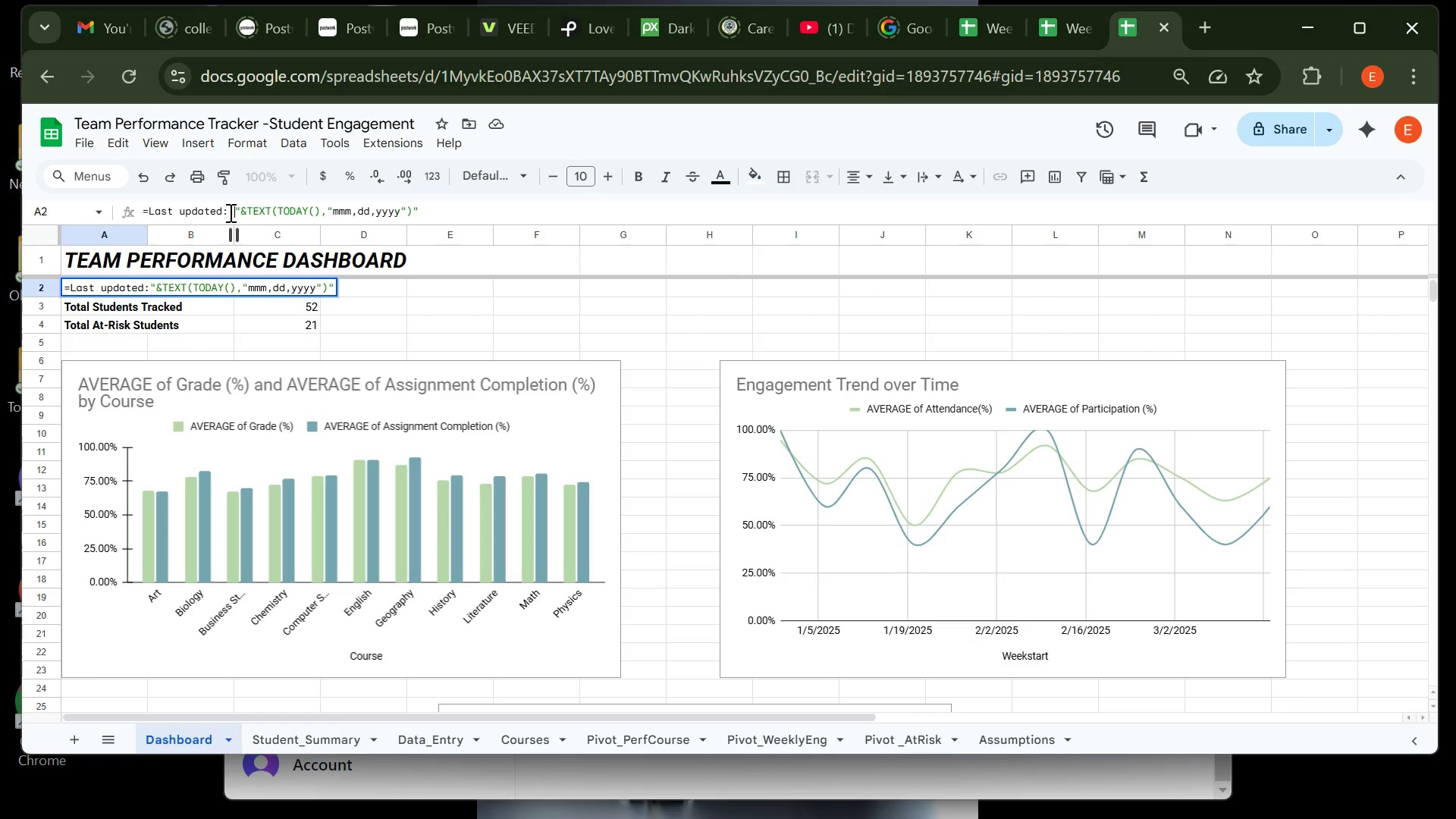 
key(Space)
 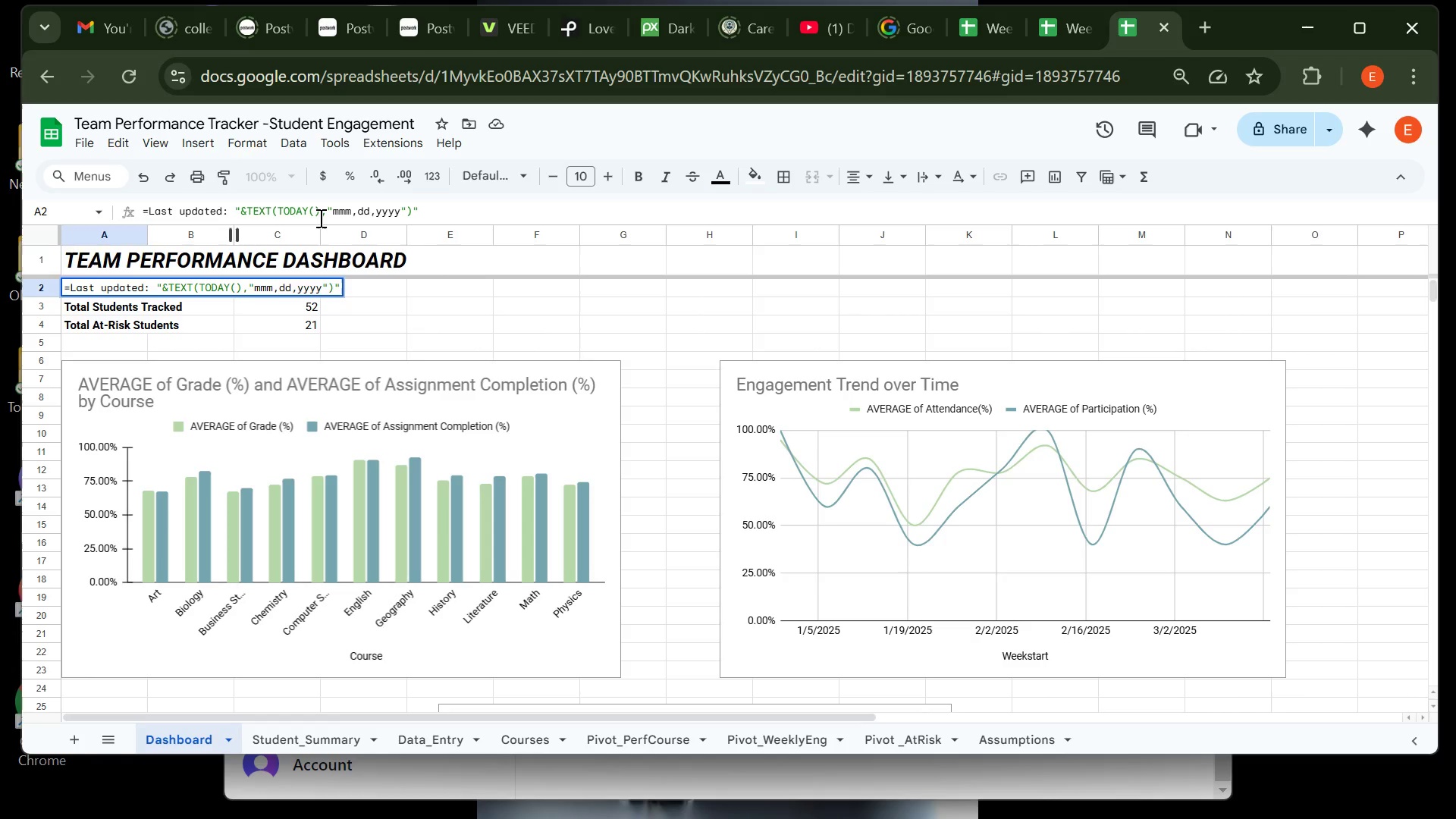 
wait(8.9)
 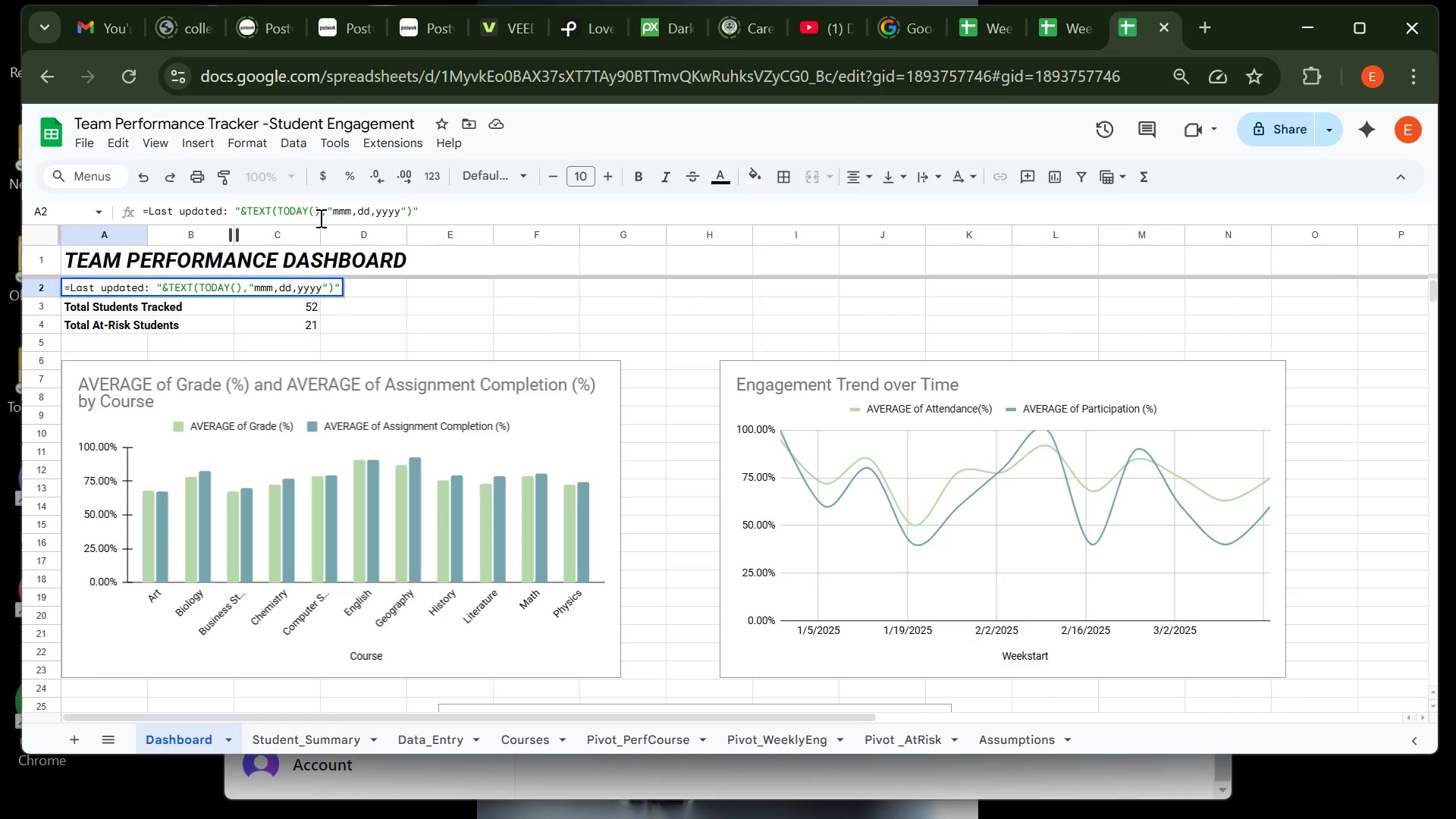 
left_click([357, 212])
 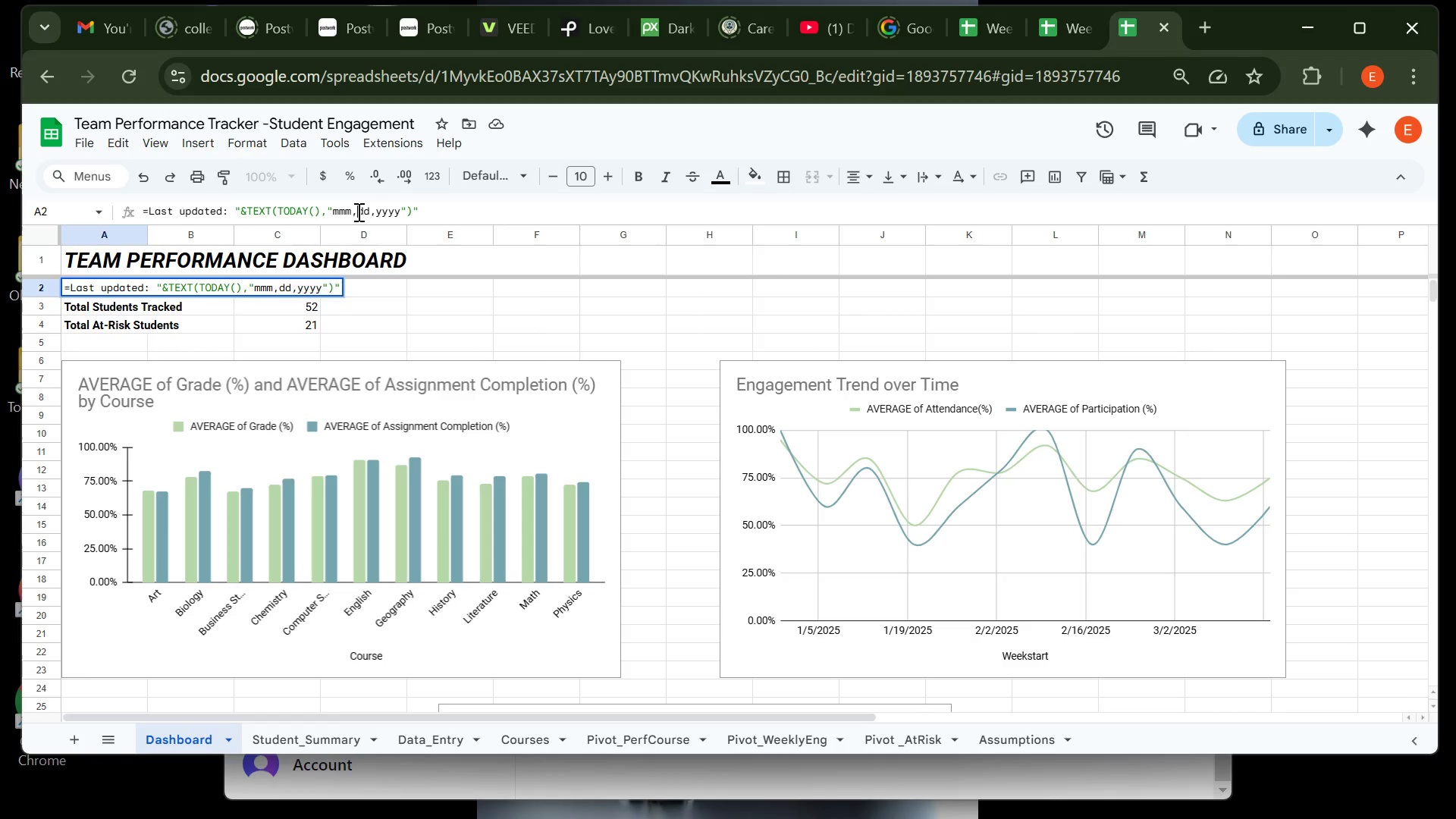 
key(Backspace)
 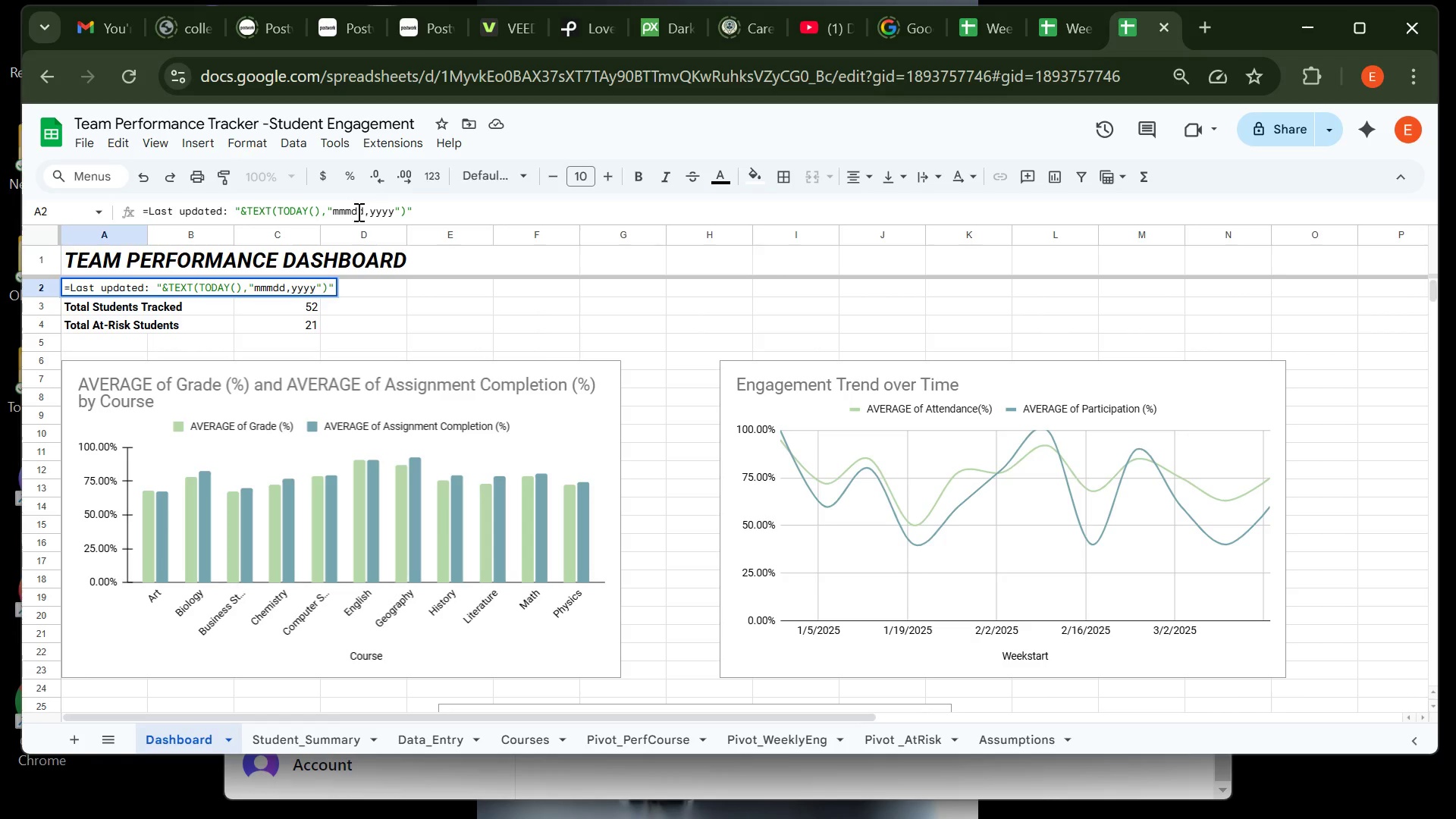 
key(Space)
 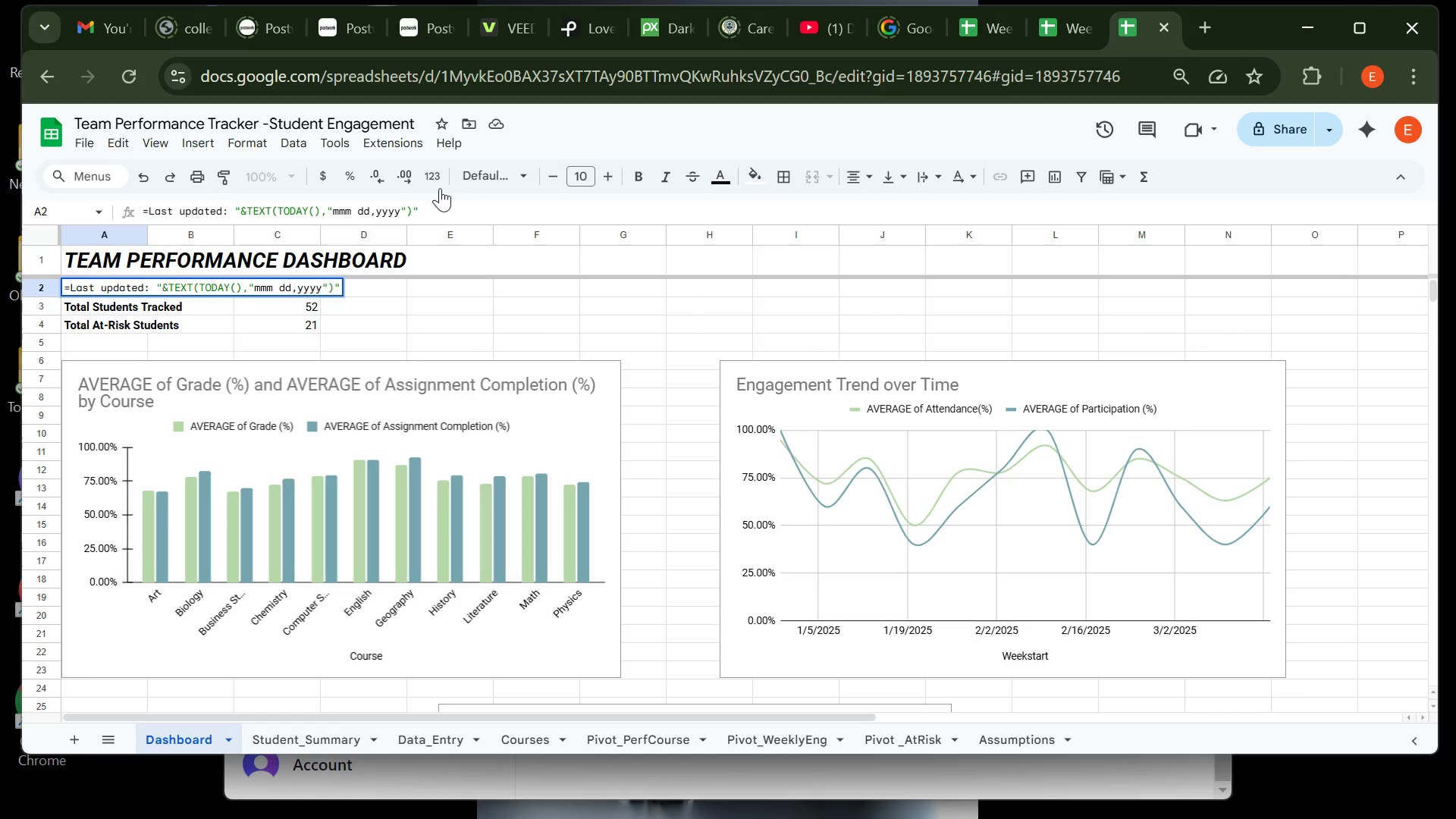 
left_click([428, 209])
 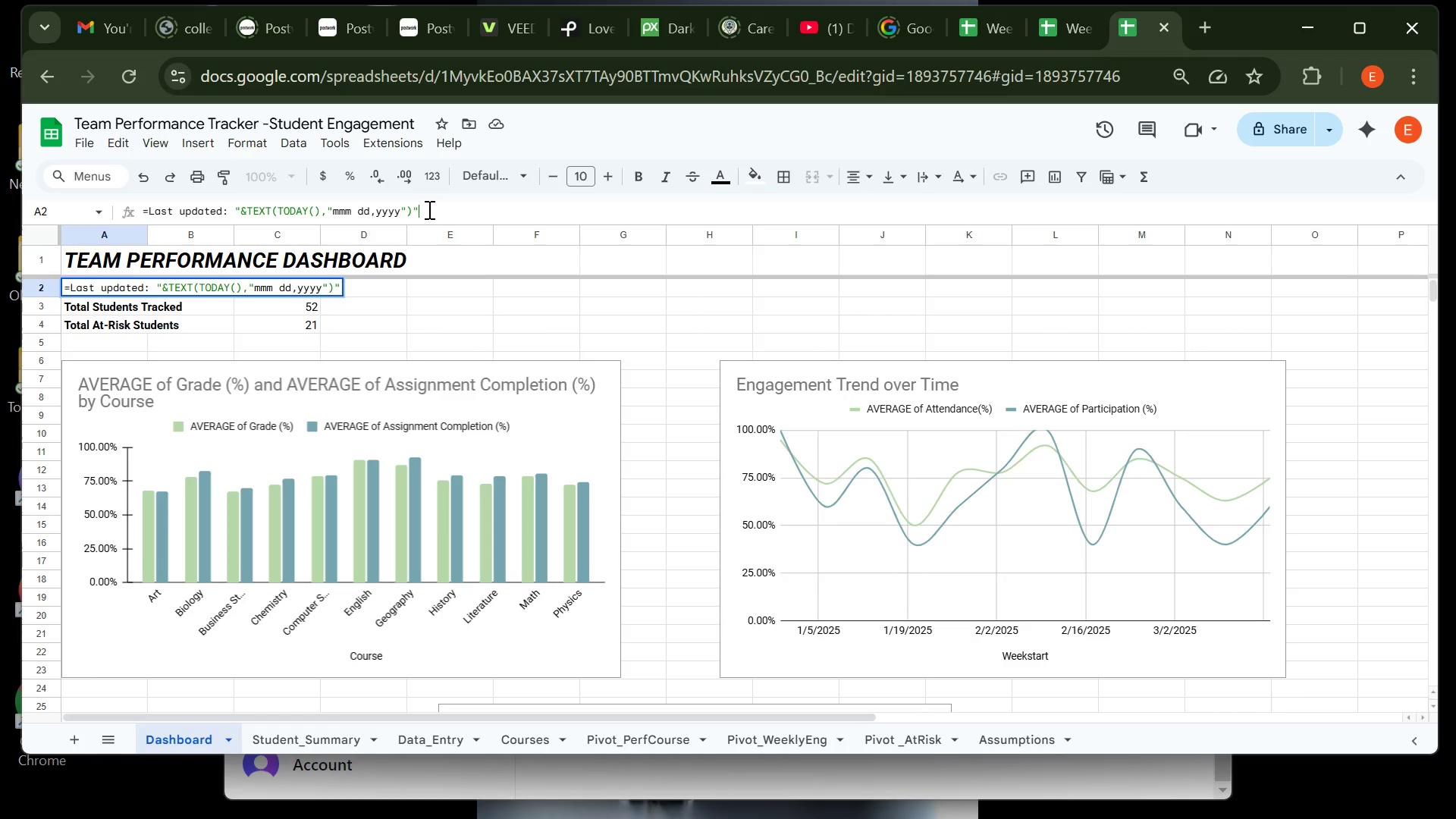 
key(Backspace)
 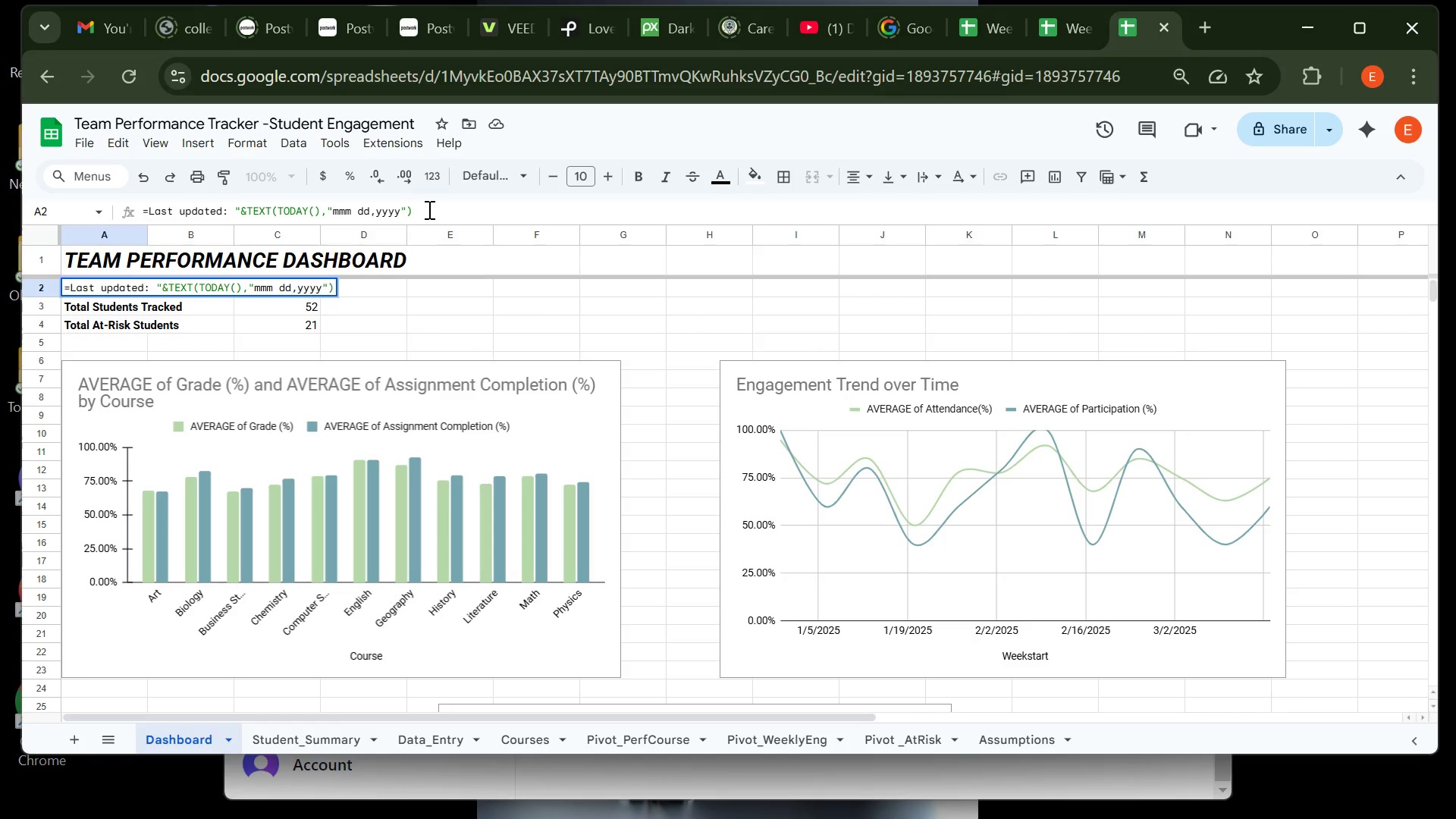 
key(Enter)
 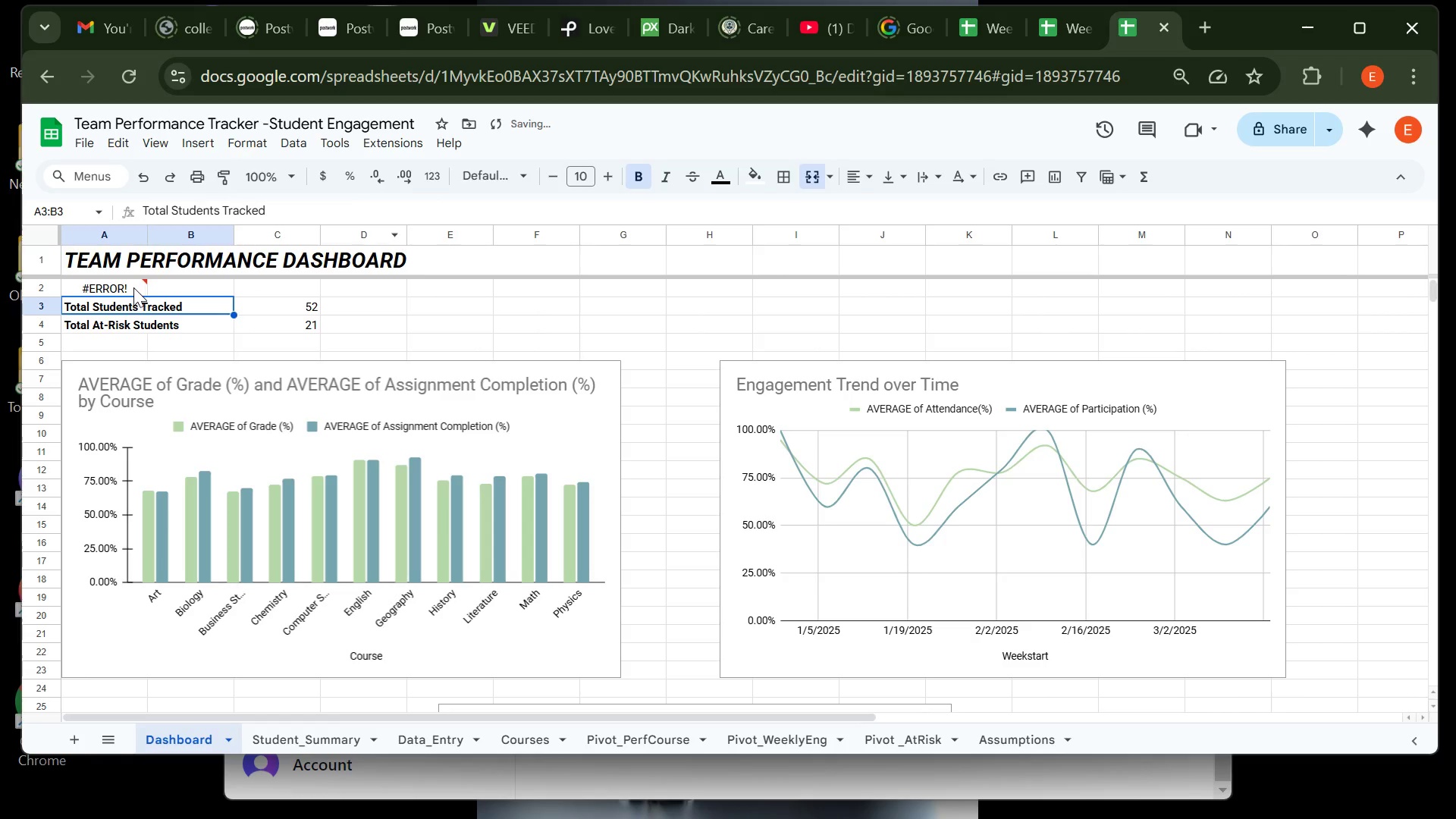 
left_click([132, 287])
 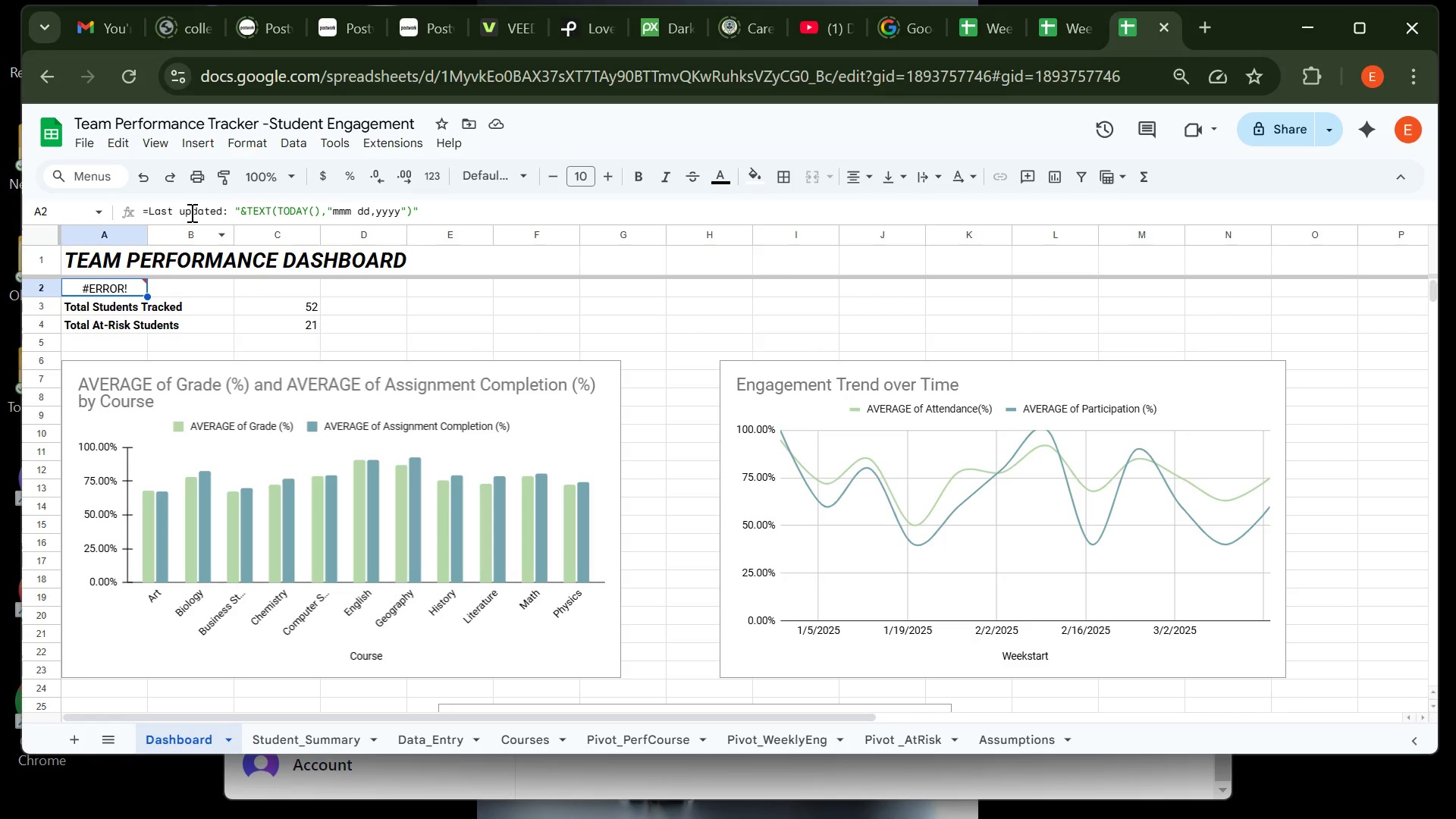 
left_click([186, 213])
 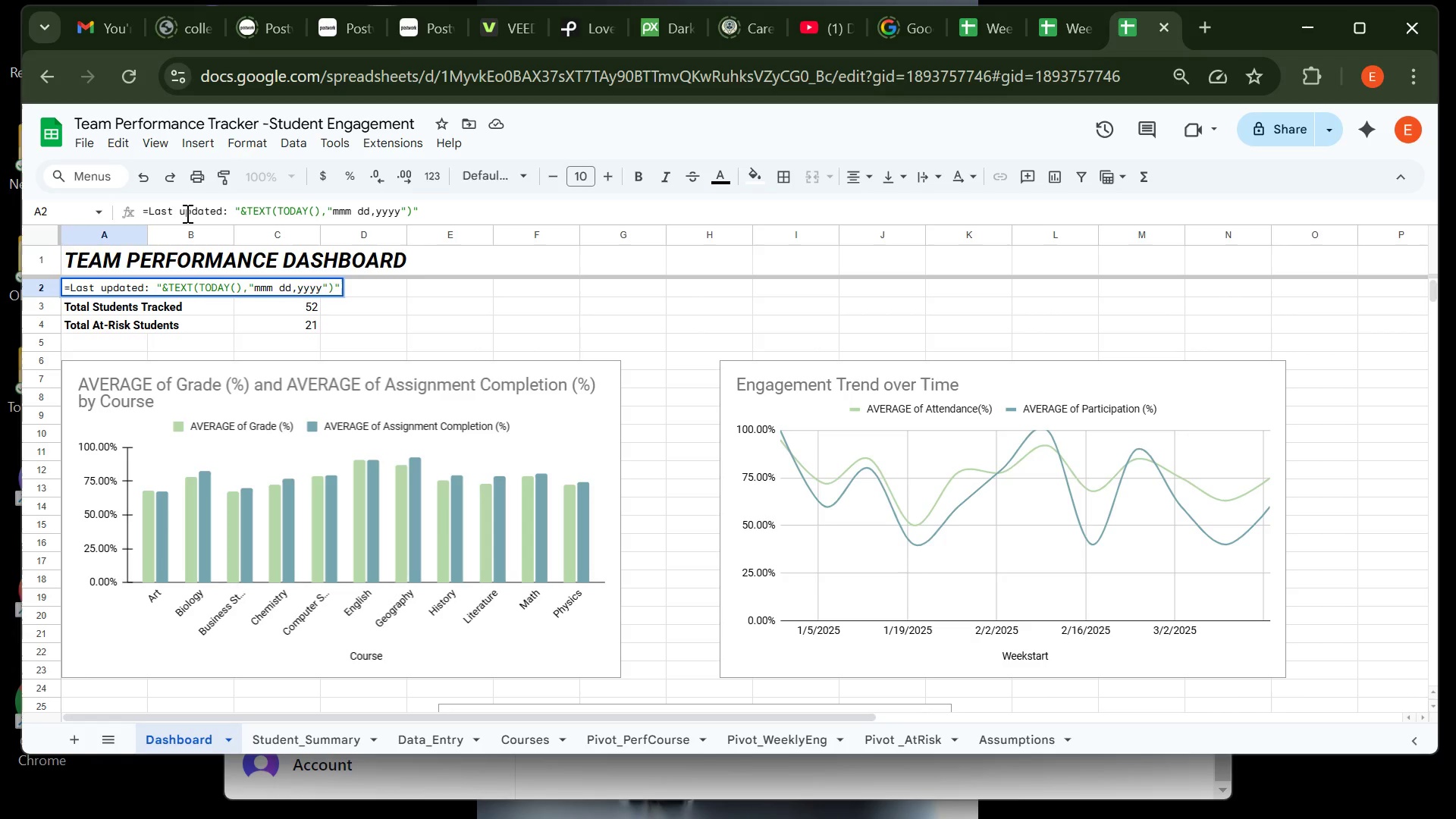 
key(Backslash)
 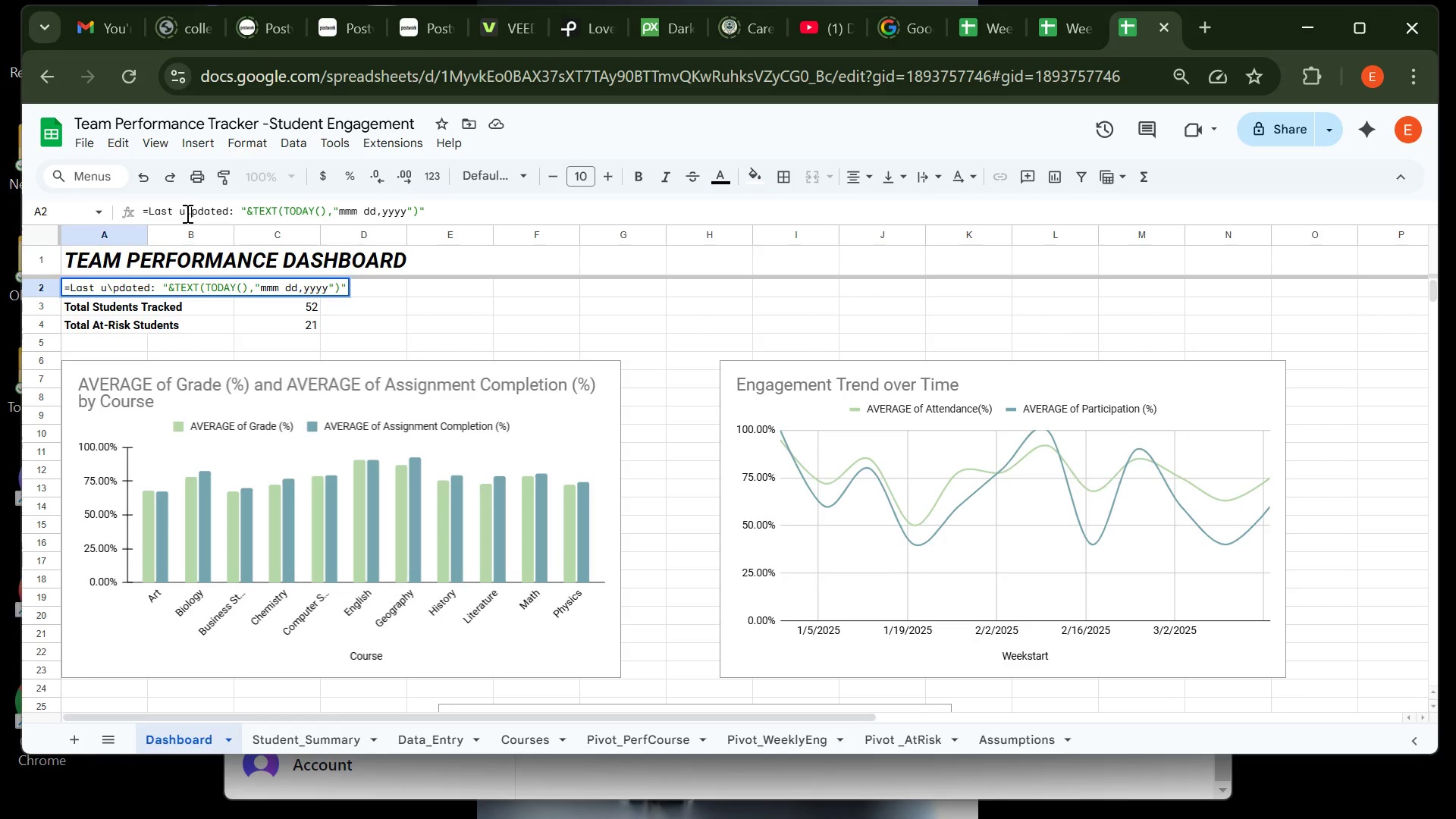 
key(Shift+U)
 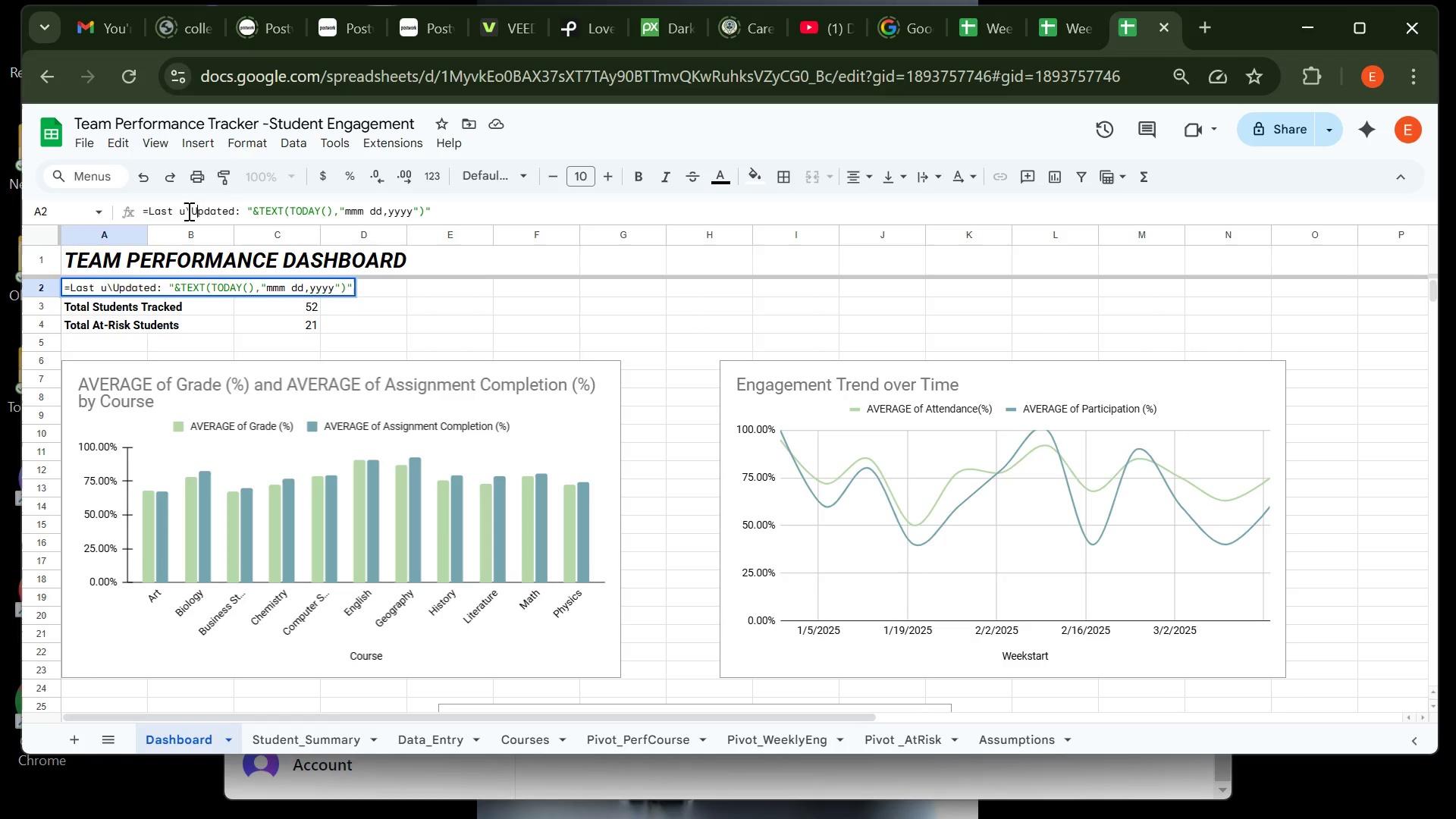 
left_click([187, 211])
 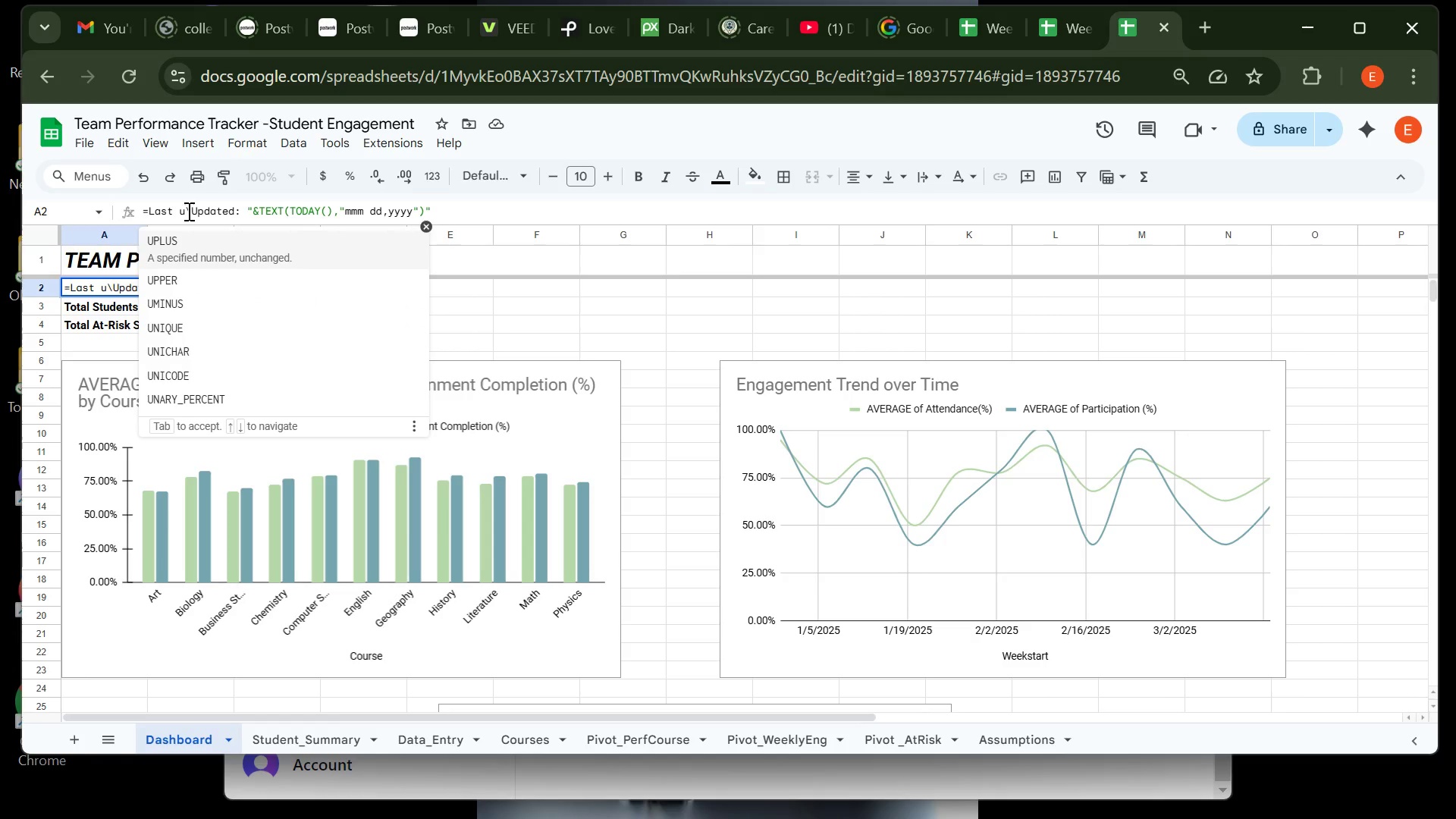 
key(ArrowRight)
 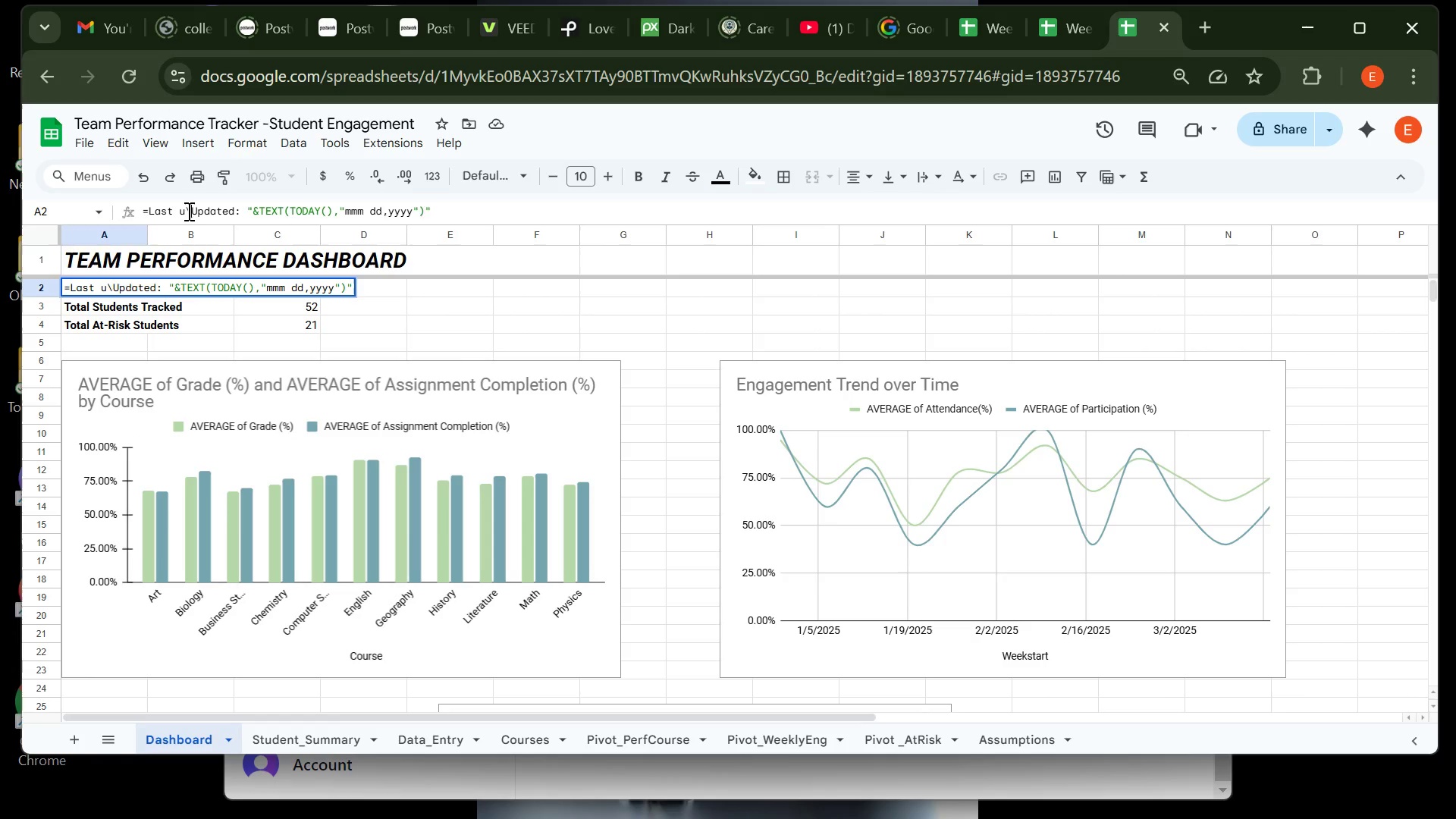 
key(Backspace)
 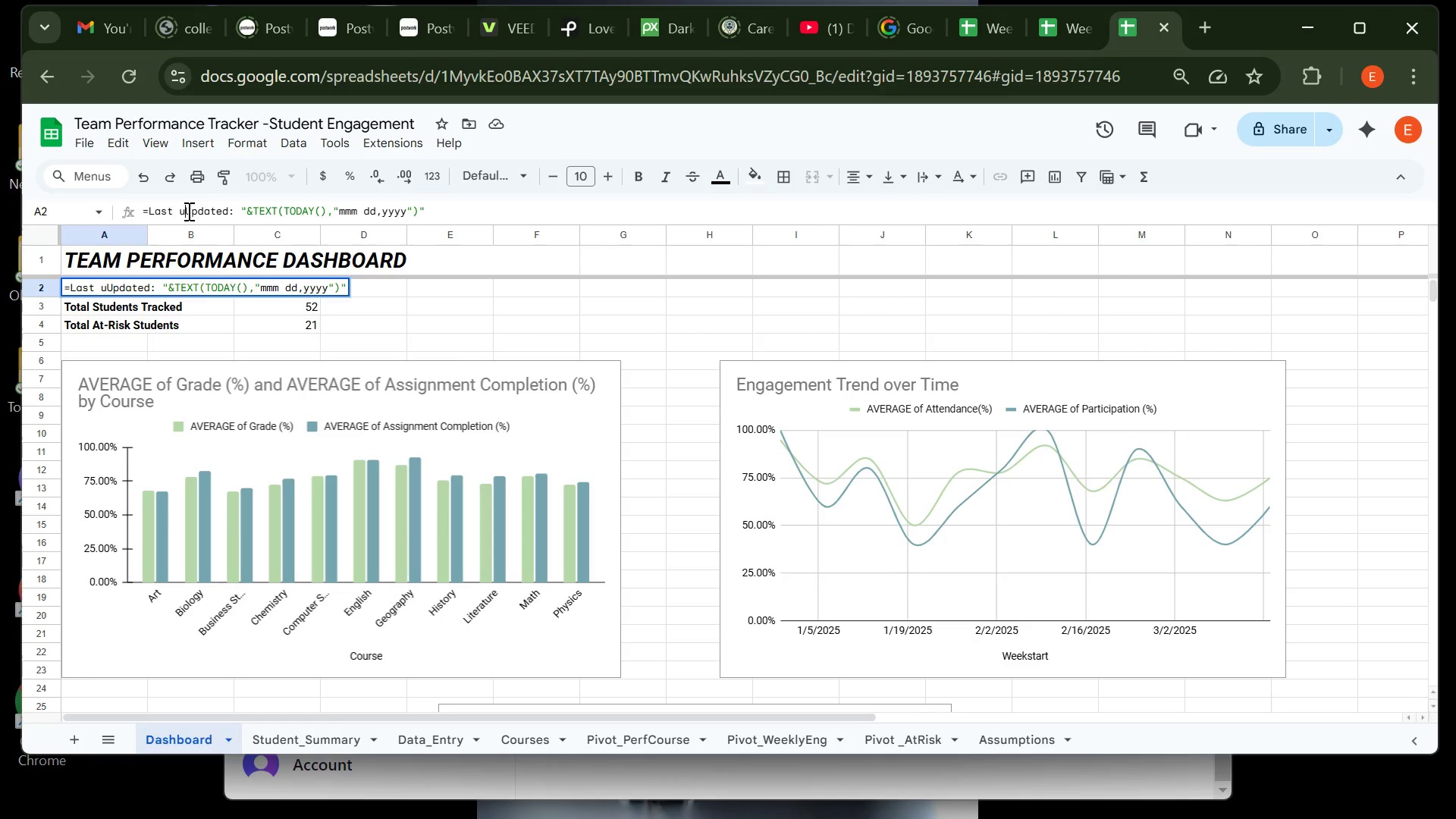 
key(Backspace)
 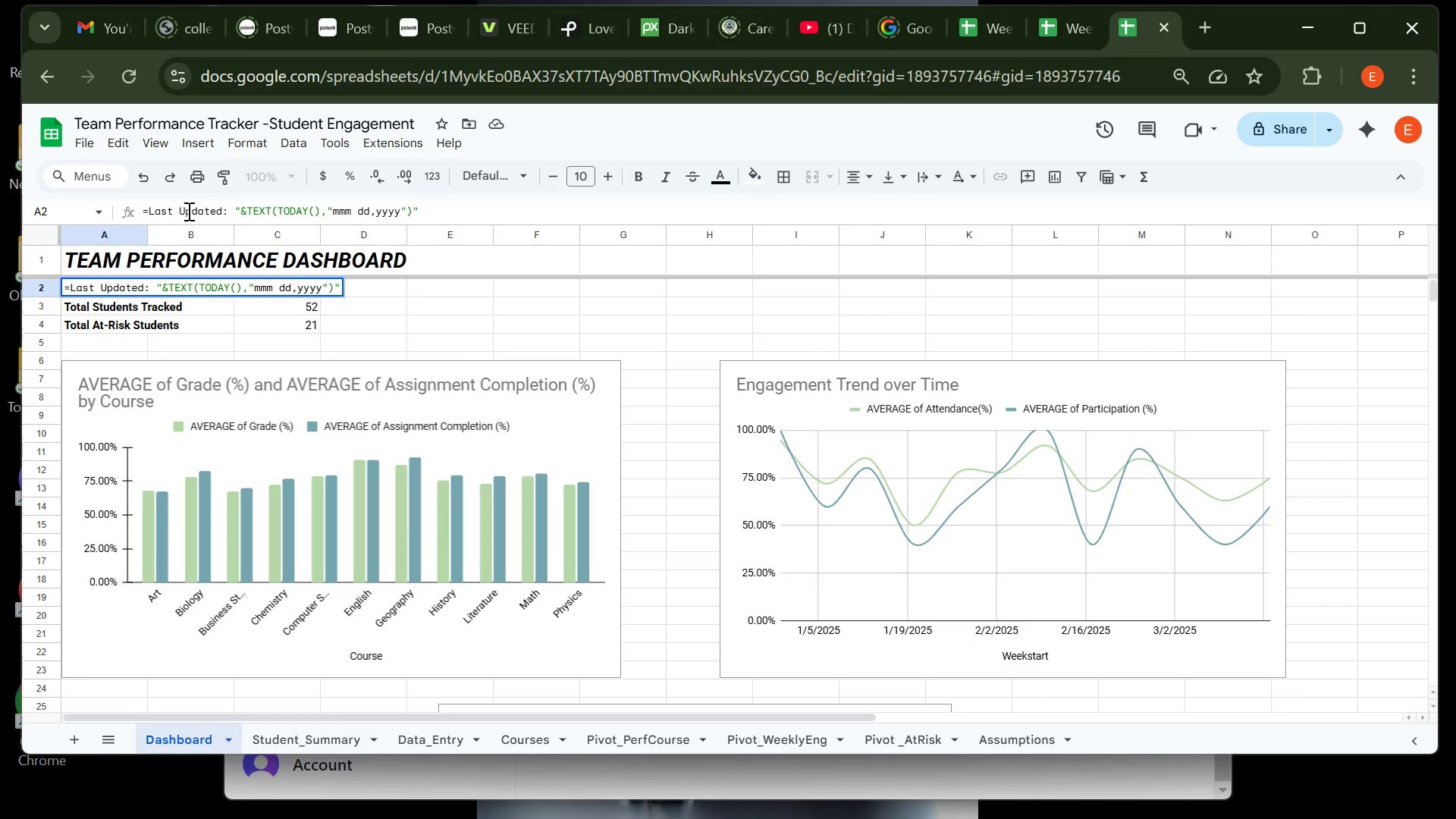 
key(Backspace)
 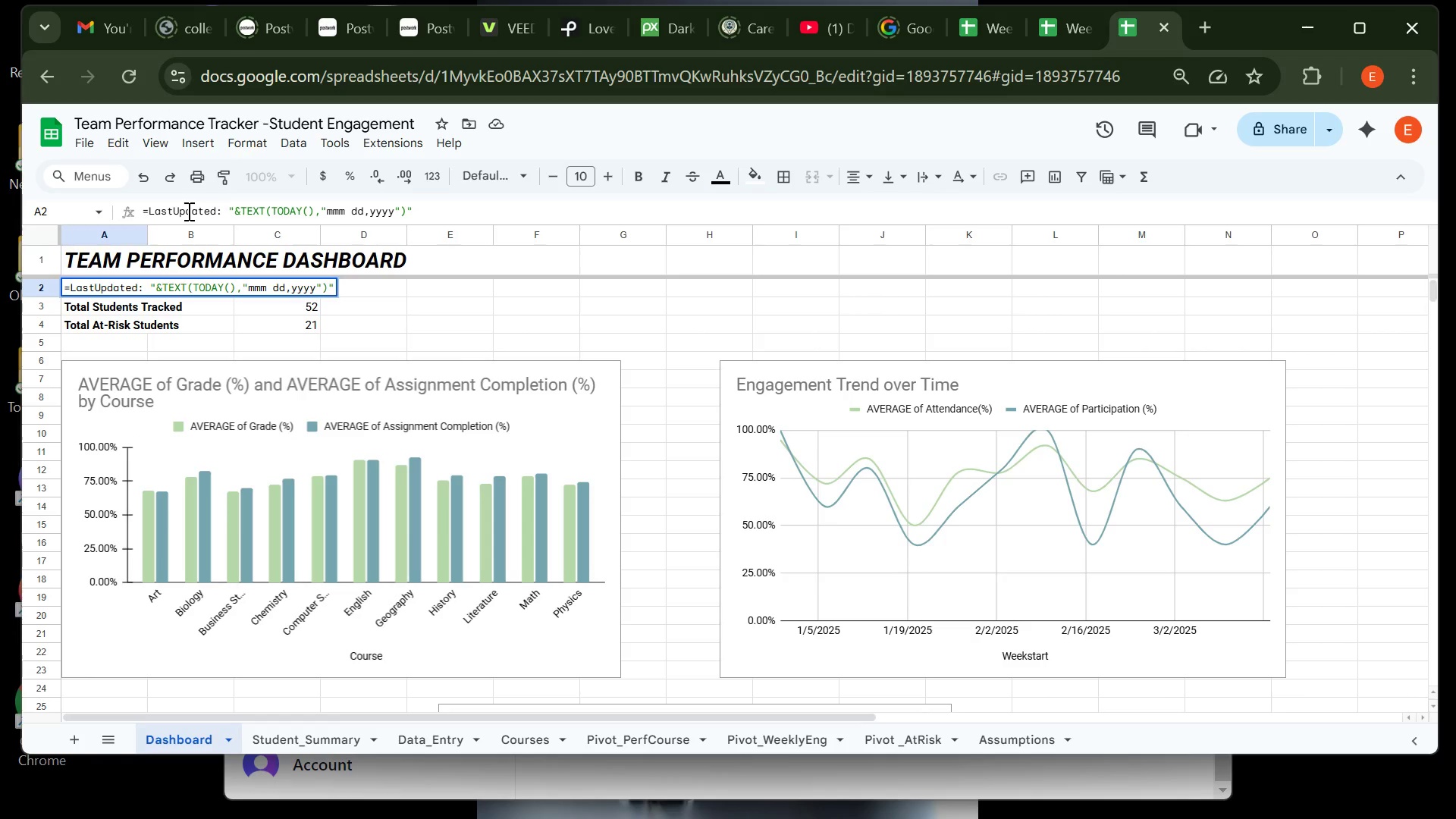 
key(Space)
 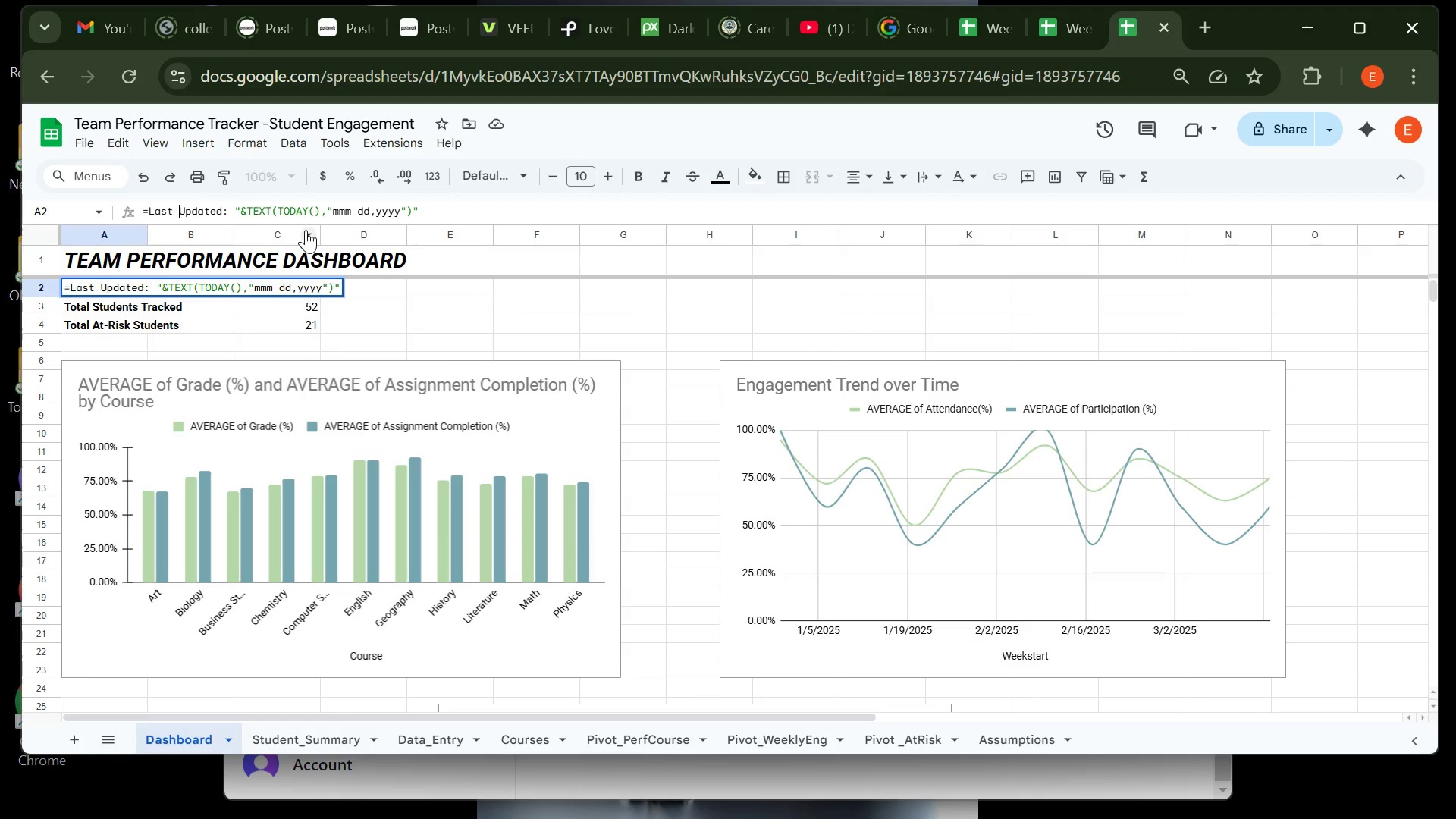 
wait(8.29)
 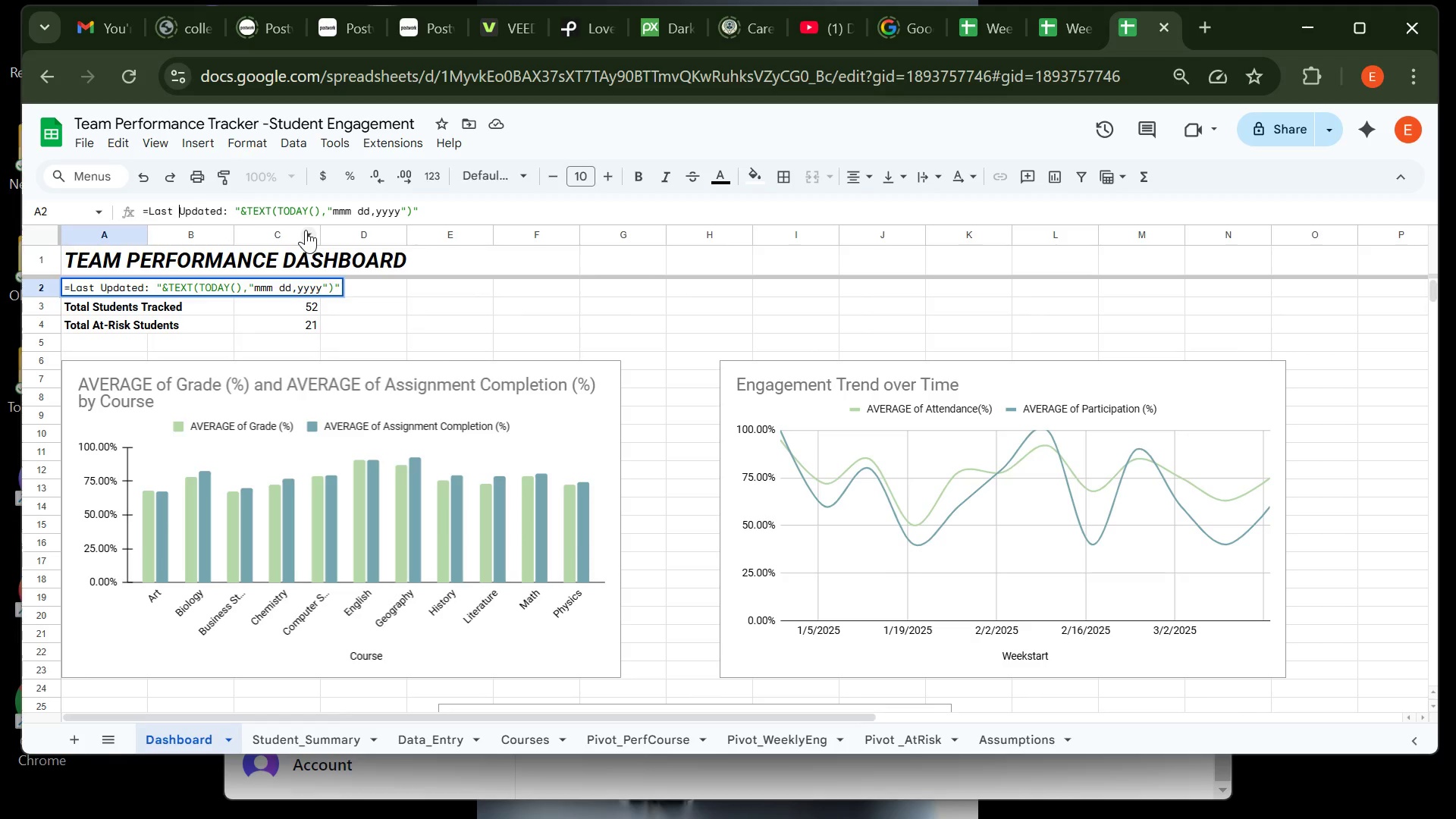 
left_click([429, 209])
 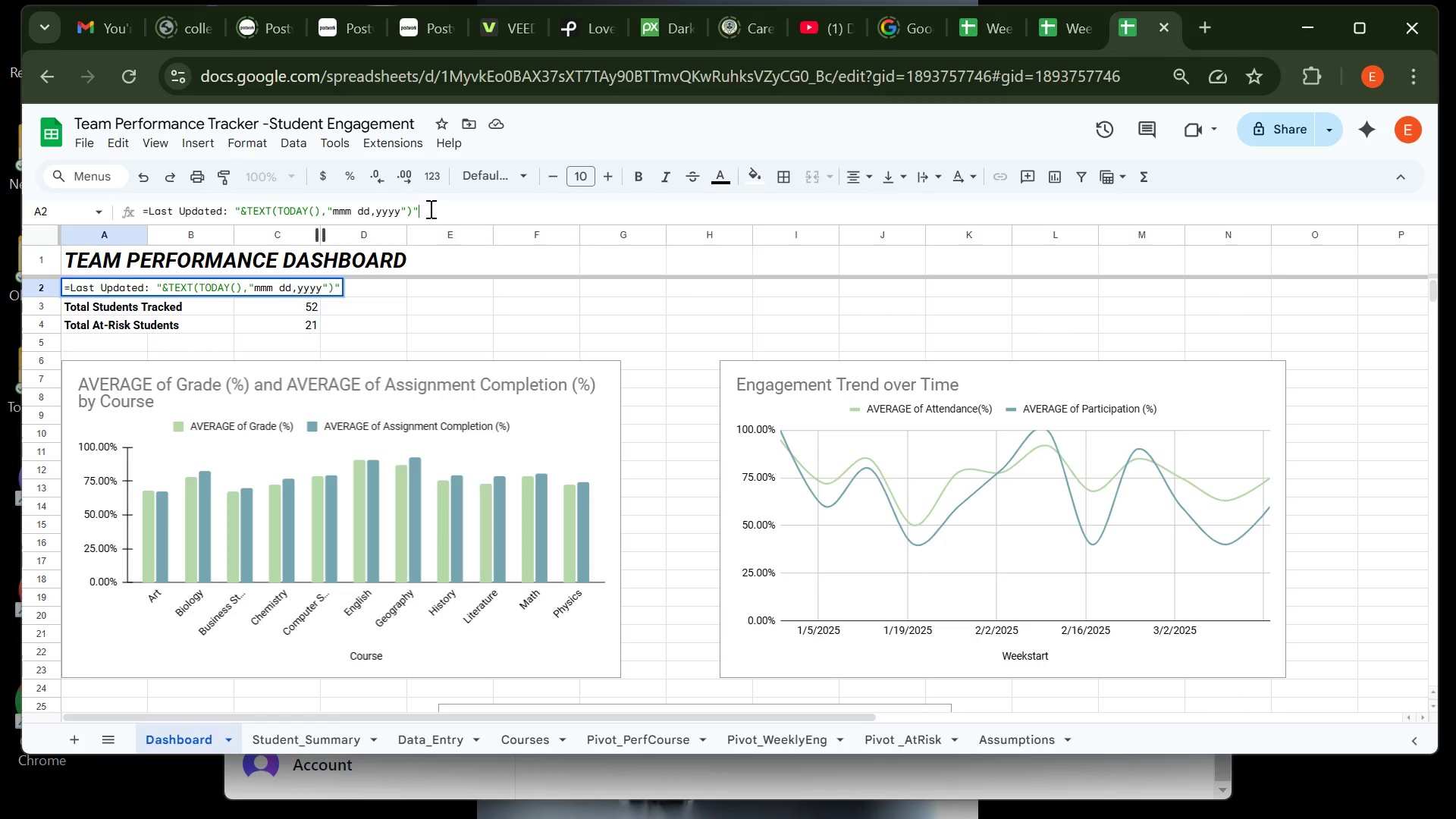 
key(Backspace)
 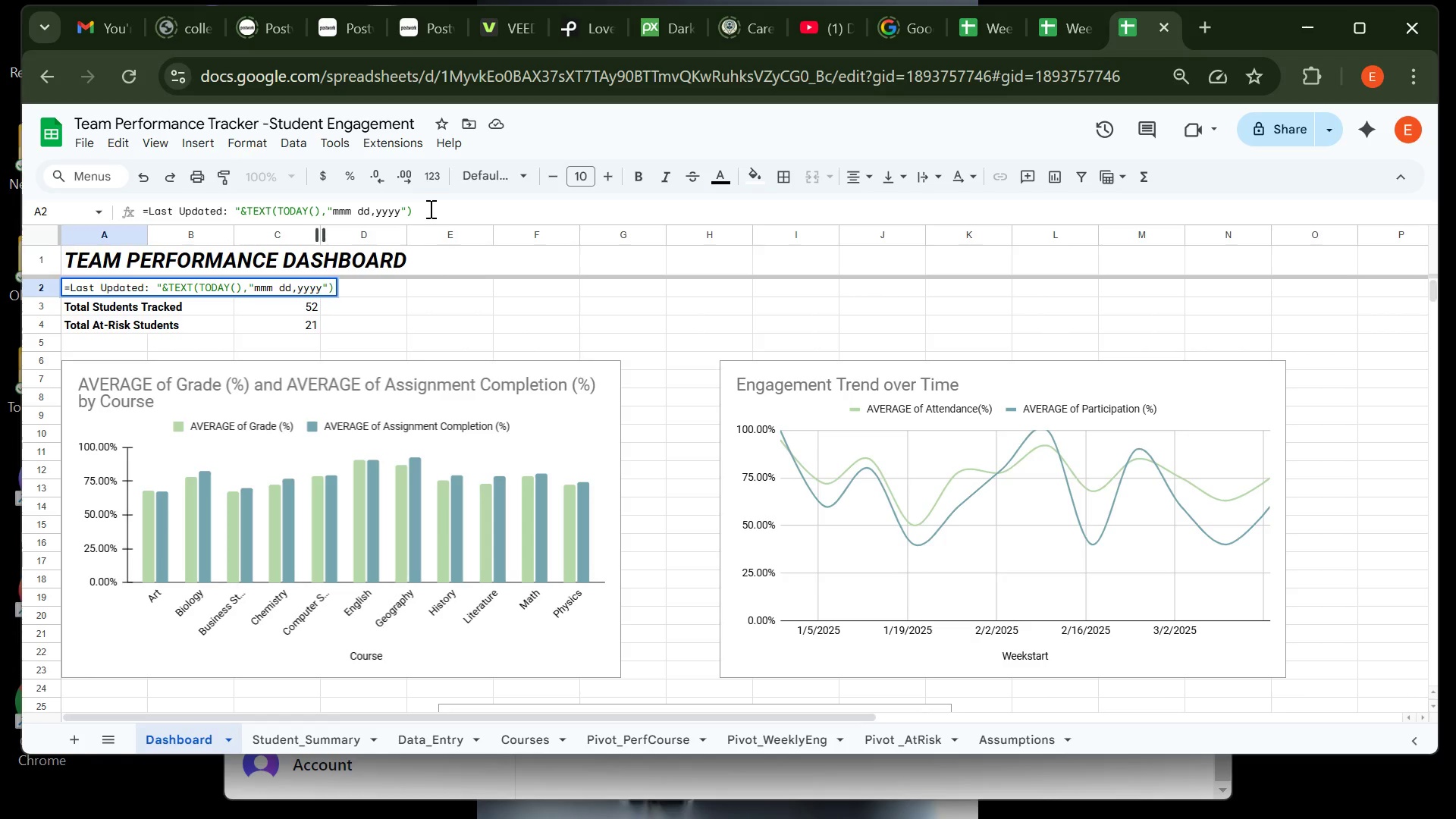 
wait(12.31)
 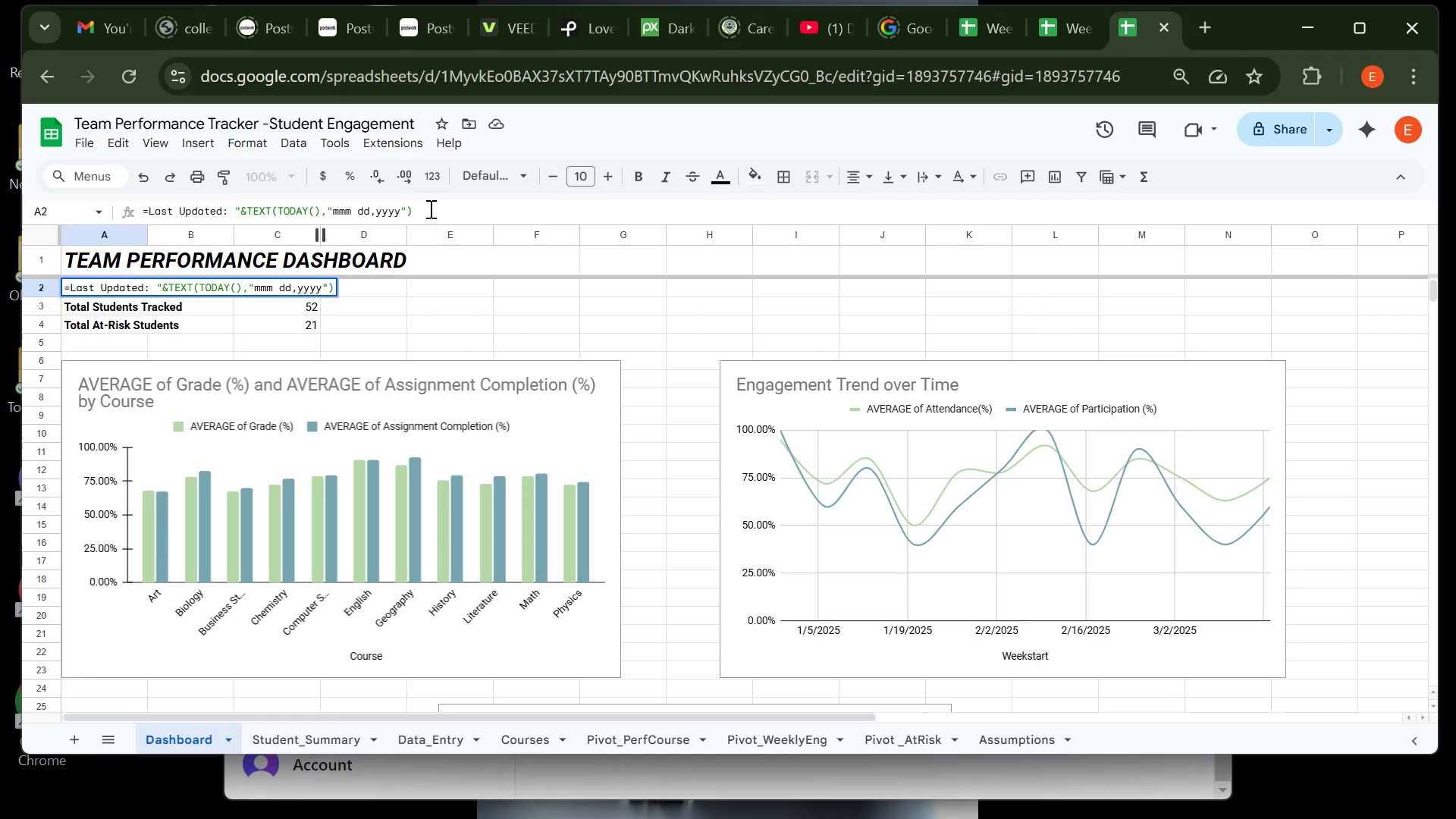 
left_click([148, 211])
 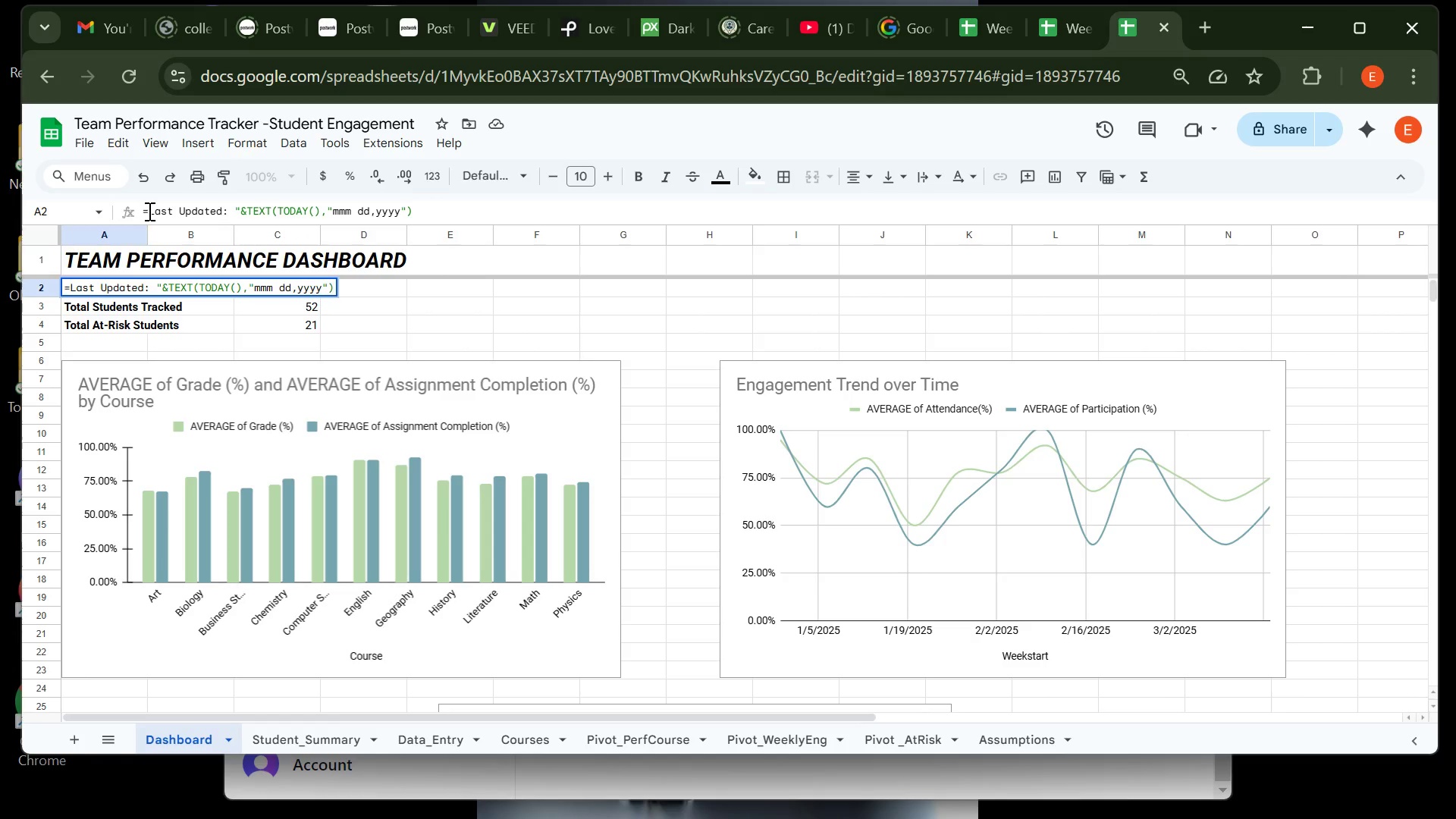 
key(Shift+ShiftRight)
 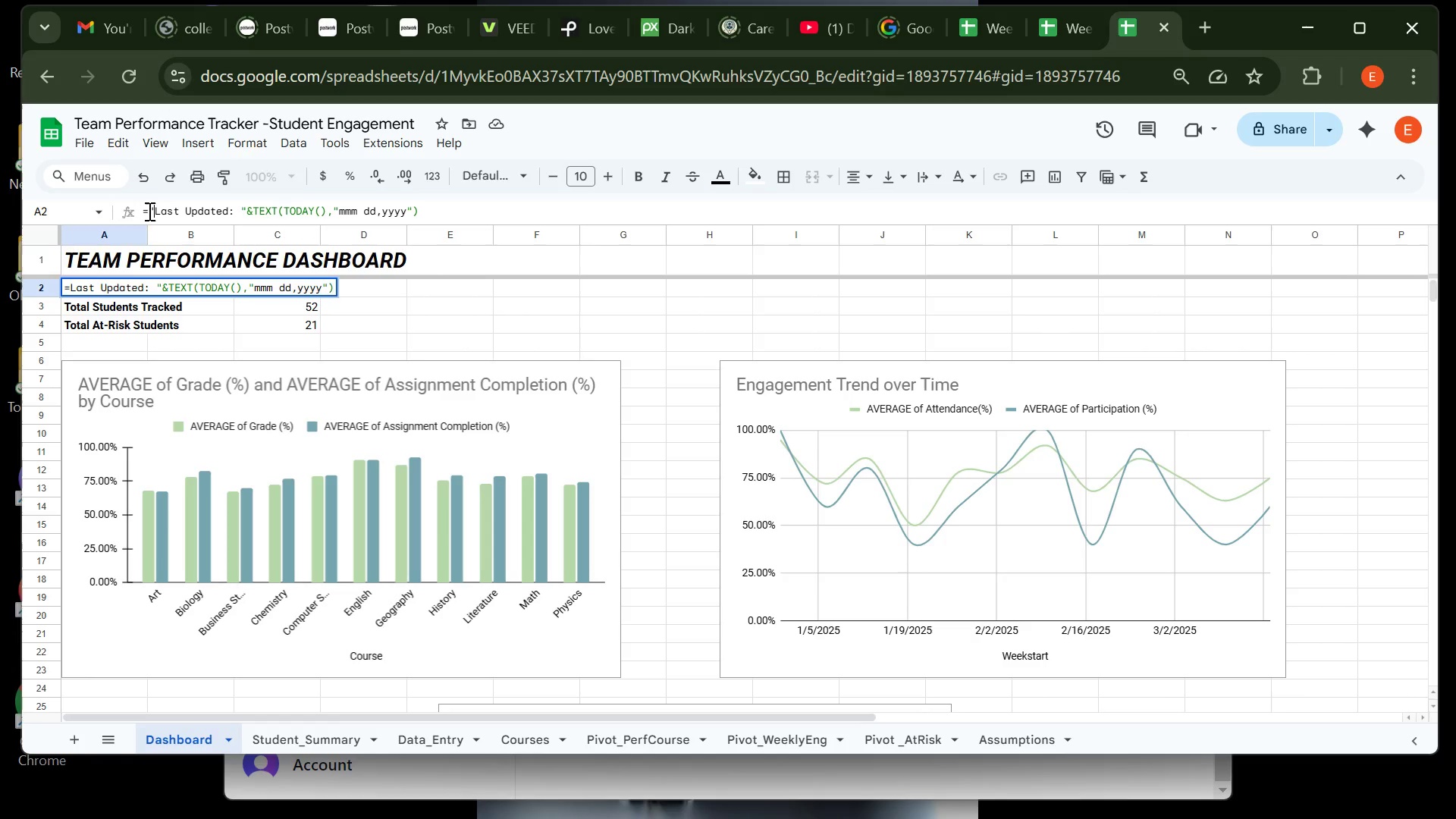 
key(Shift+Quote)
 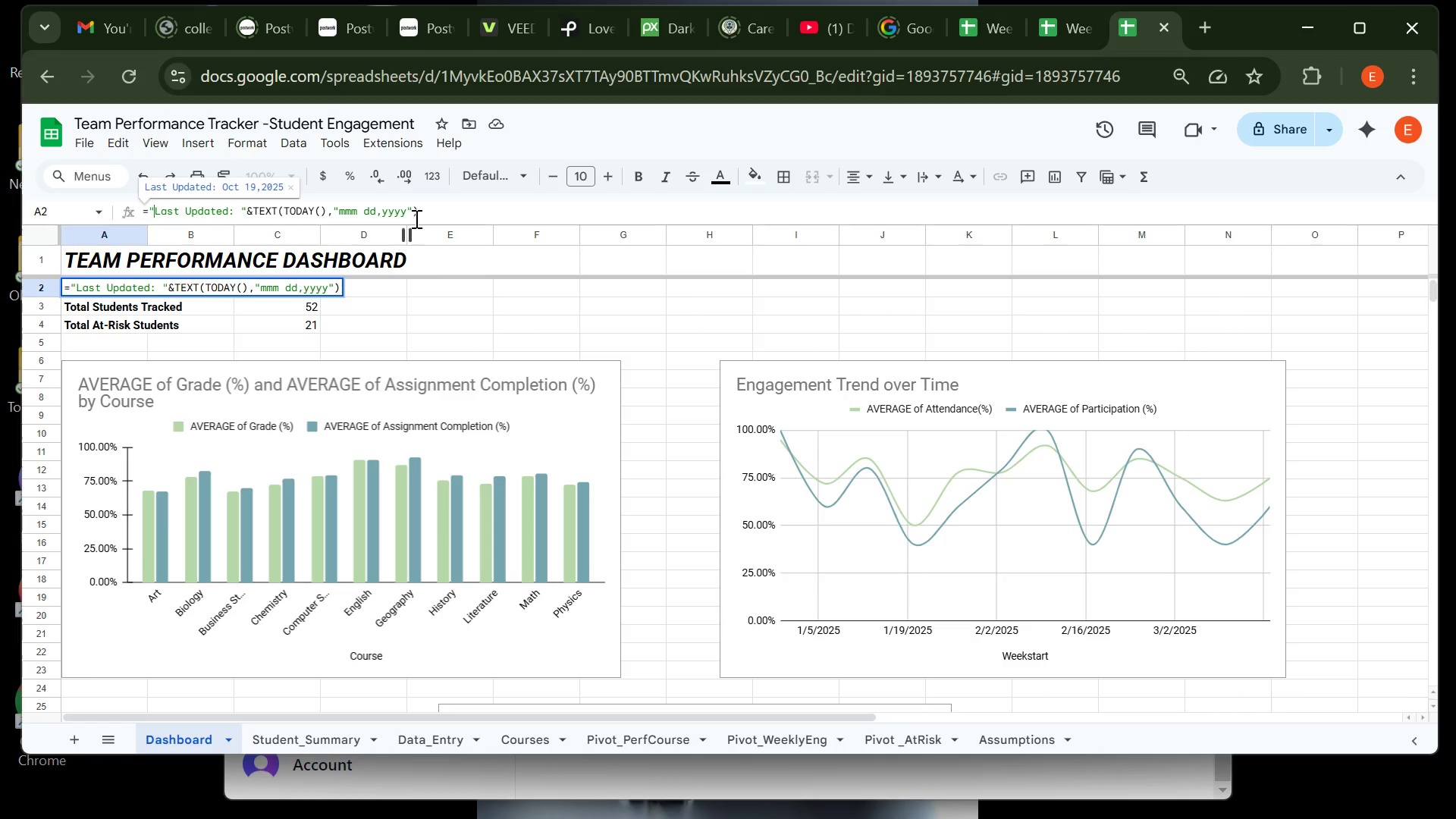 
left_click([425, 212])
 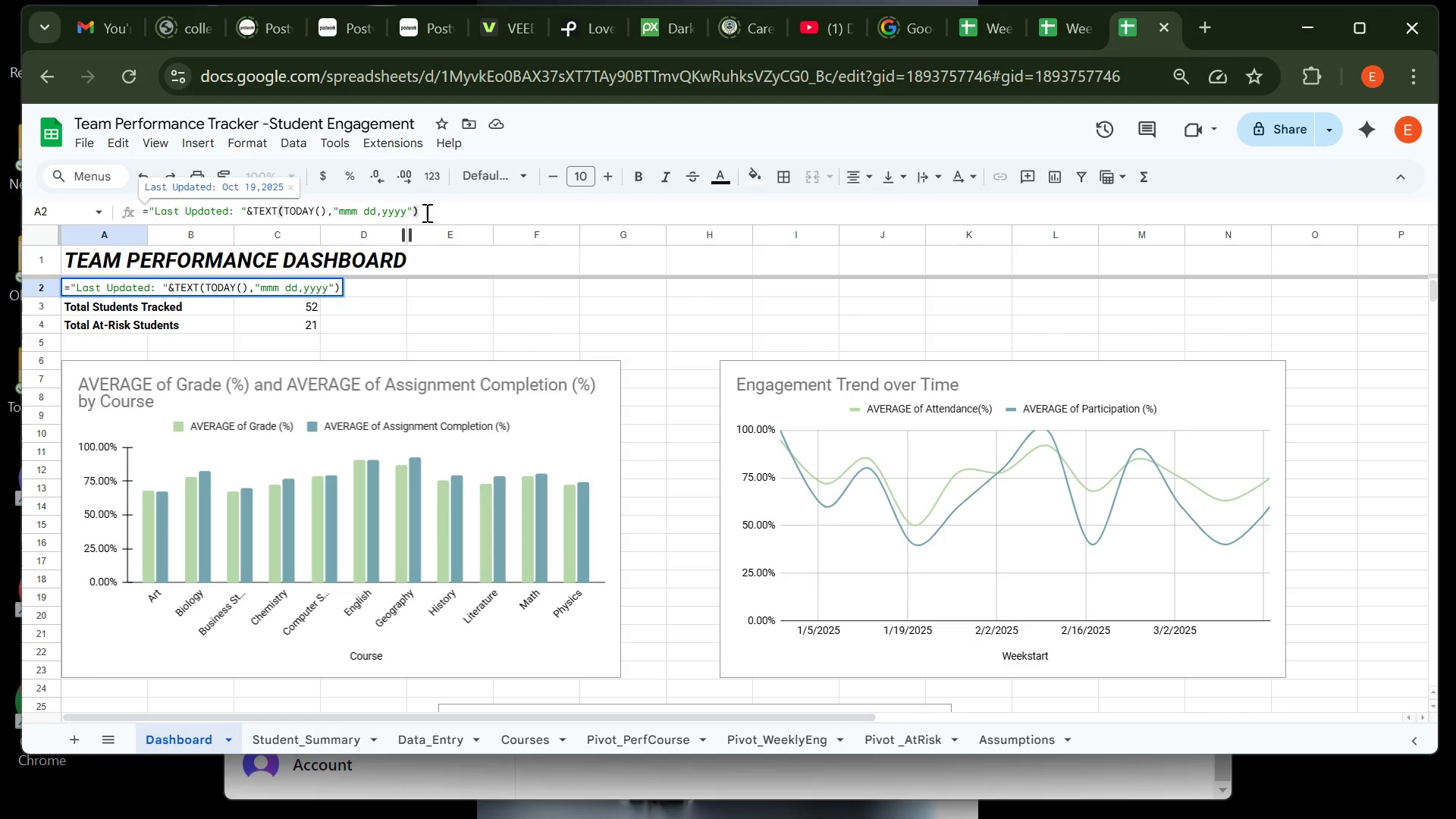 
key(Enter)
 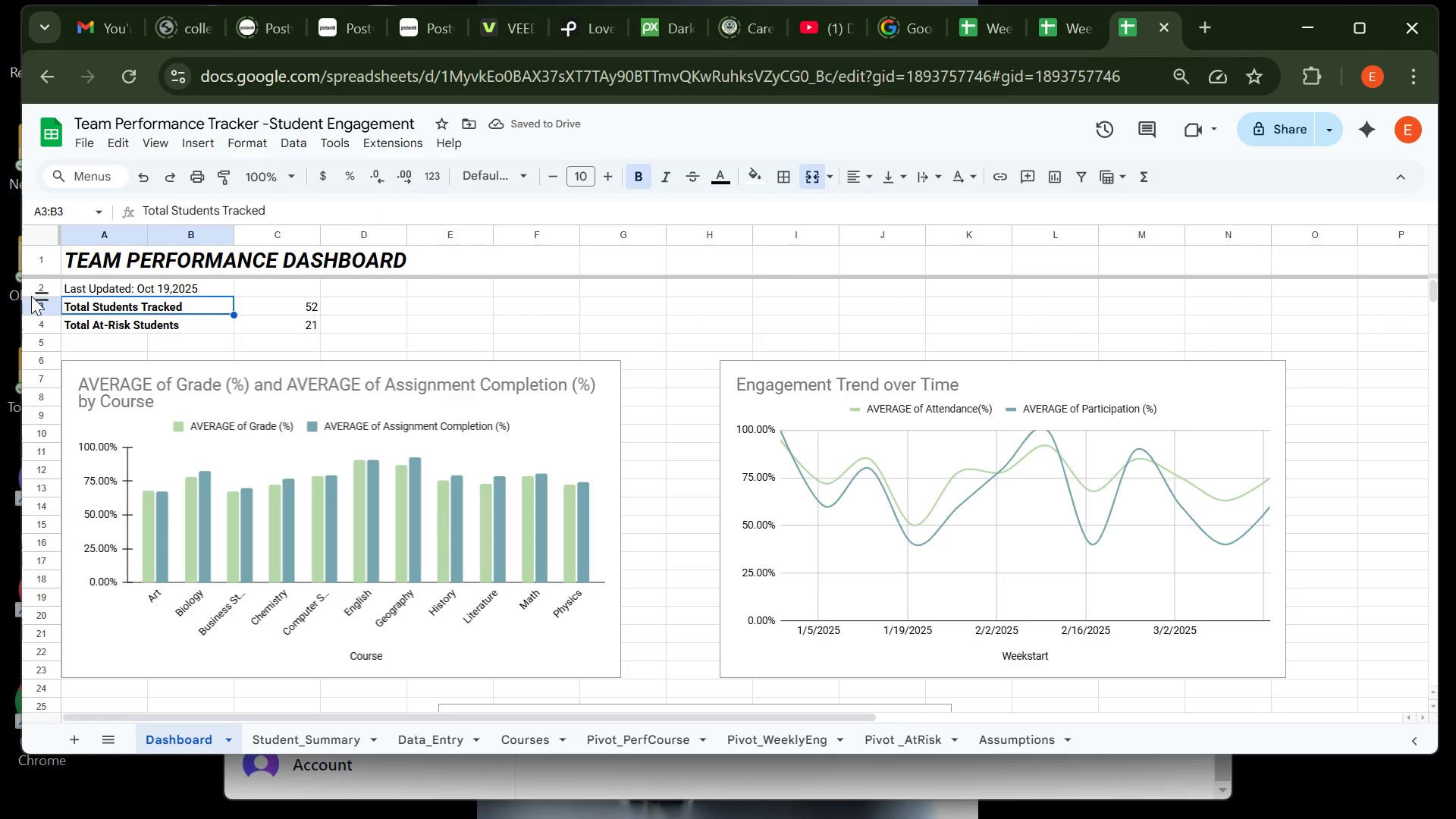 
wait(5.59)
 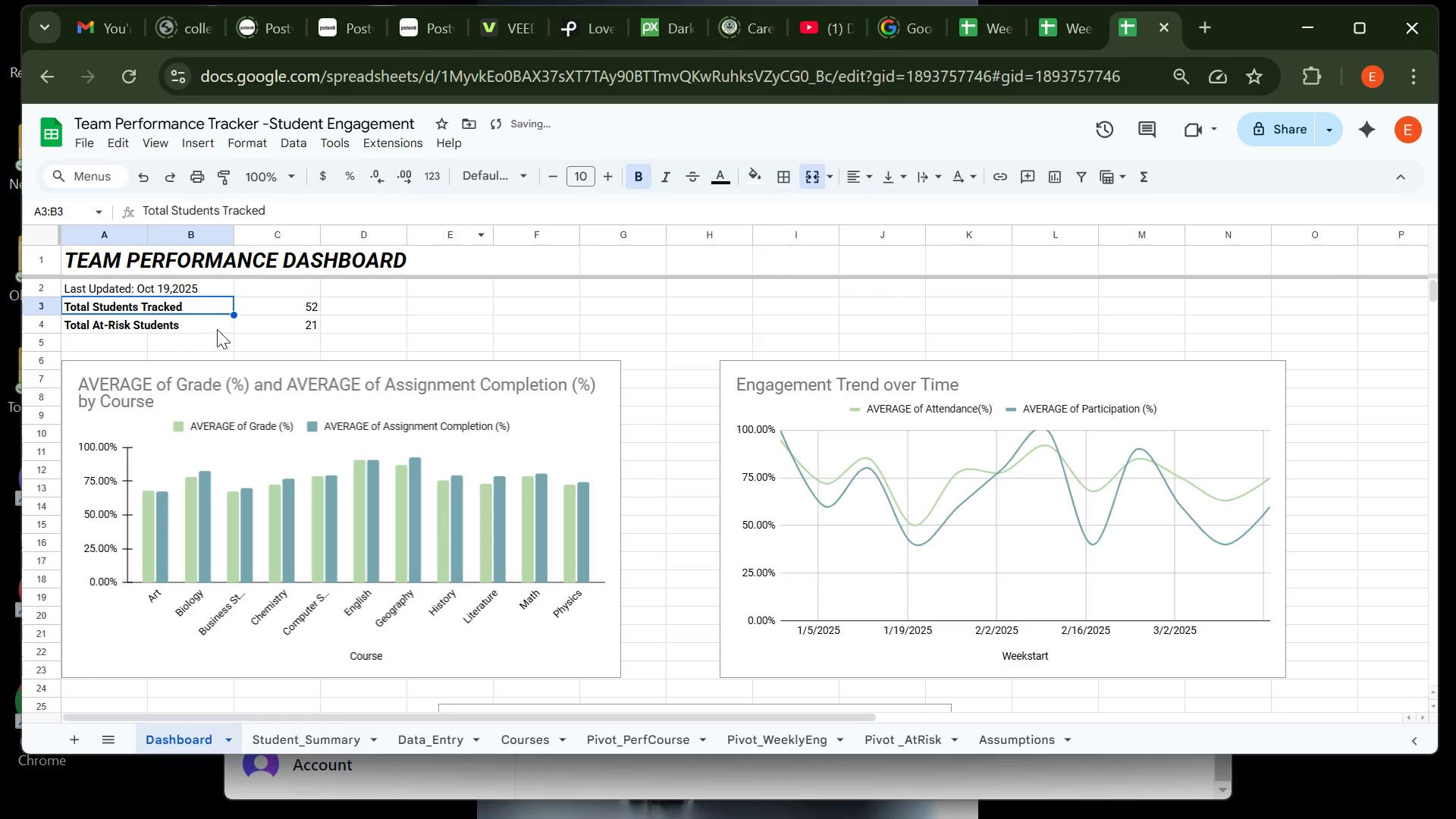 
right_click([39, 286])
 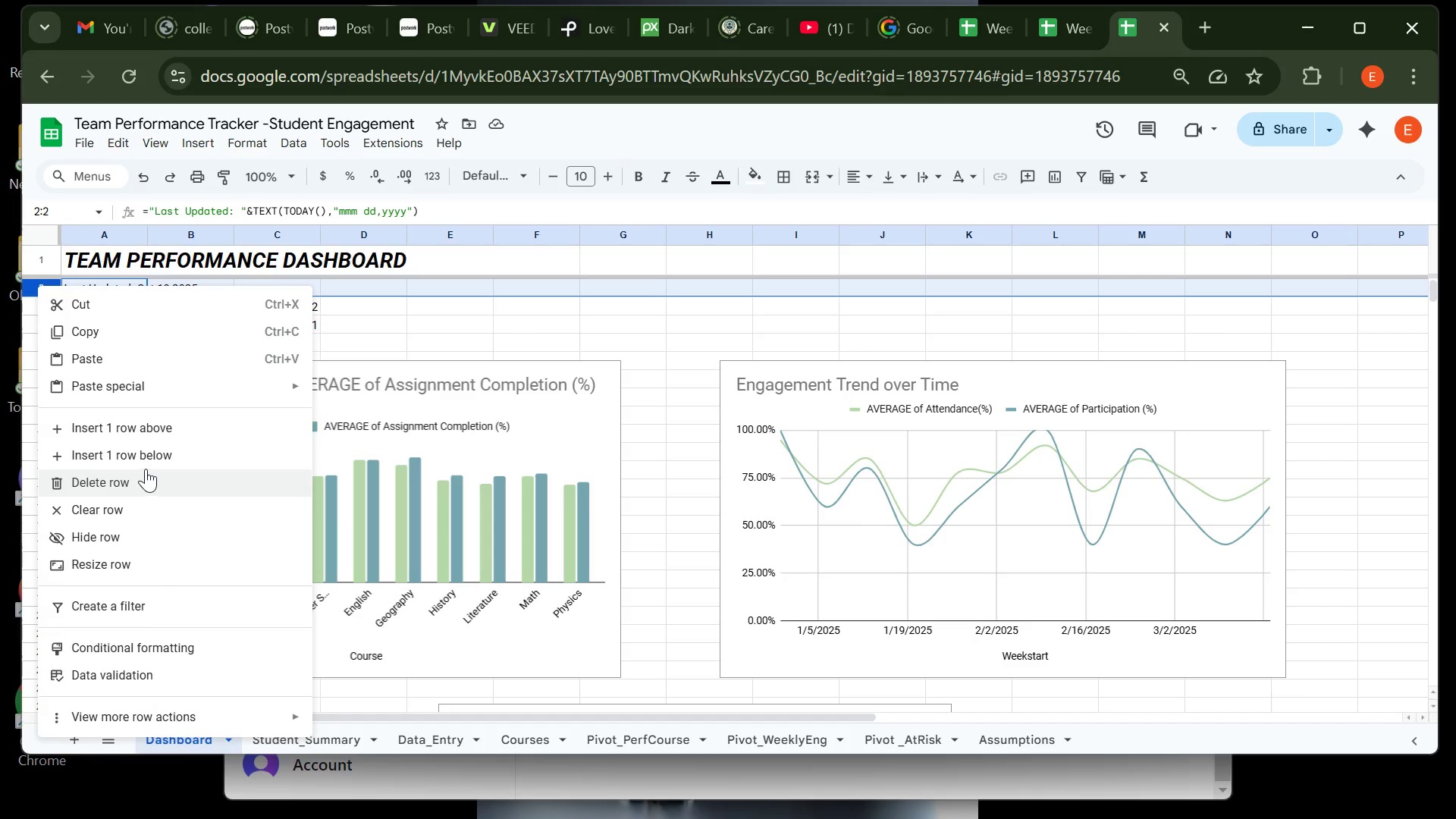 
left_click([149, 459])
 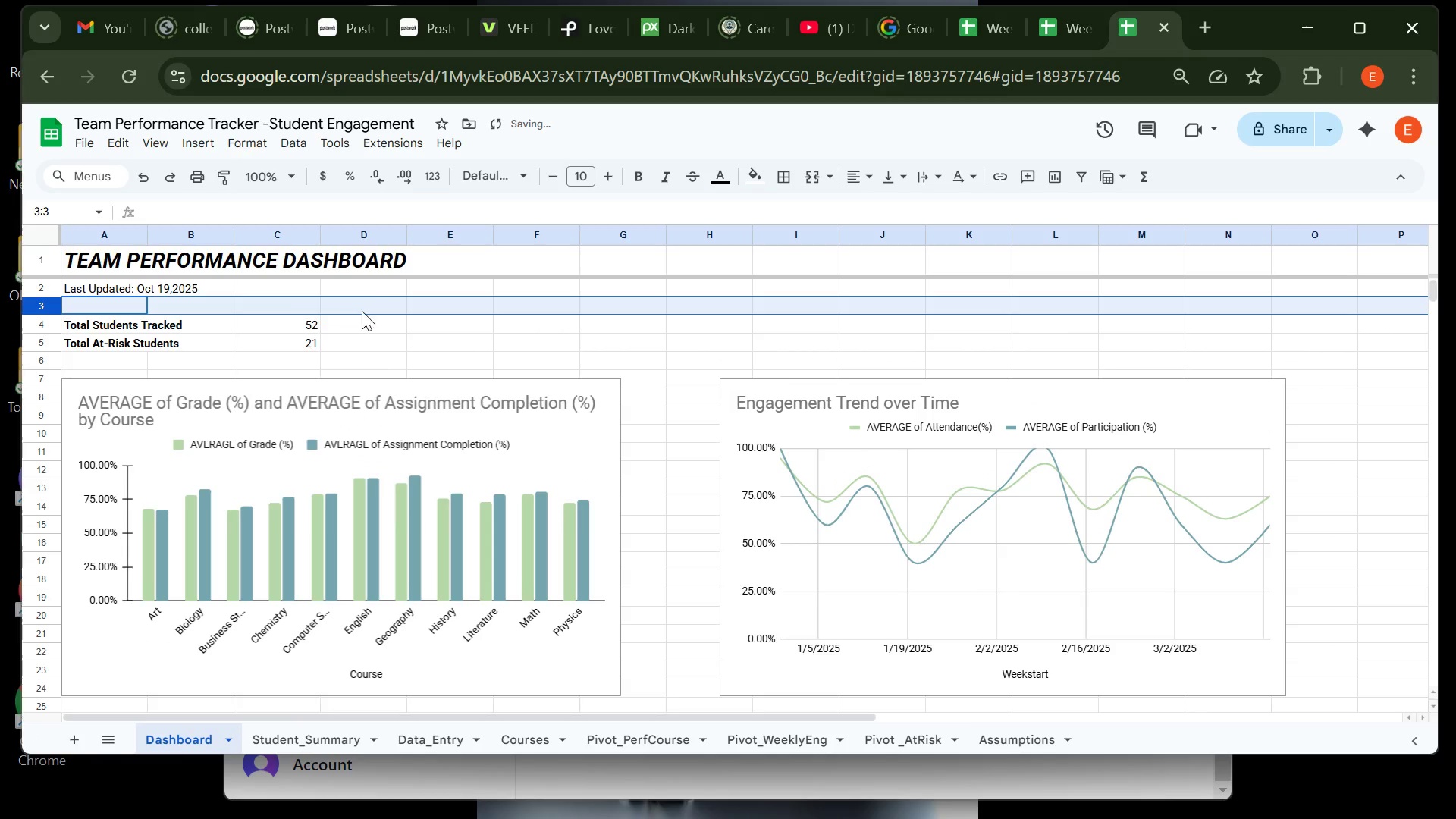 
left_click([381, 313])
 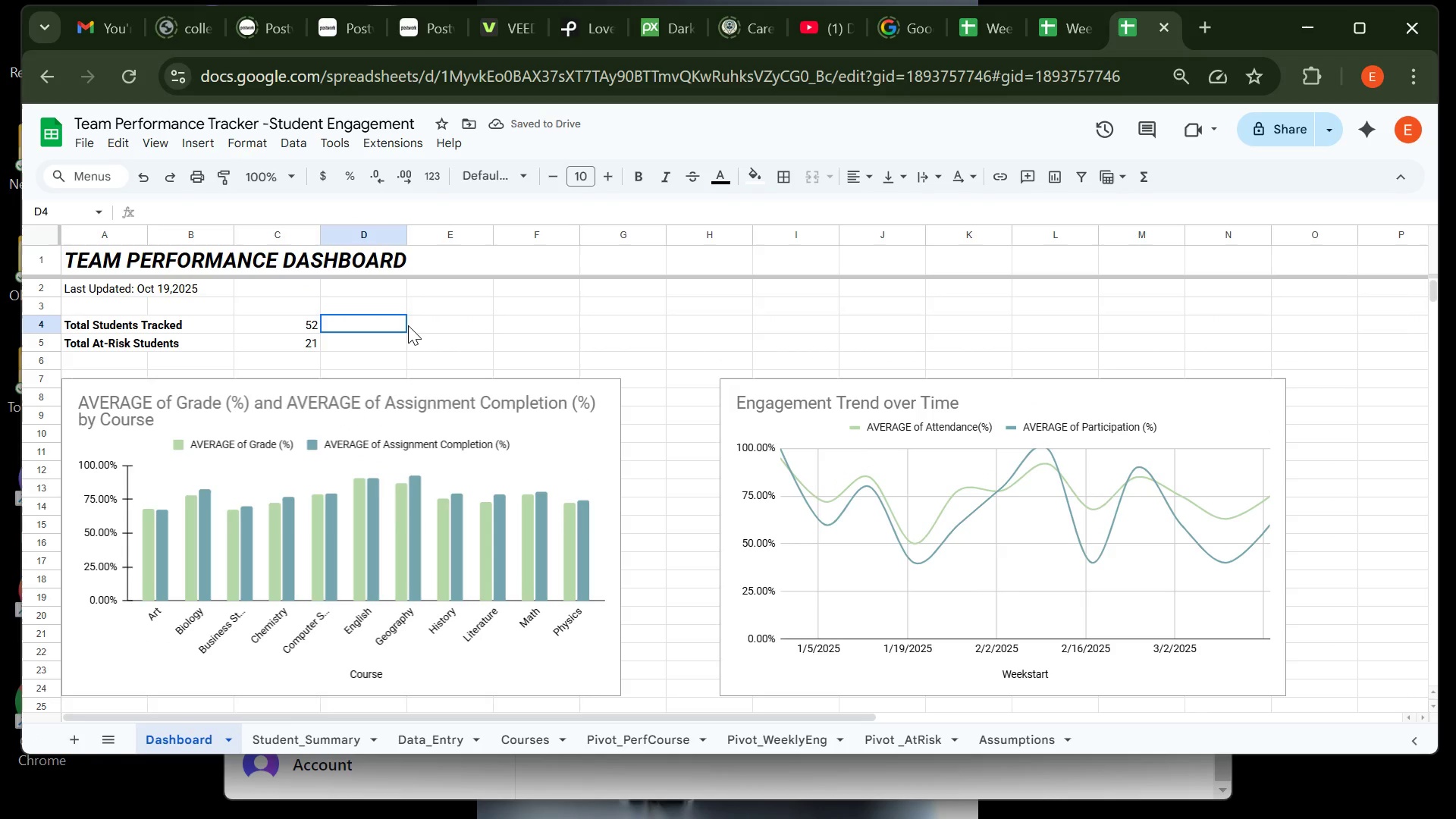 
left_click([408, 325])
 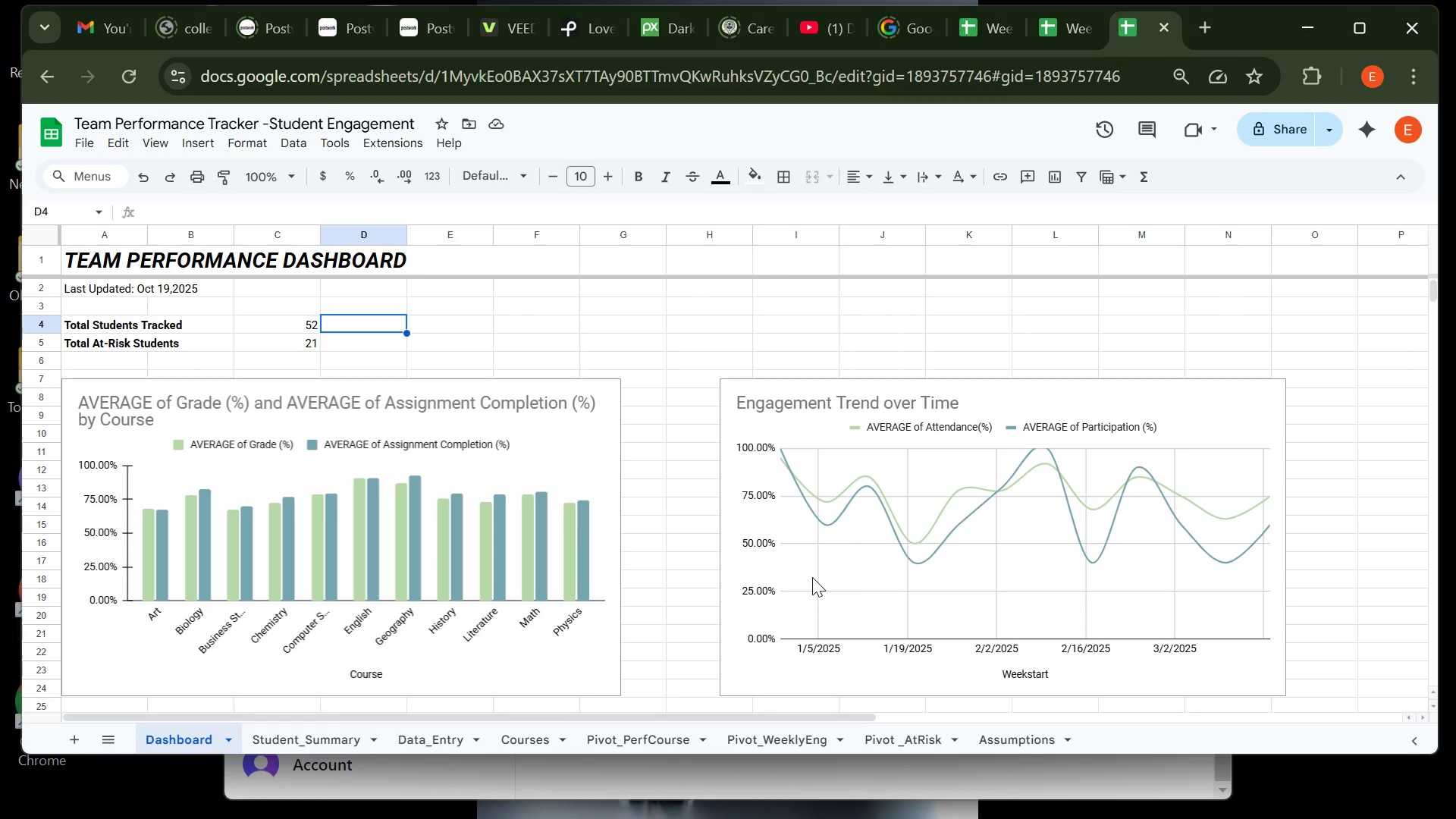 
wait(21.6)
 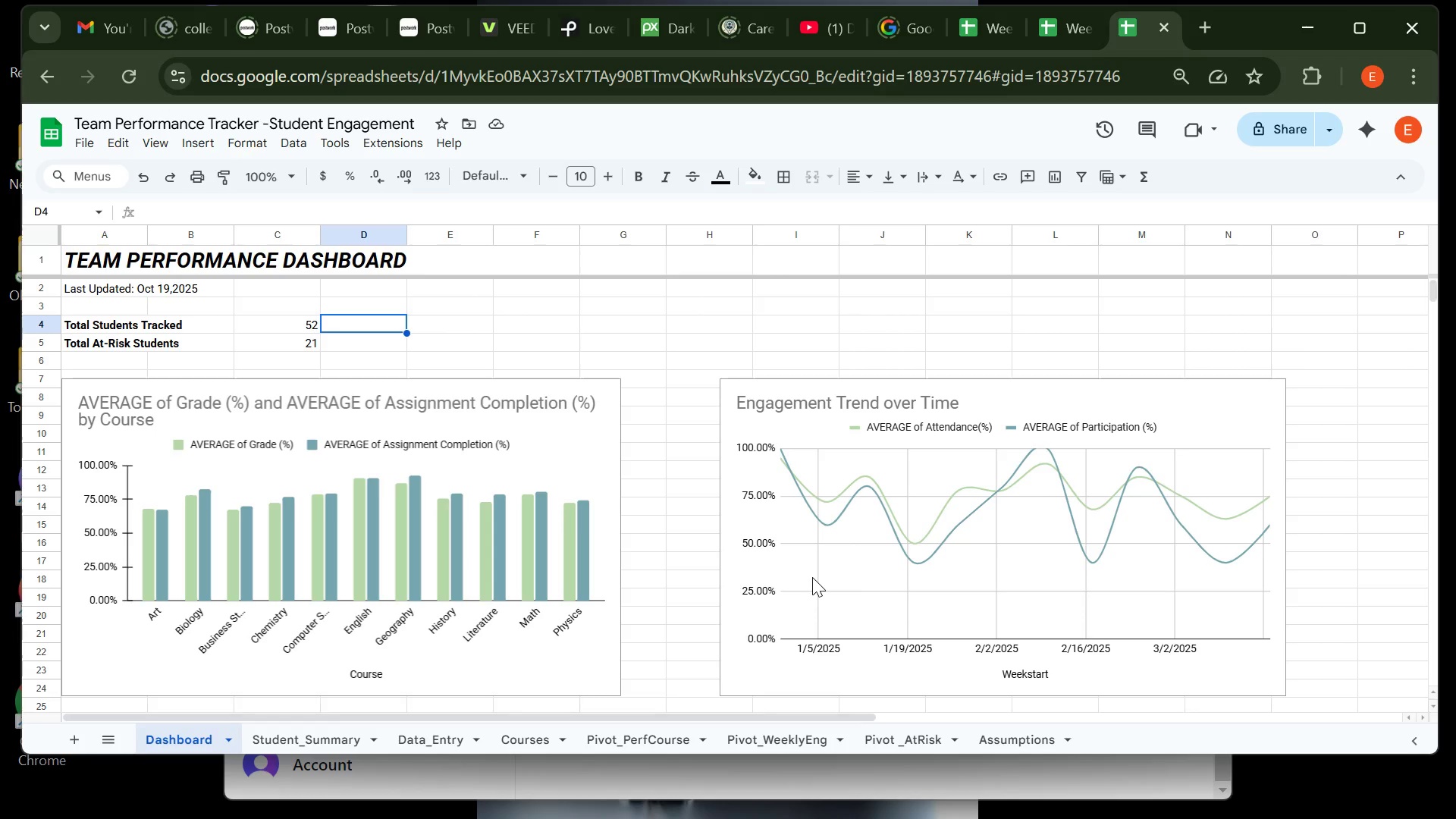 
left_click([42, 230])
 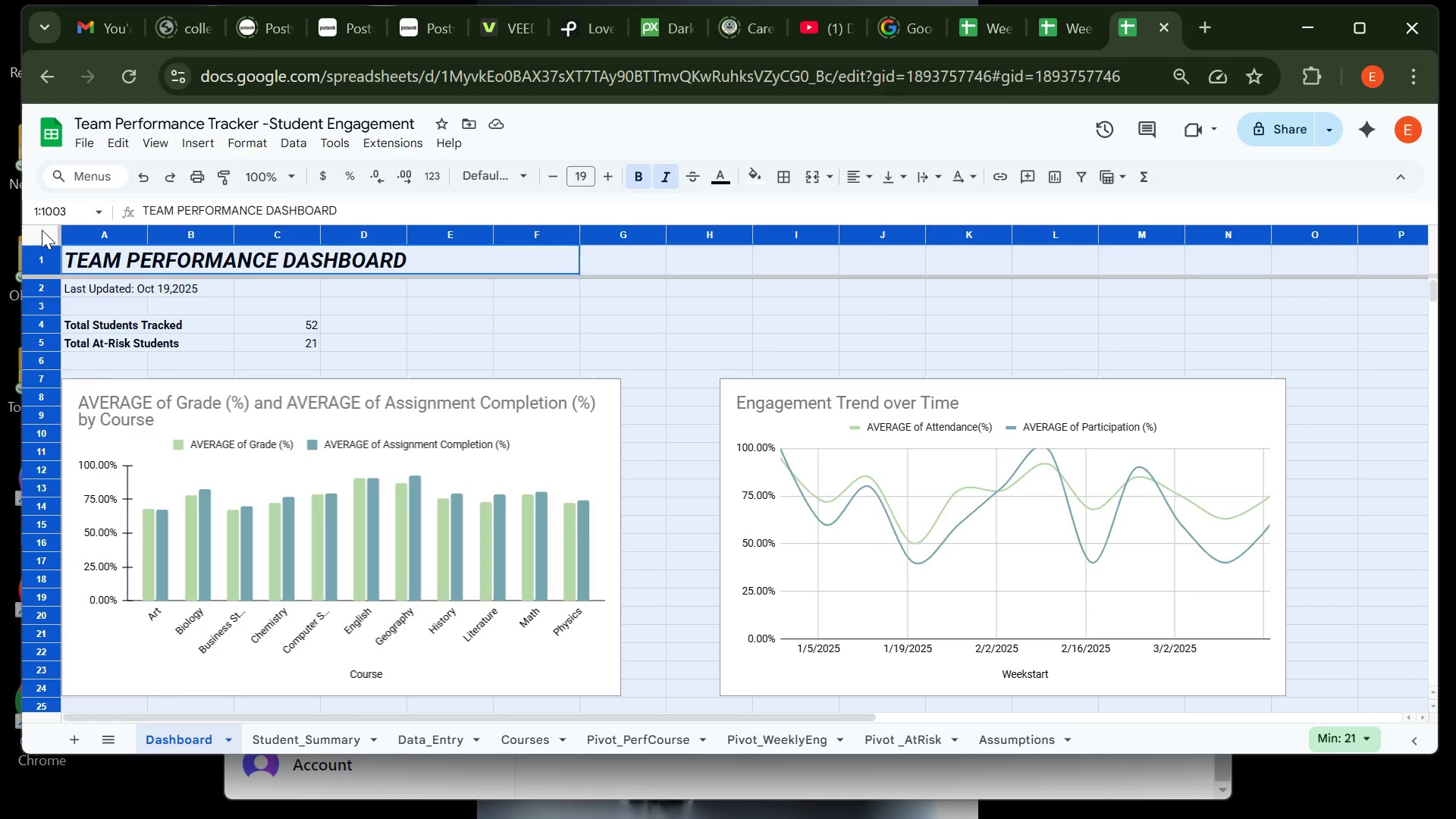 
right_click([42, 230])
 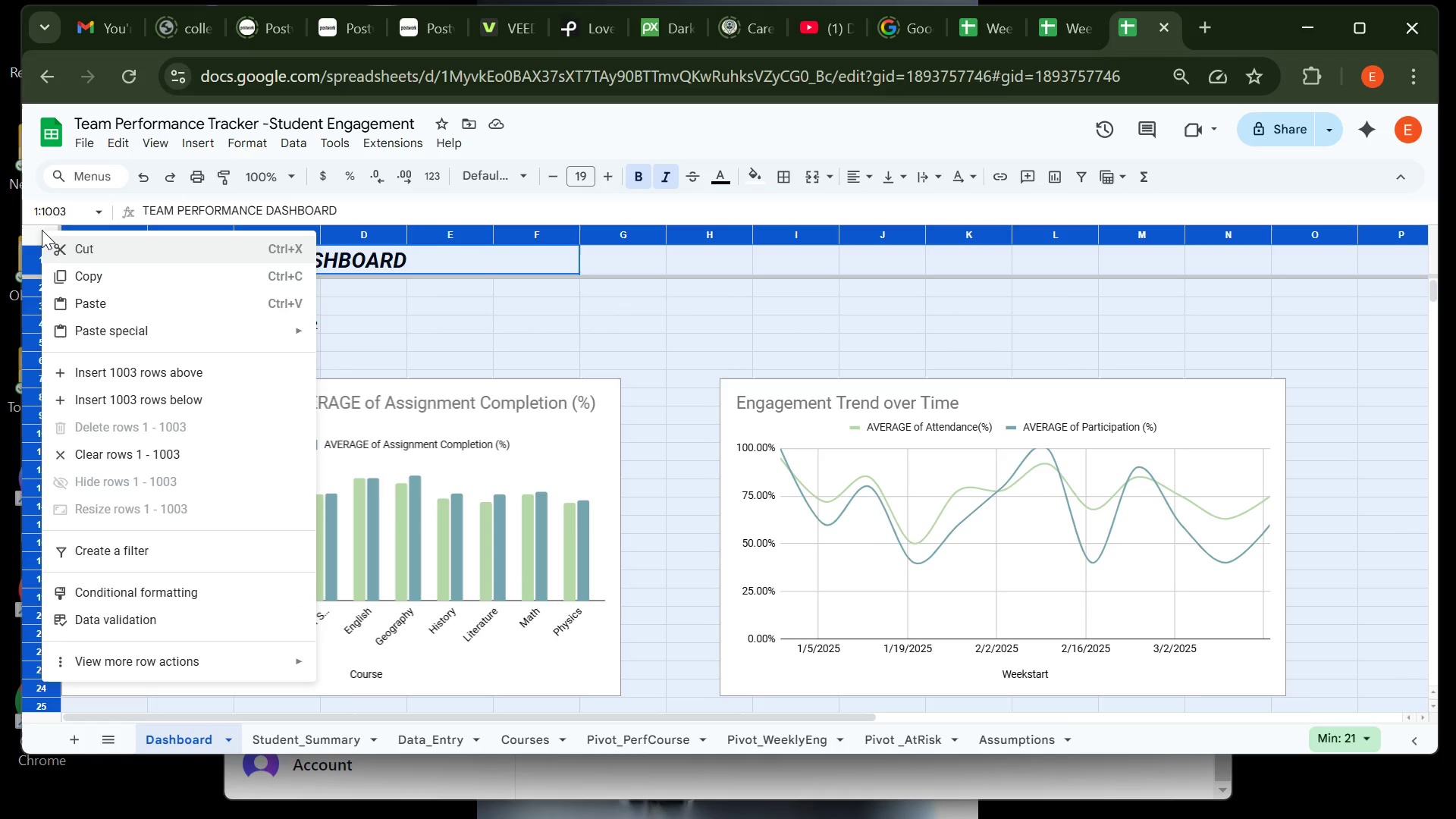 
wait(10.99)
 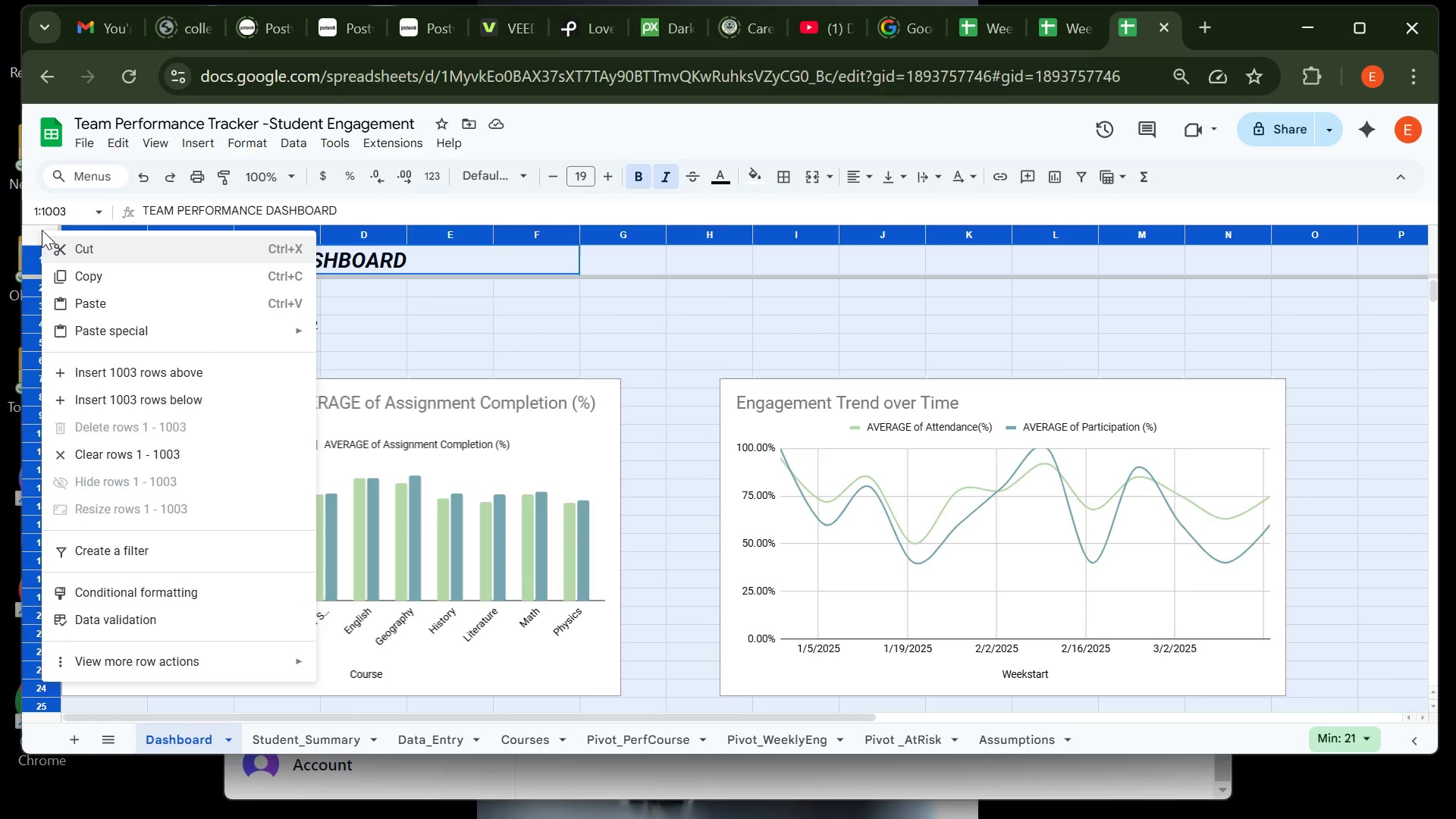 
left_click([384, 215])
 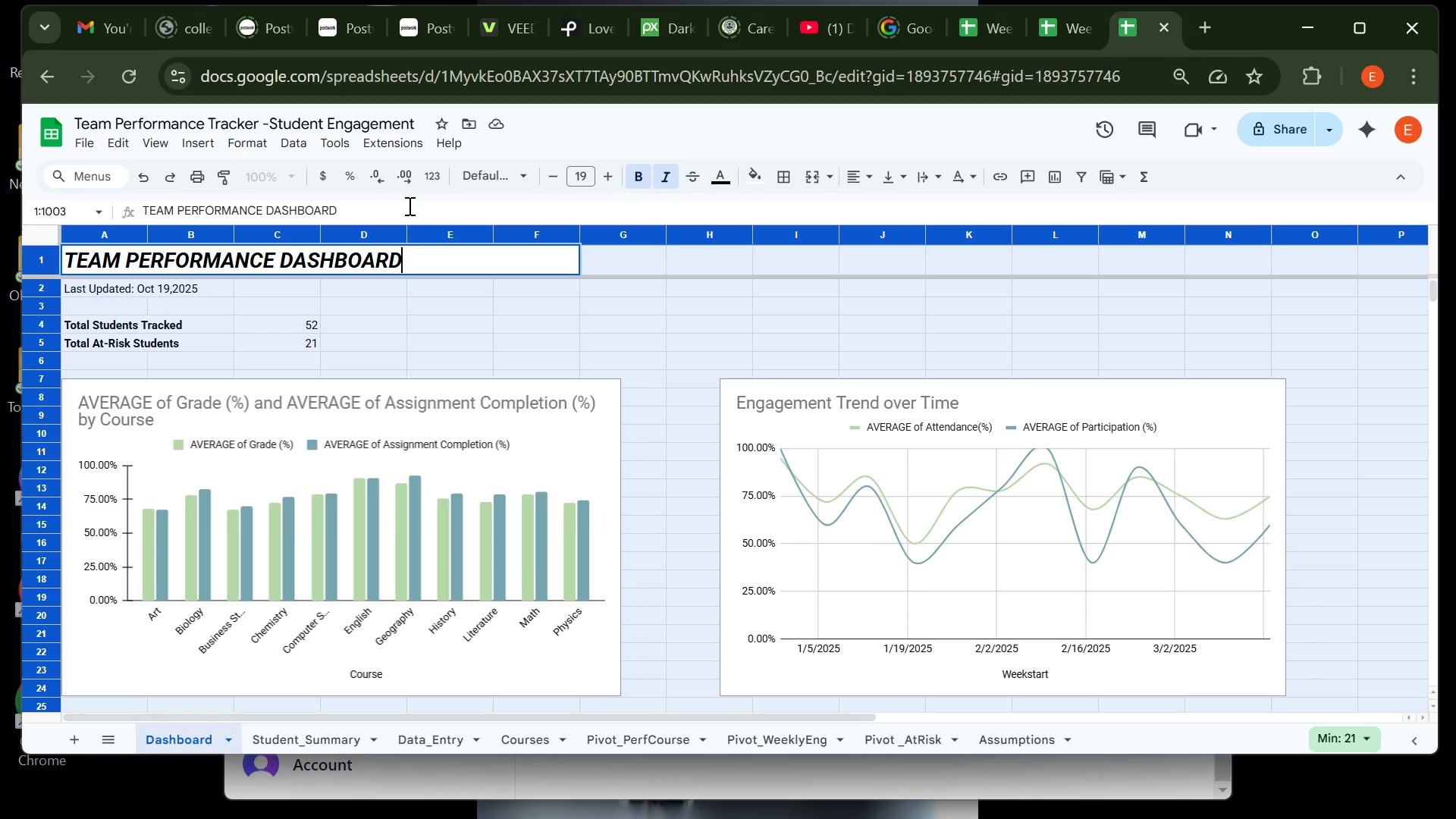 
left_click([408, 206])
 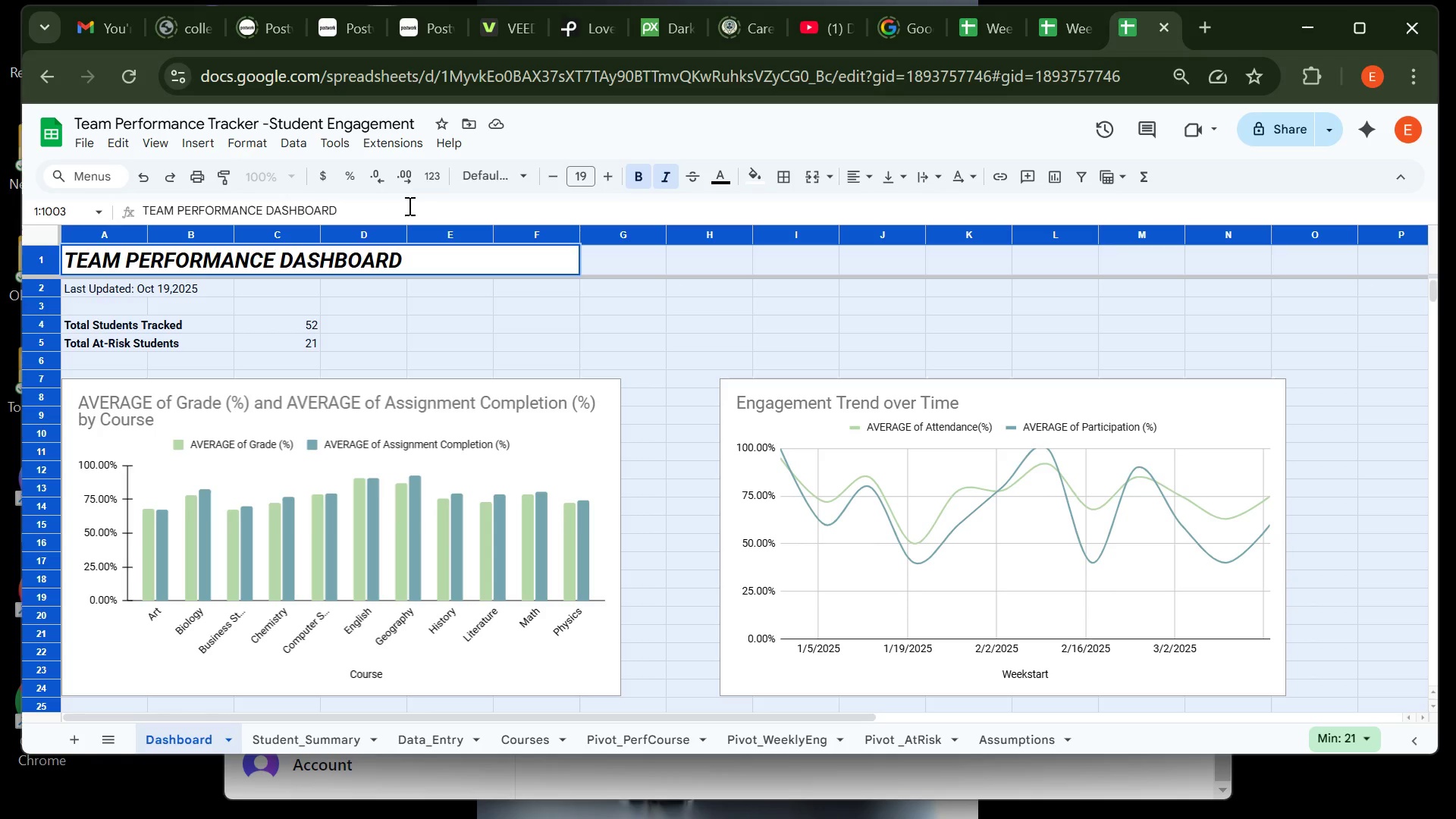 
left_click([408, 206])
 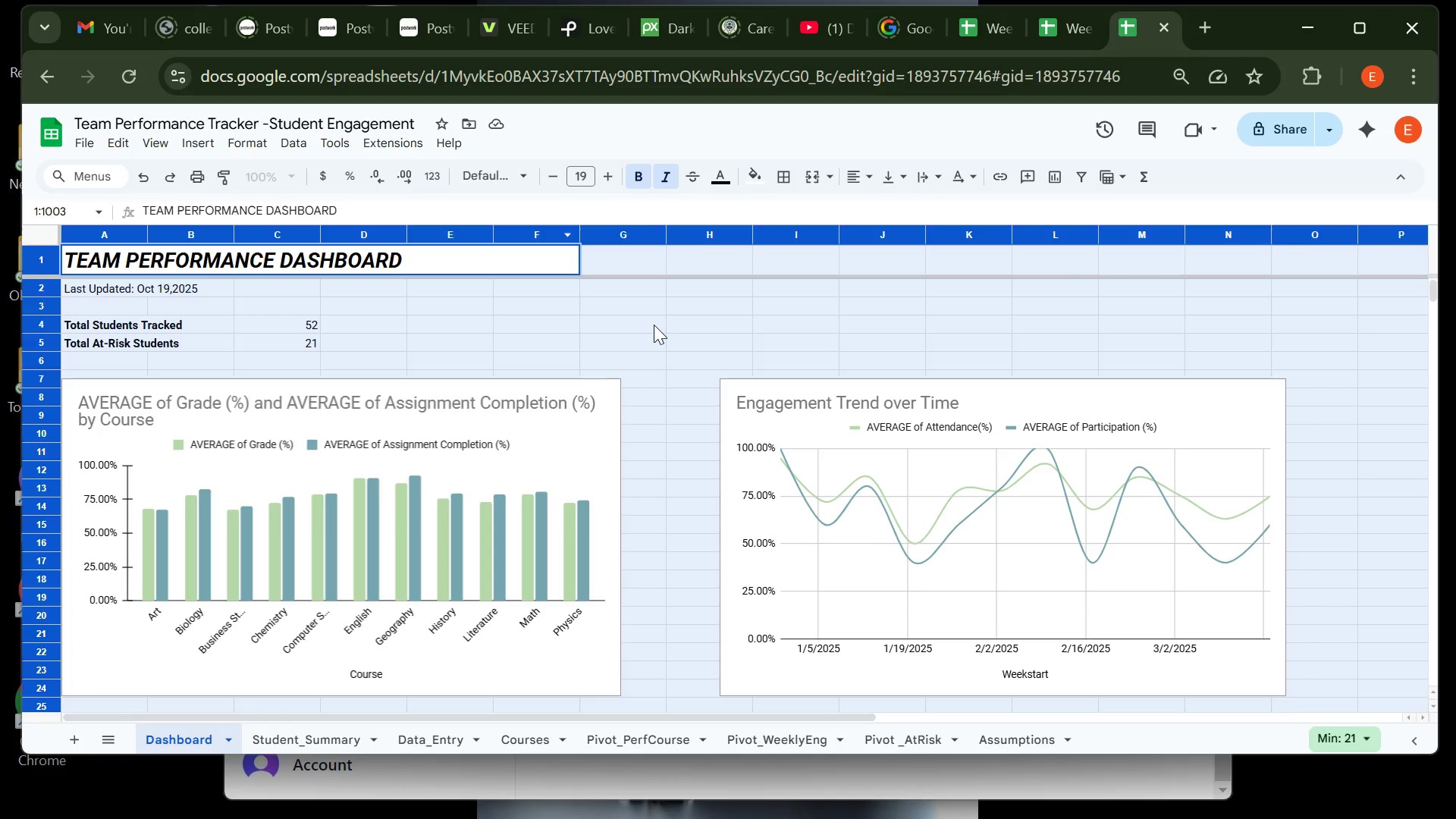 
left_click([654, 325])
 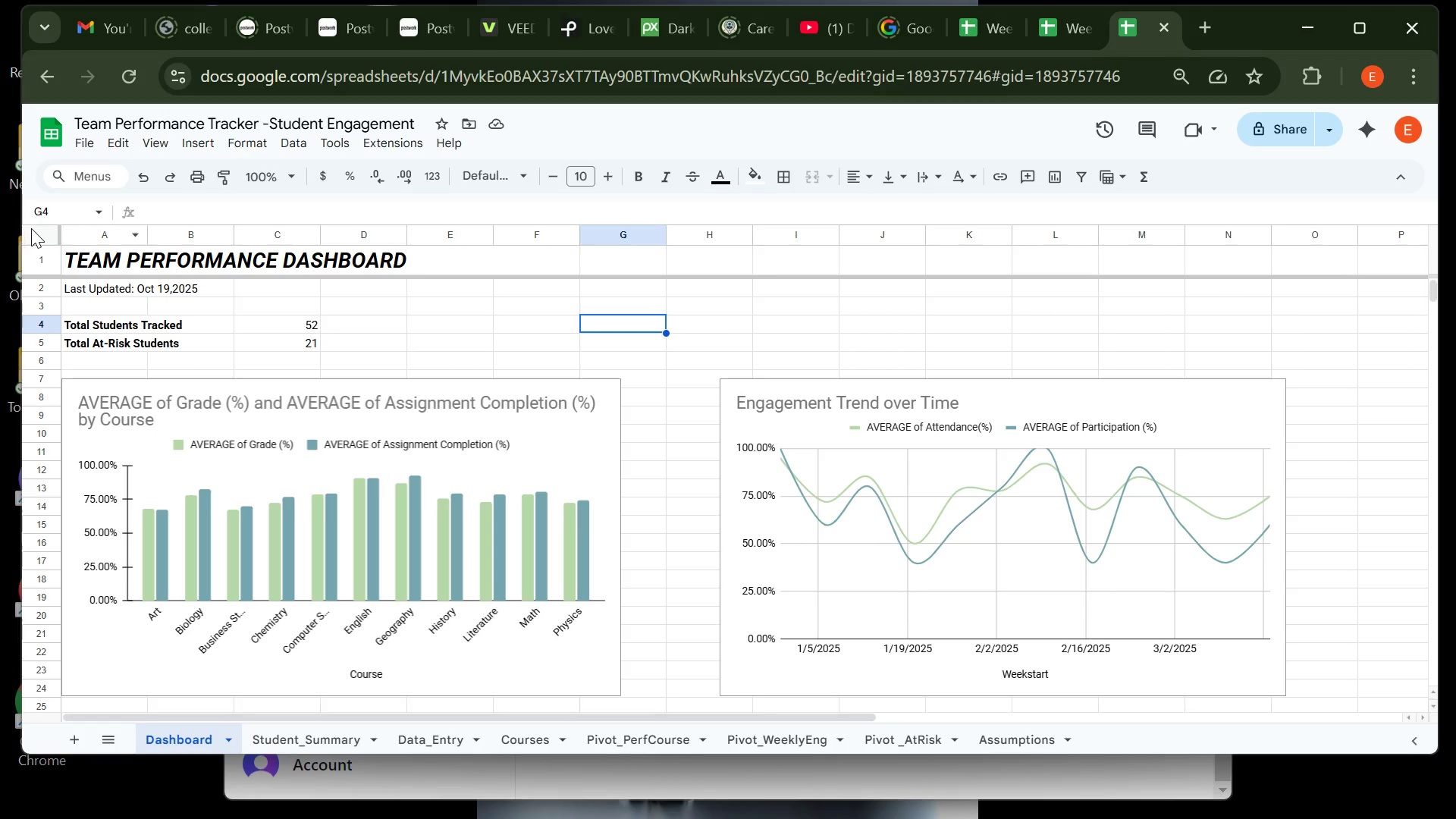 
right_click([38, 234])
 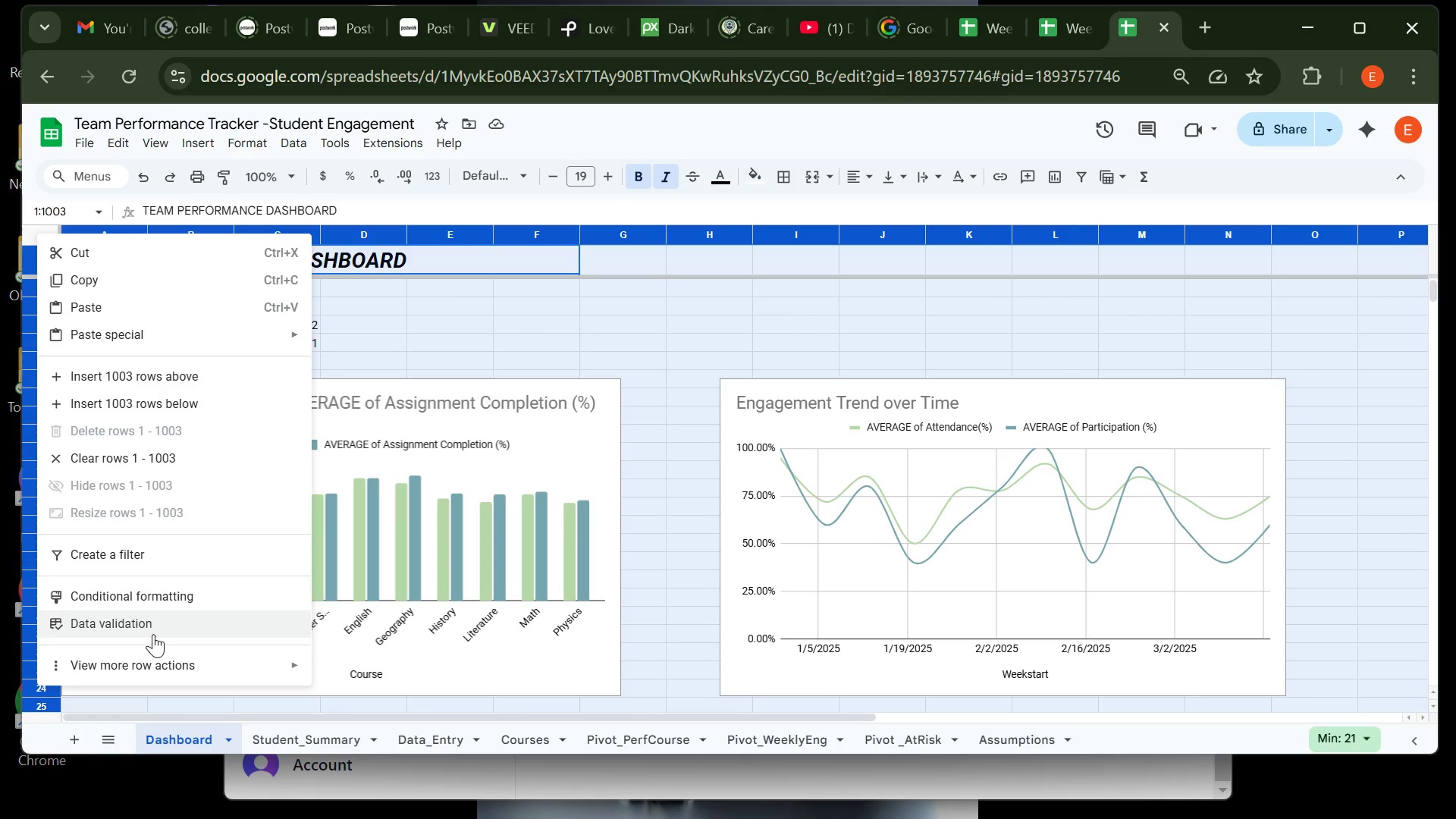 
wait(14.41)
 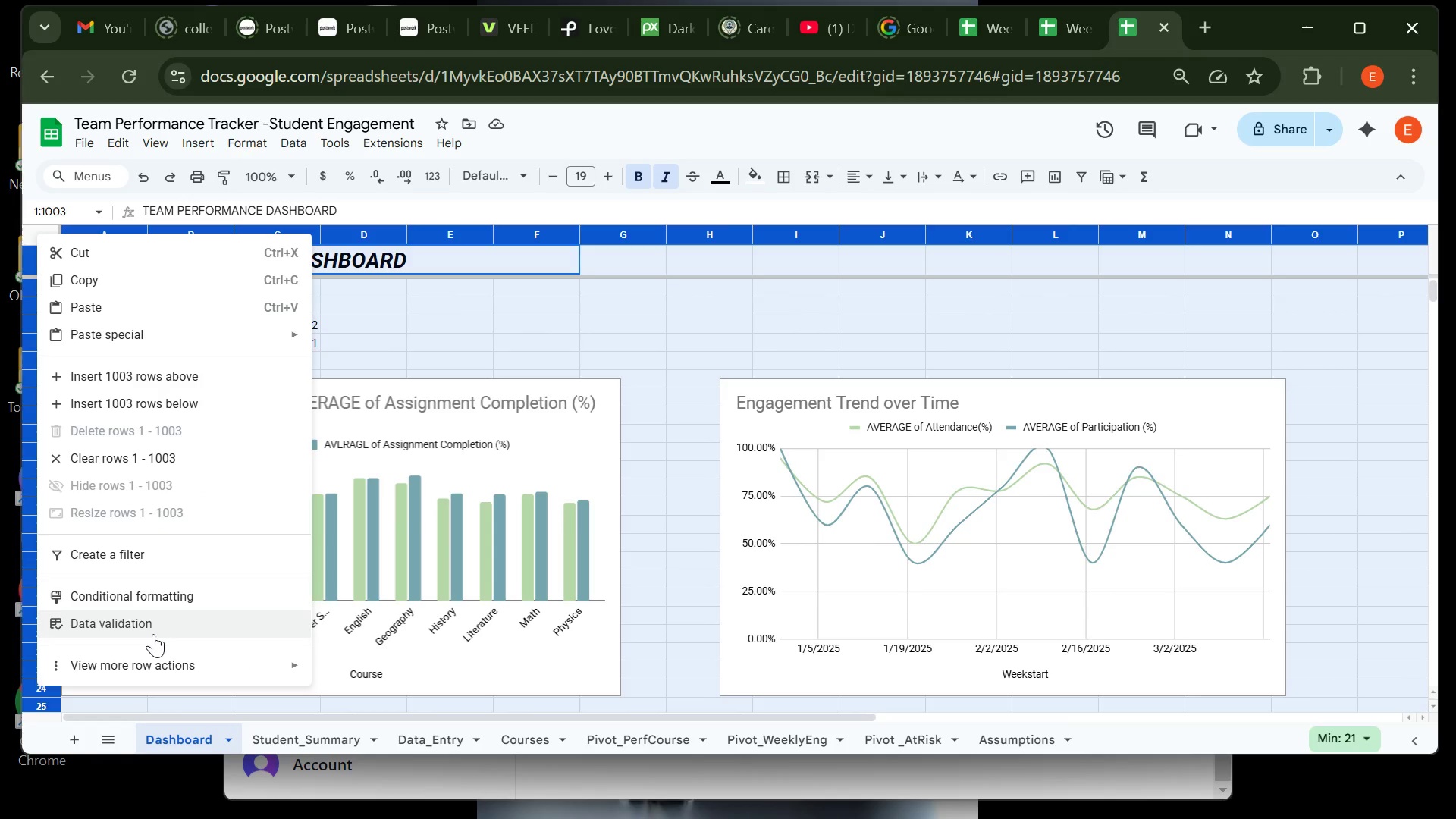 
left_click([421, 743])
 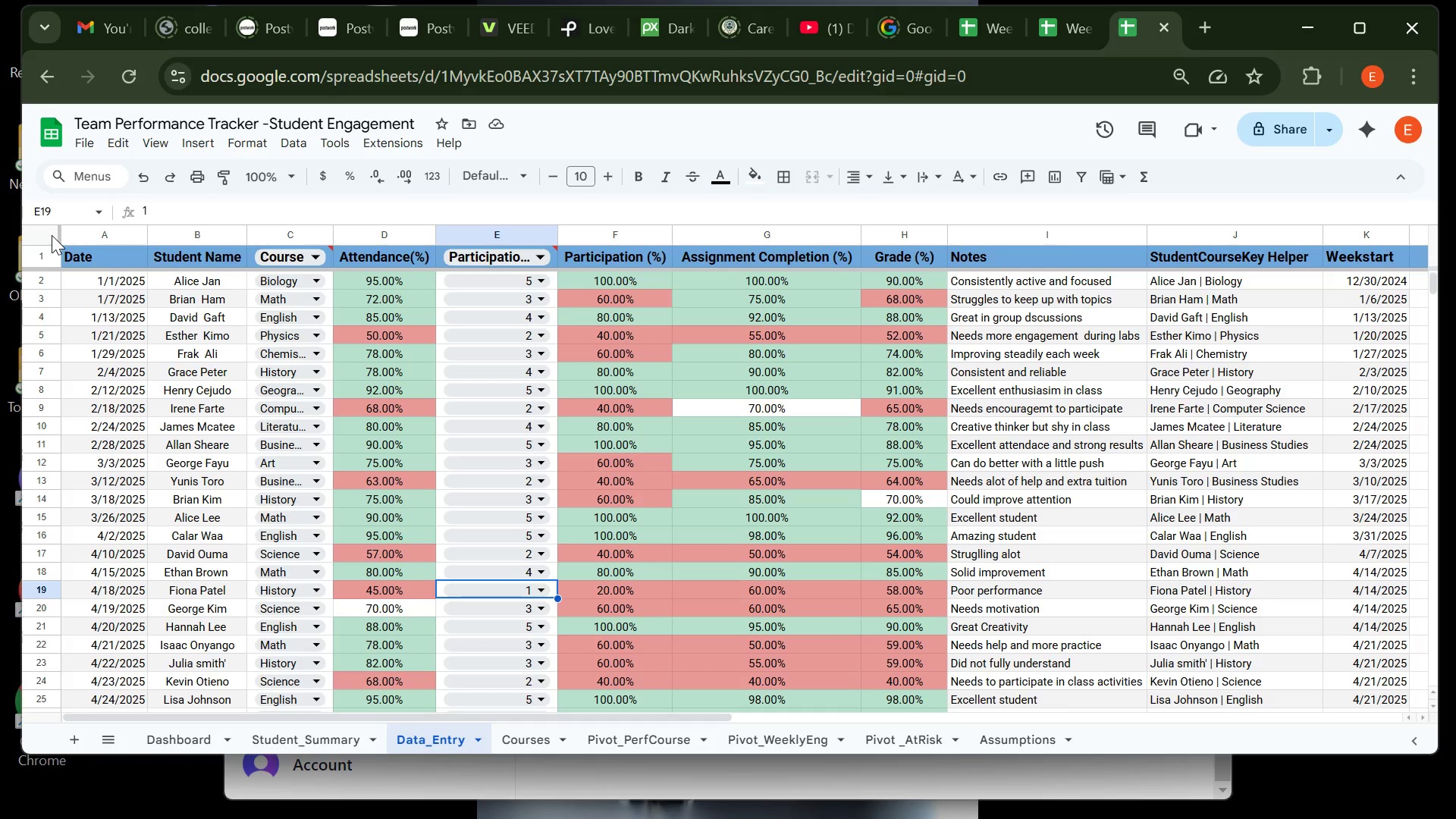 
right_click([52, 242])
 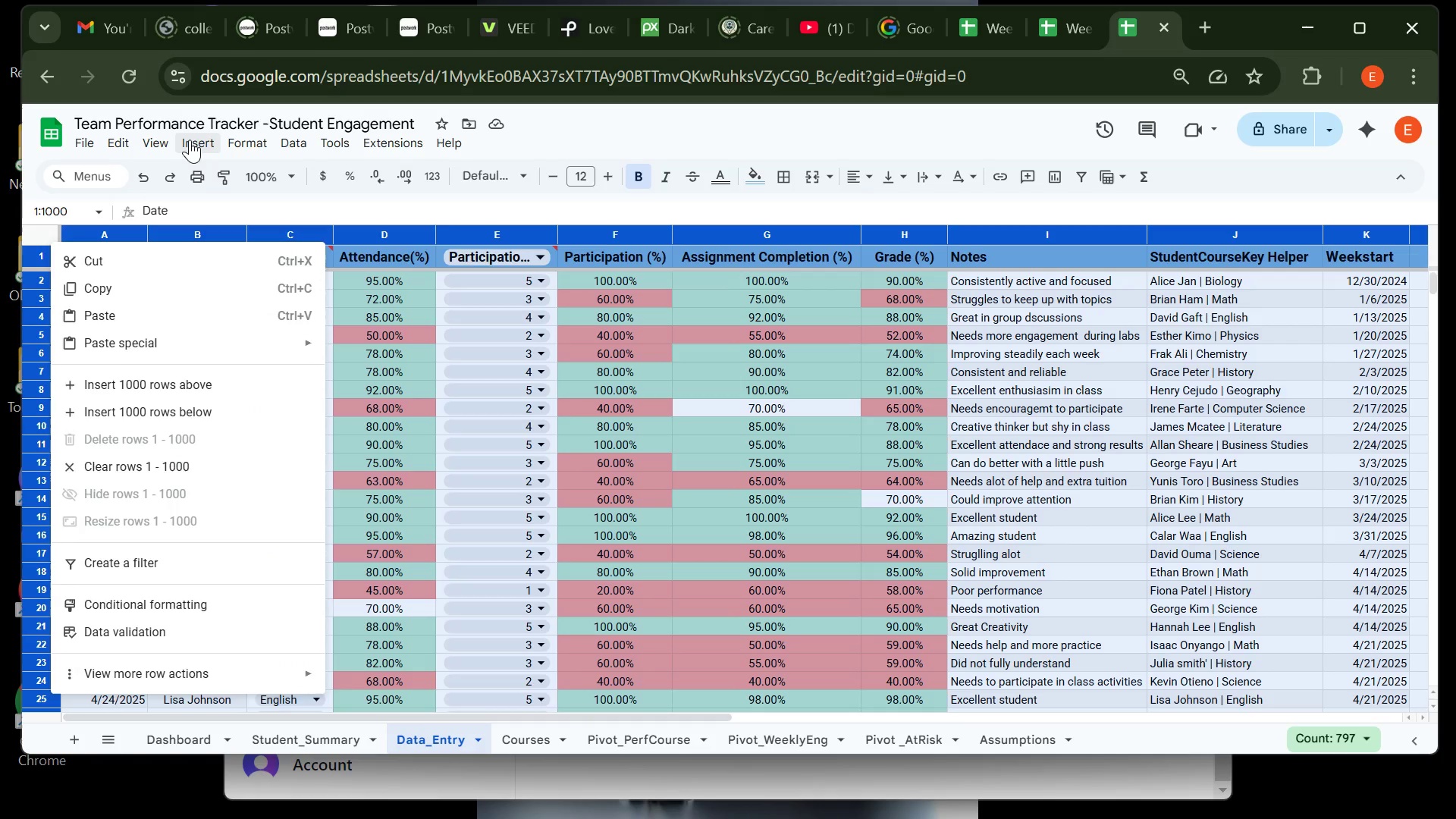 
left_click([192, 138])
 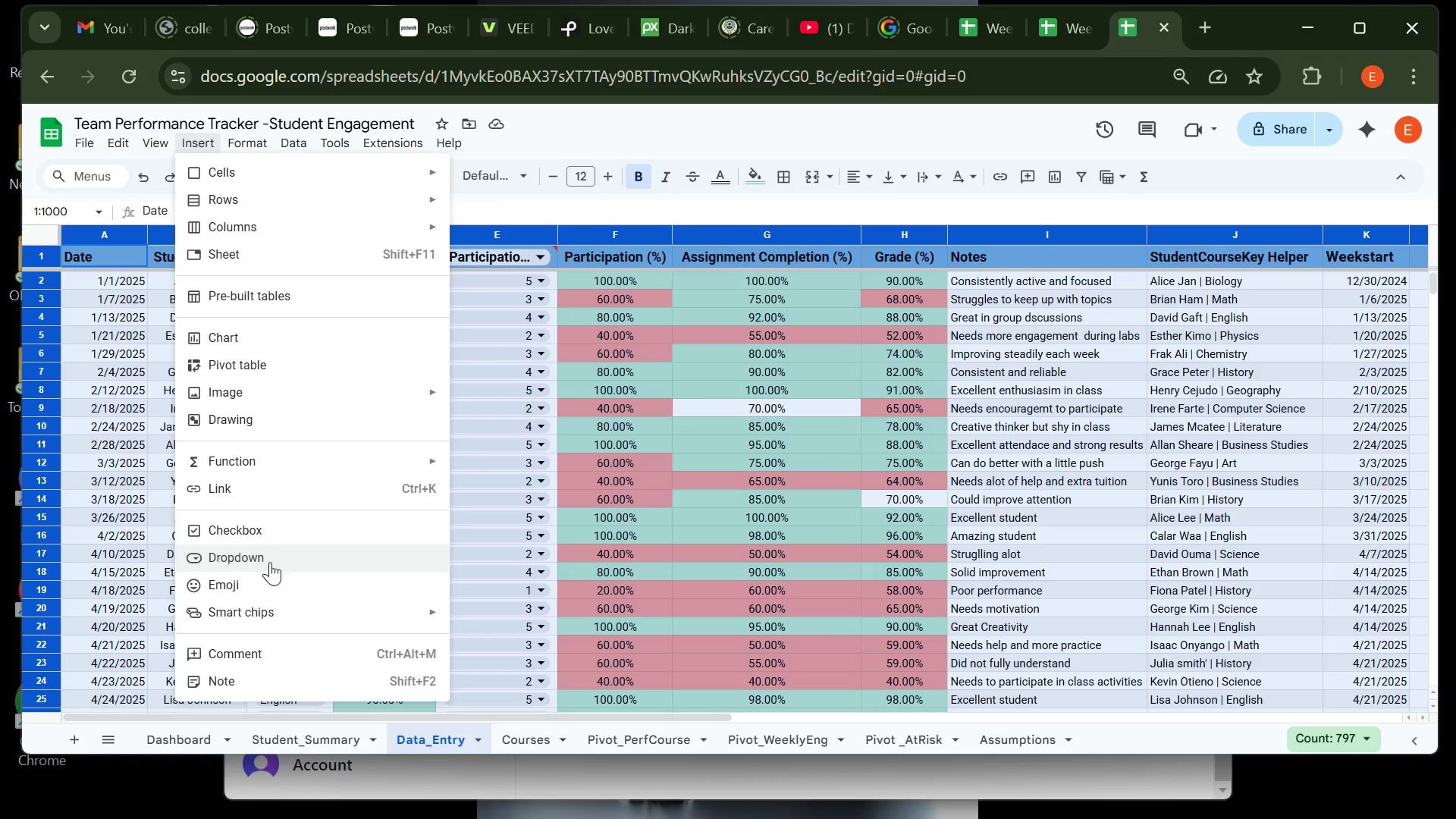 
wait(6.34)
 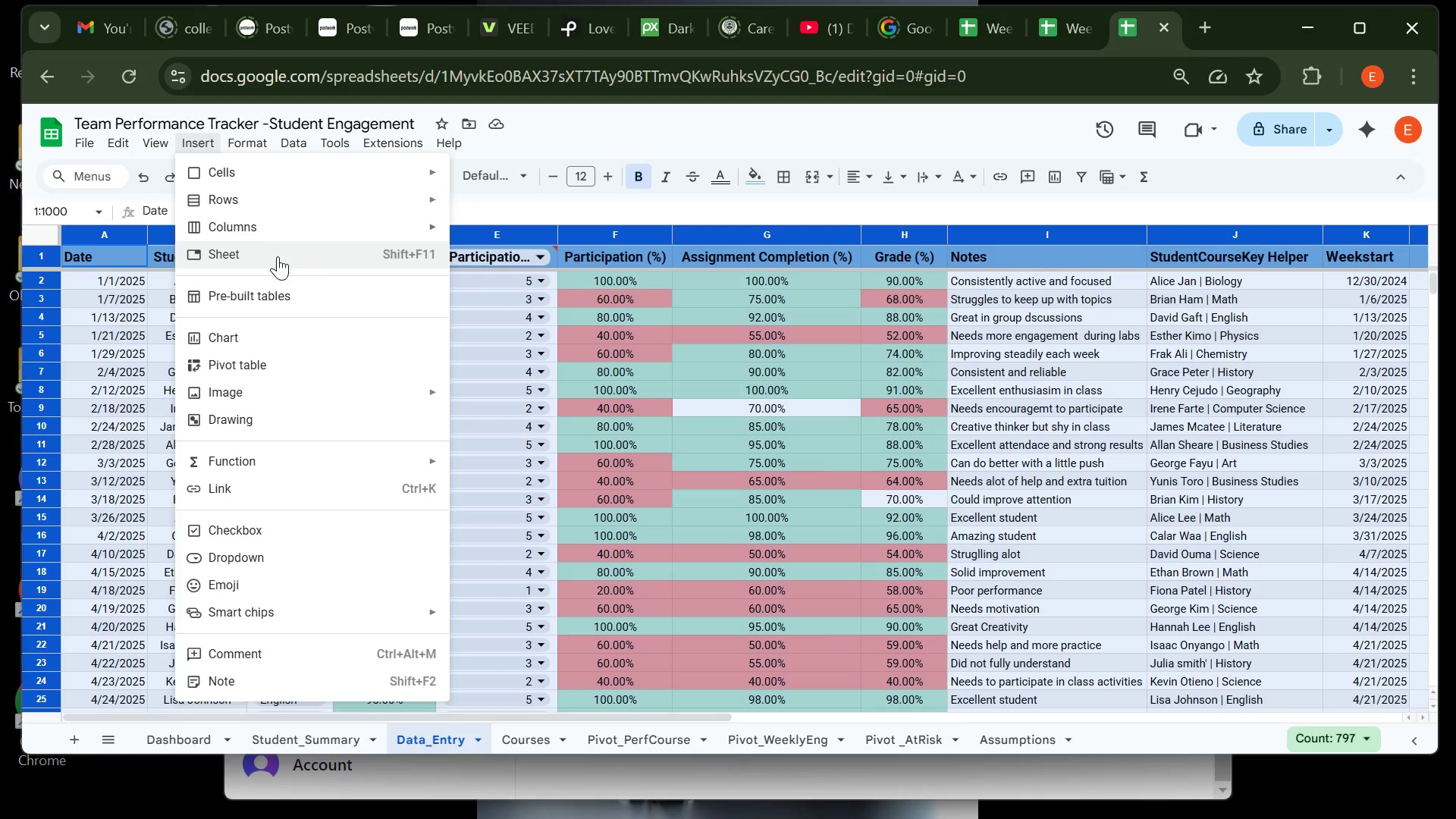 
left_click([265, 674])
 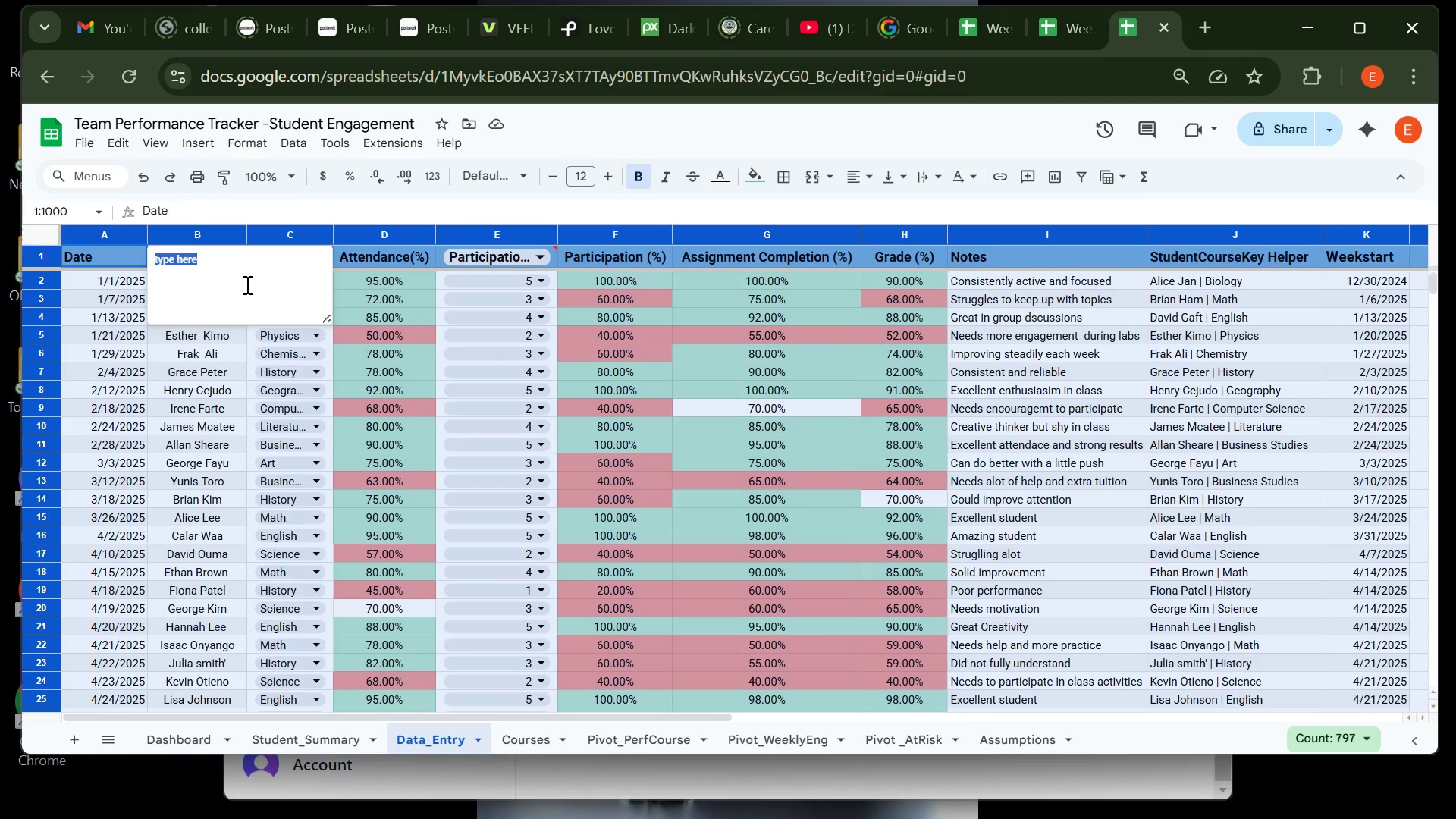 
key(Shift+Quote)
 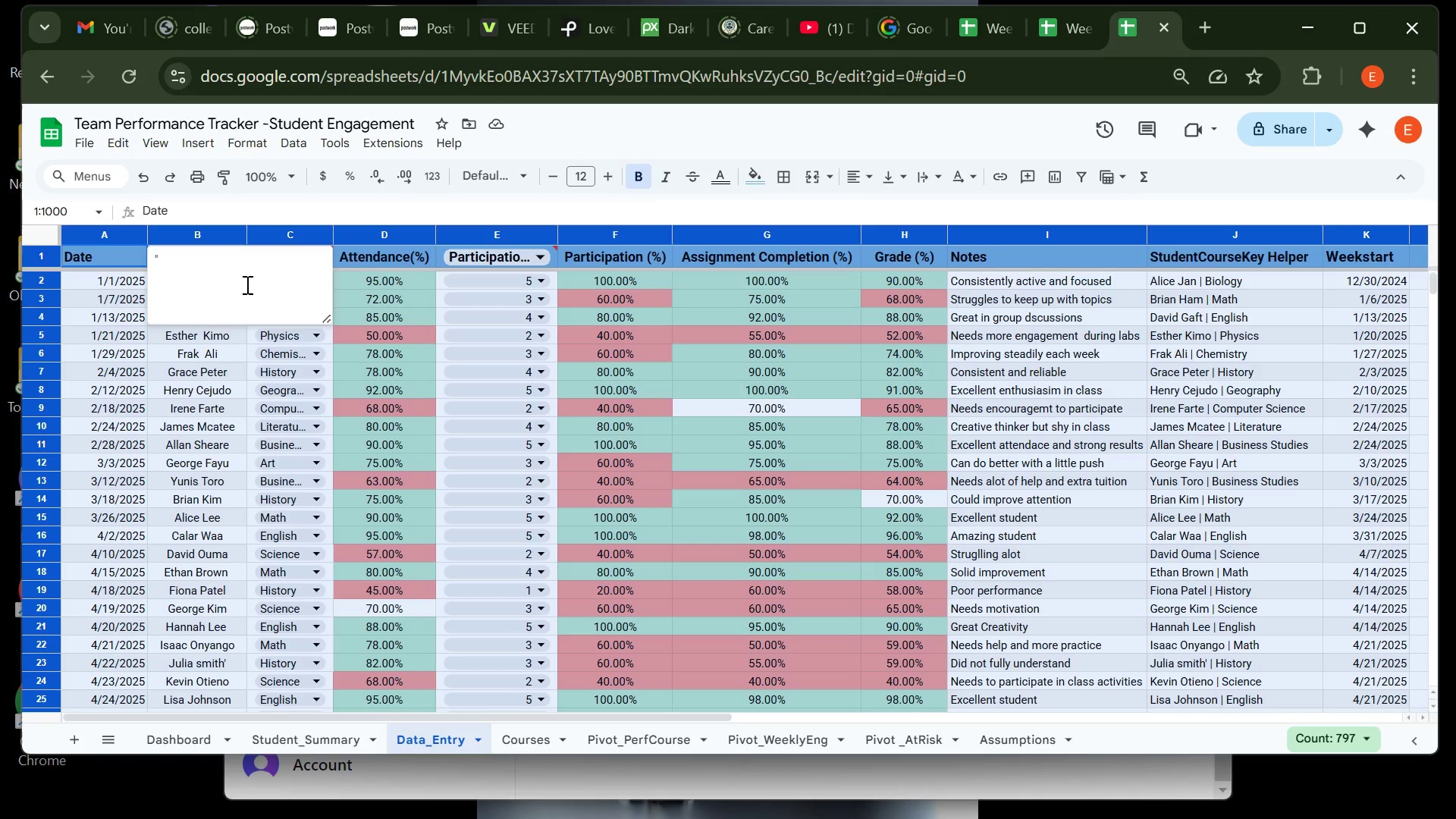 
key(1)
 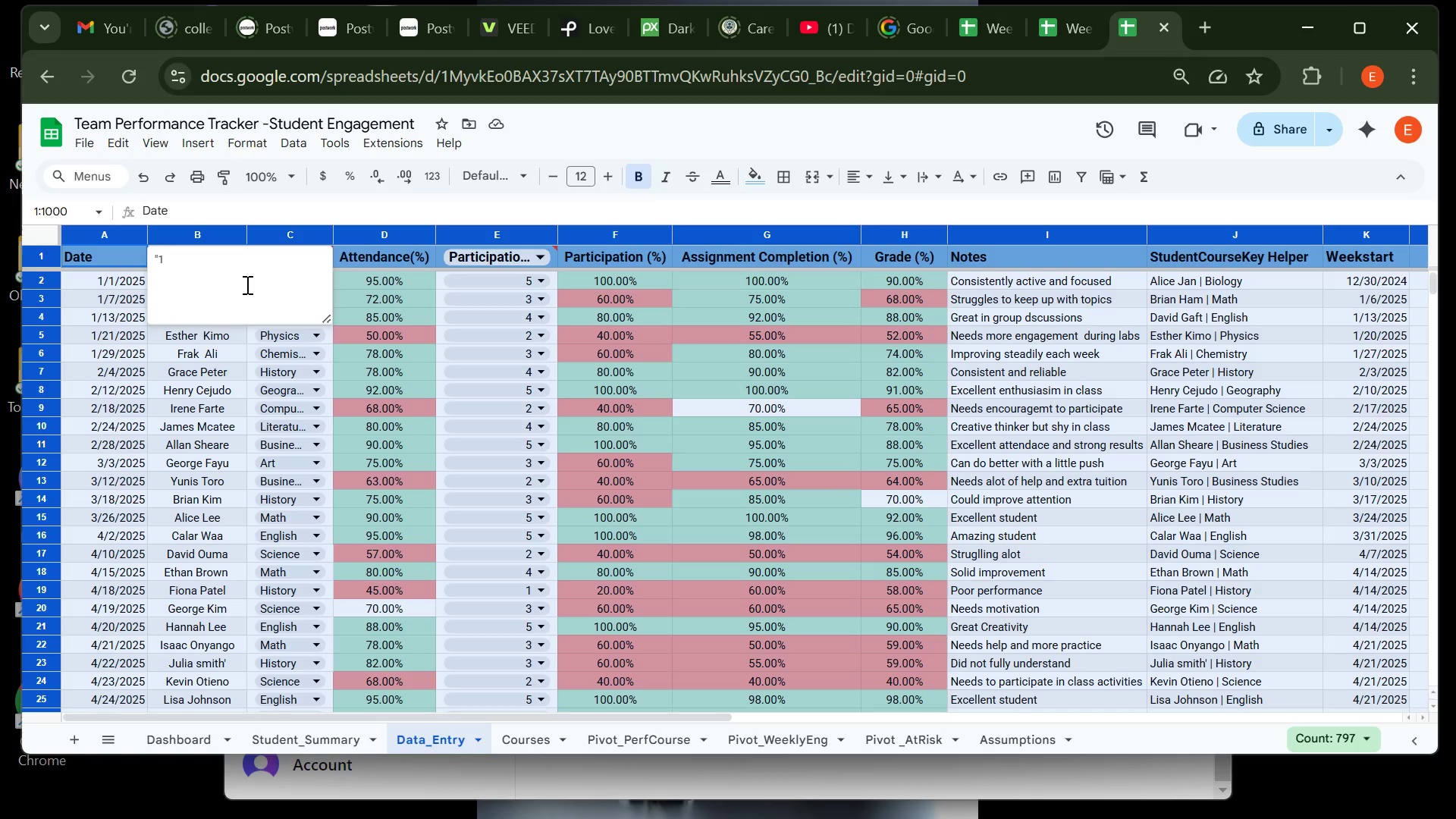 
key(Equal)
 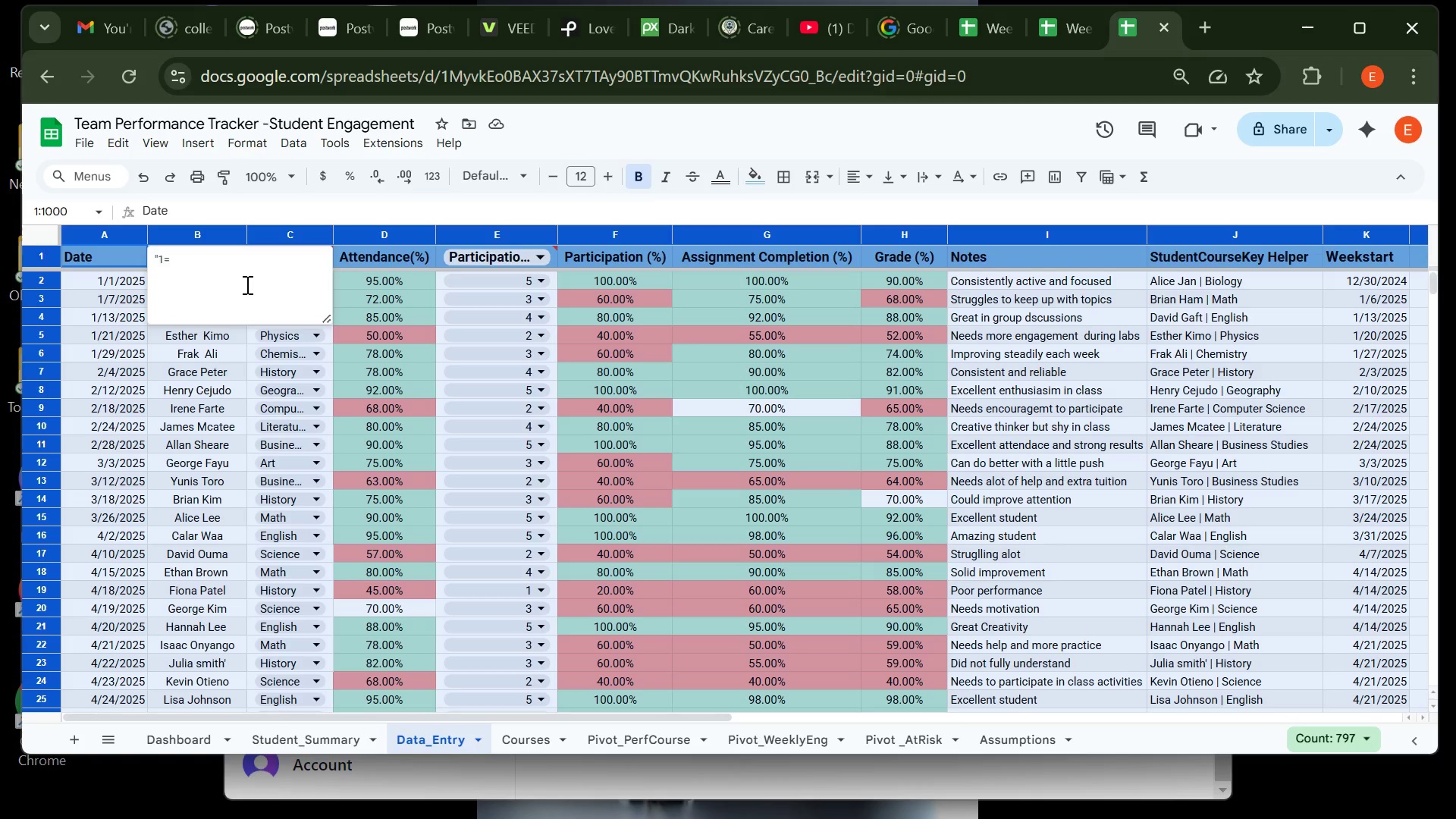 
type( rarely participates, 5= highly participates)
 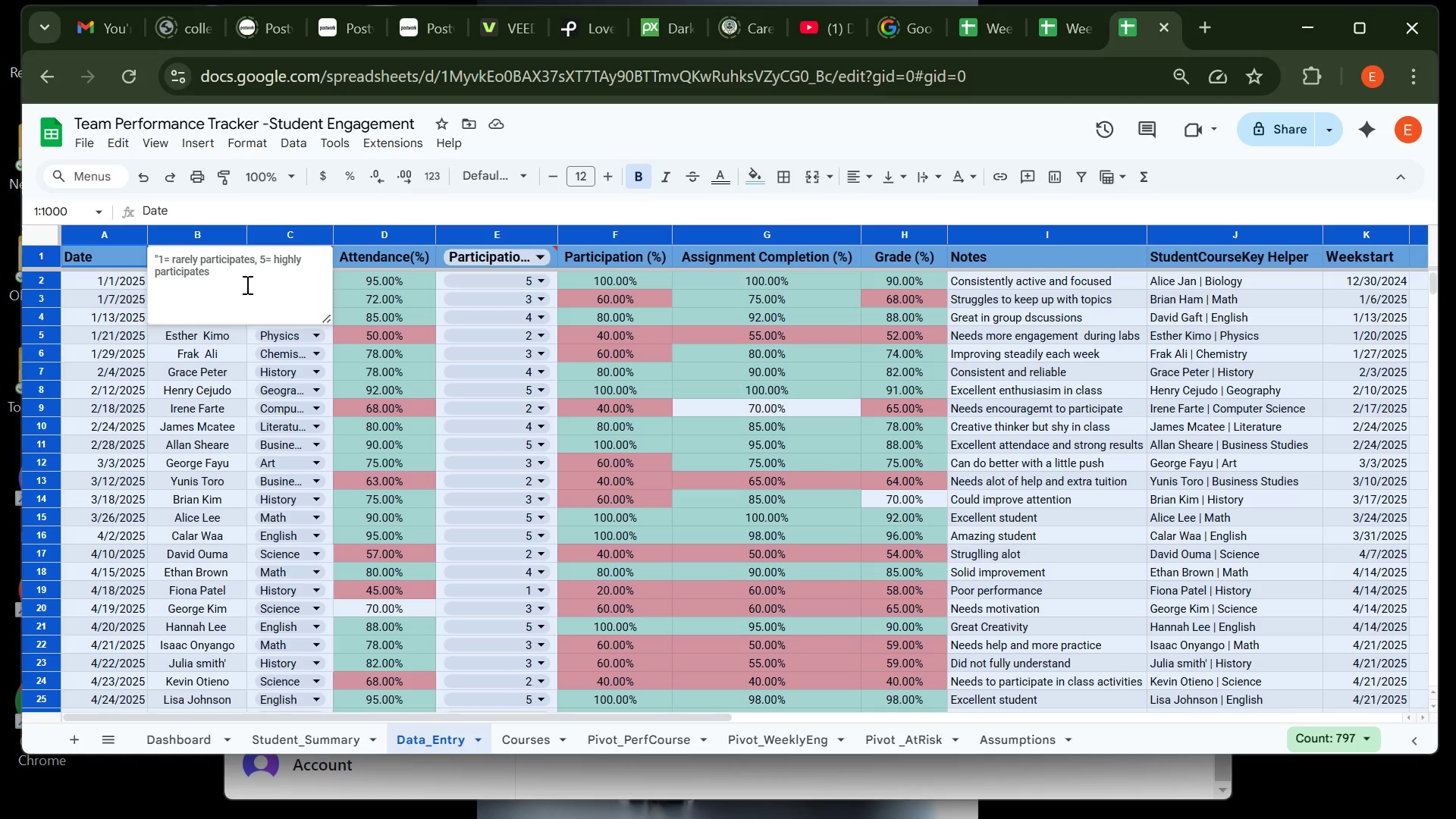 
key(Backspace)
key(Backspace)
key(Backspace)
key(Backspace)
key(Backspace)
key(Backspace)
key(Backspace)
key(Backspace)
key(Backspace)
key(Backspace)
key(Backspace)
key(Backspace)
type(active")
 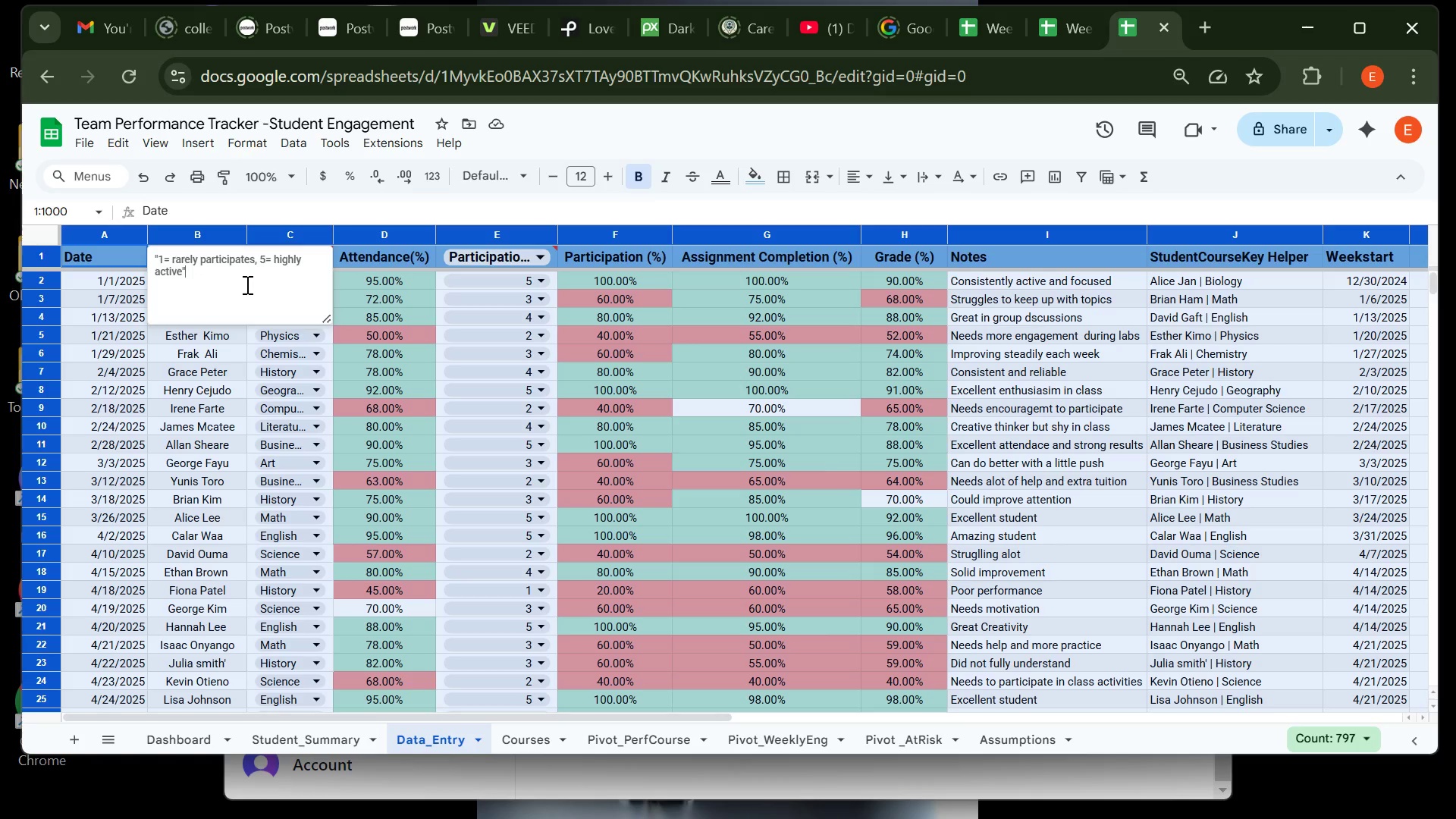 
key(Enter)
 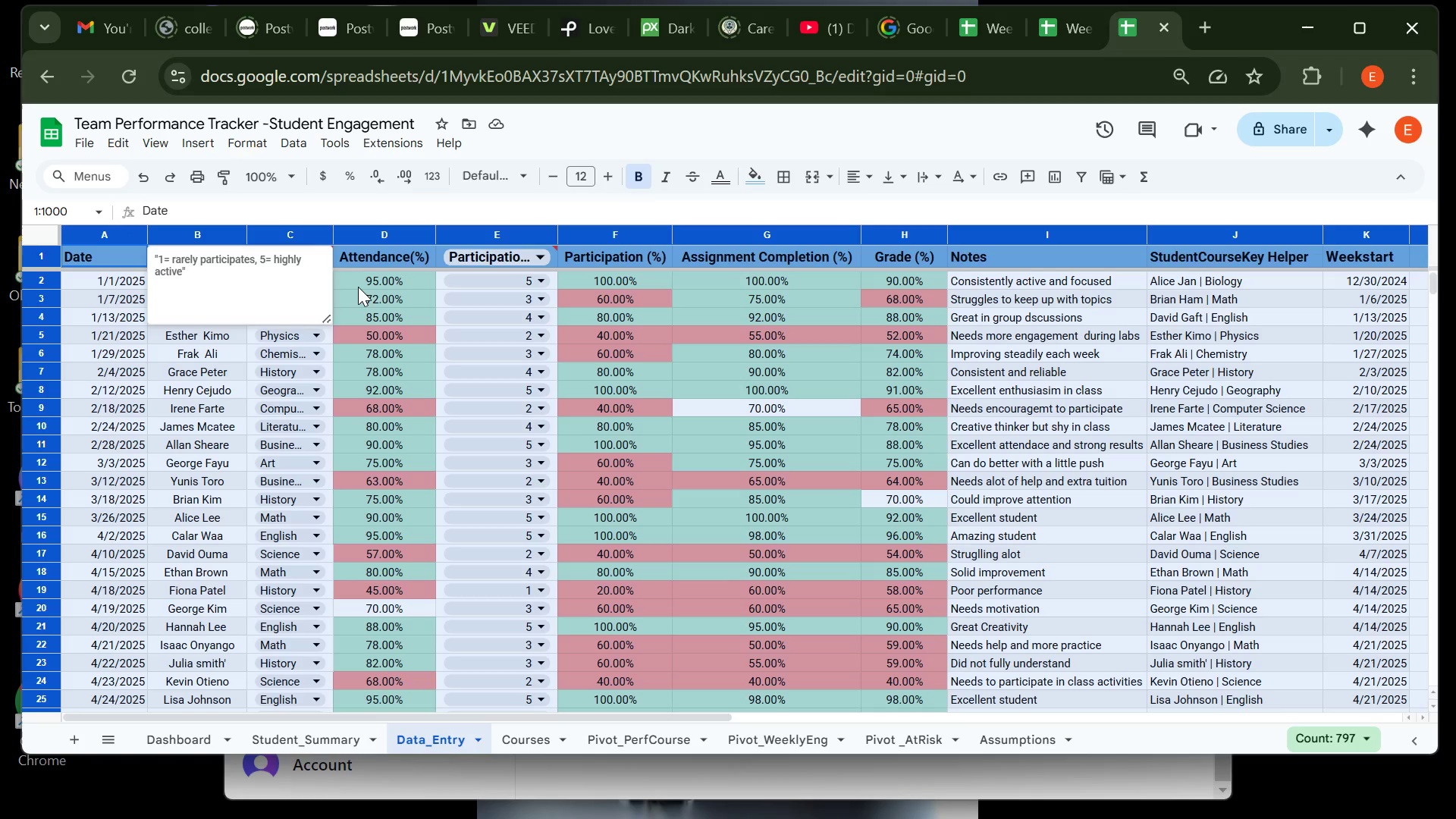 
wait(10.9)
 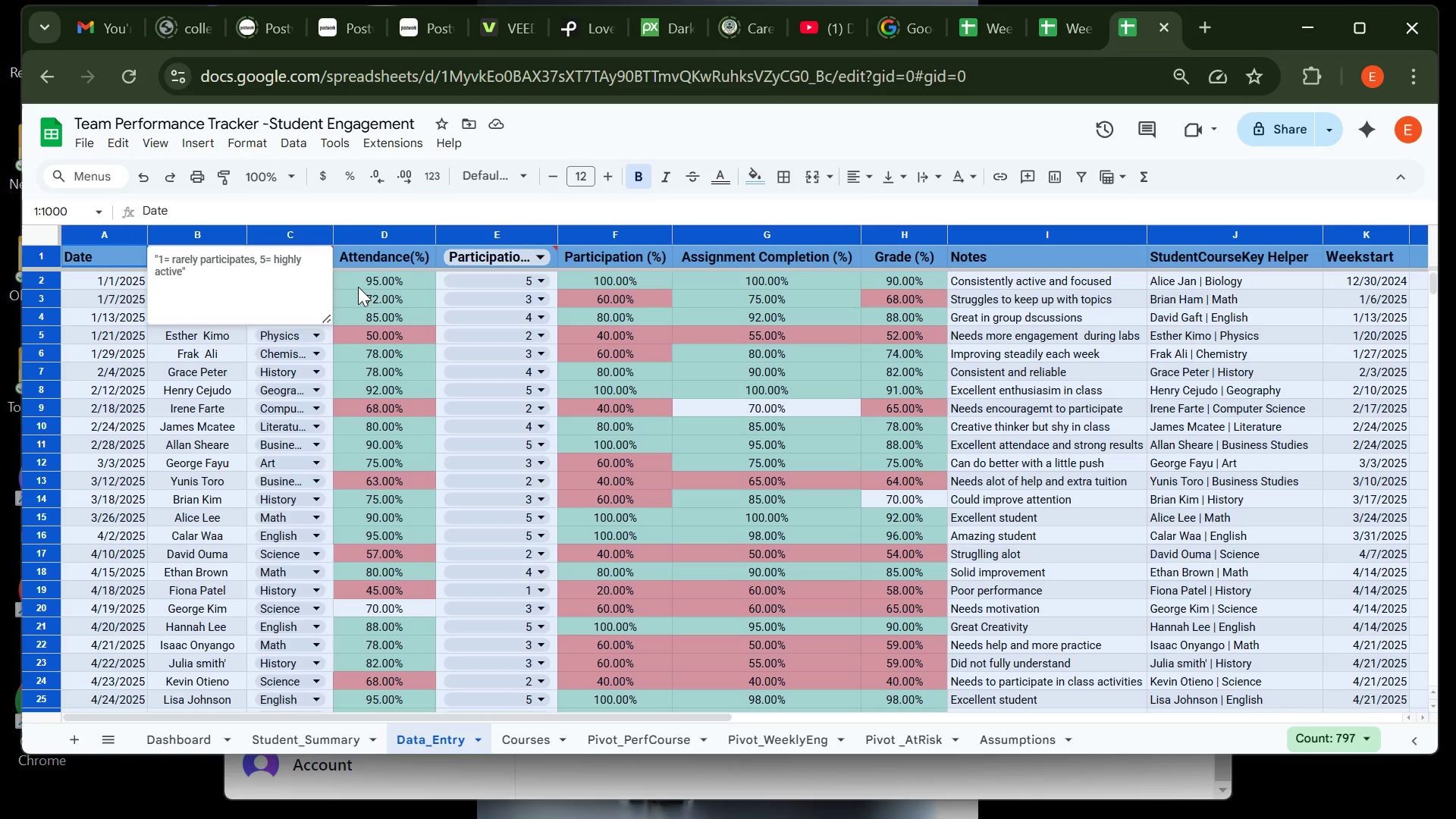 
left_click([422, 202])
 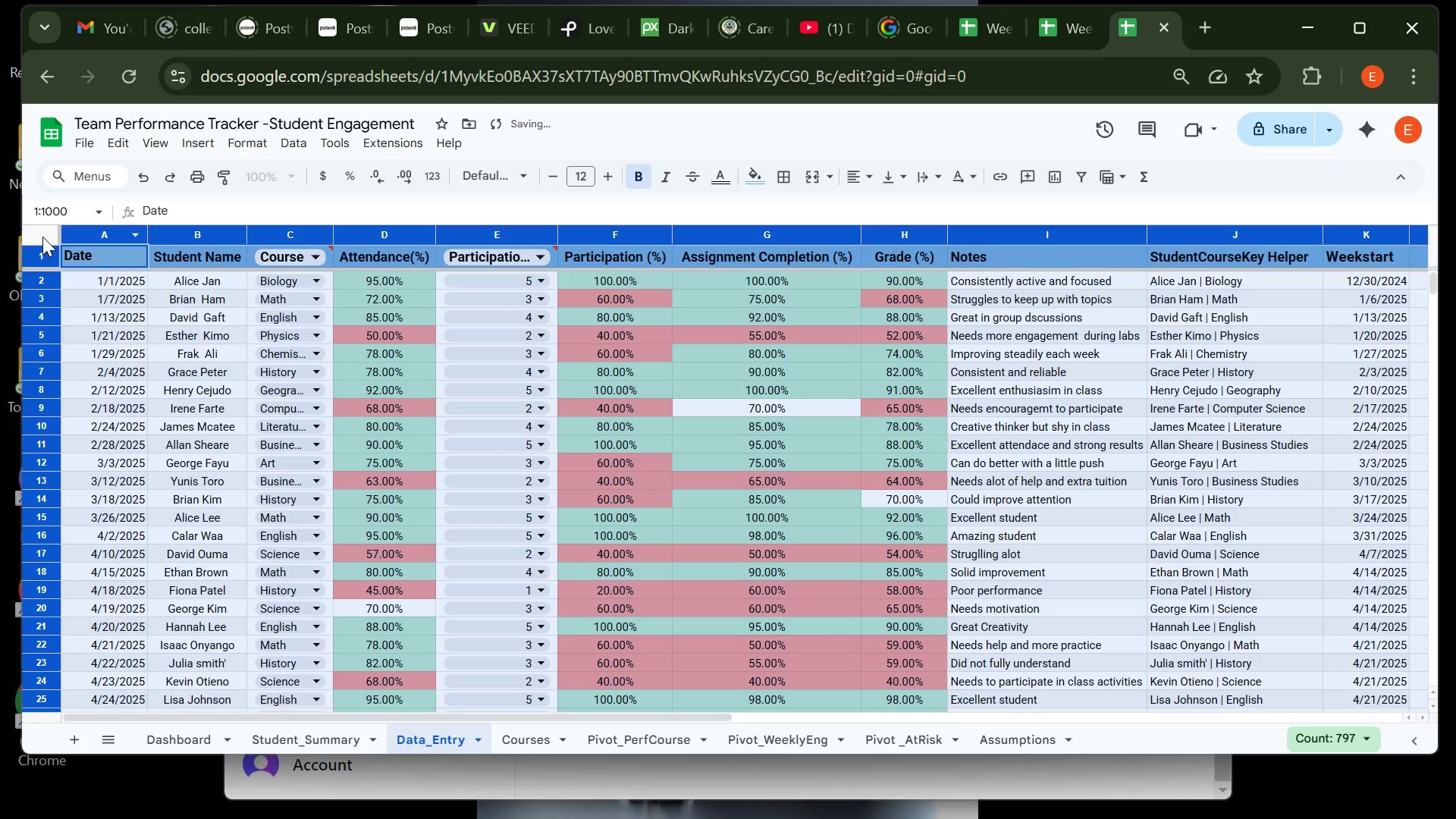 
left_click([42, 237])
 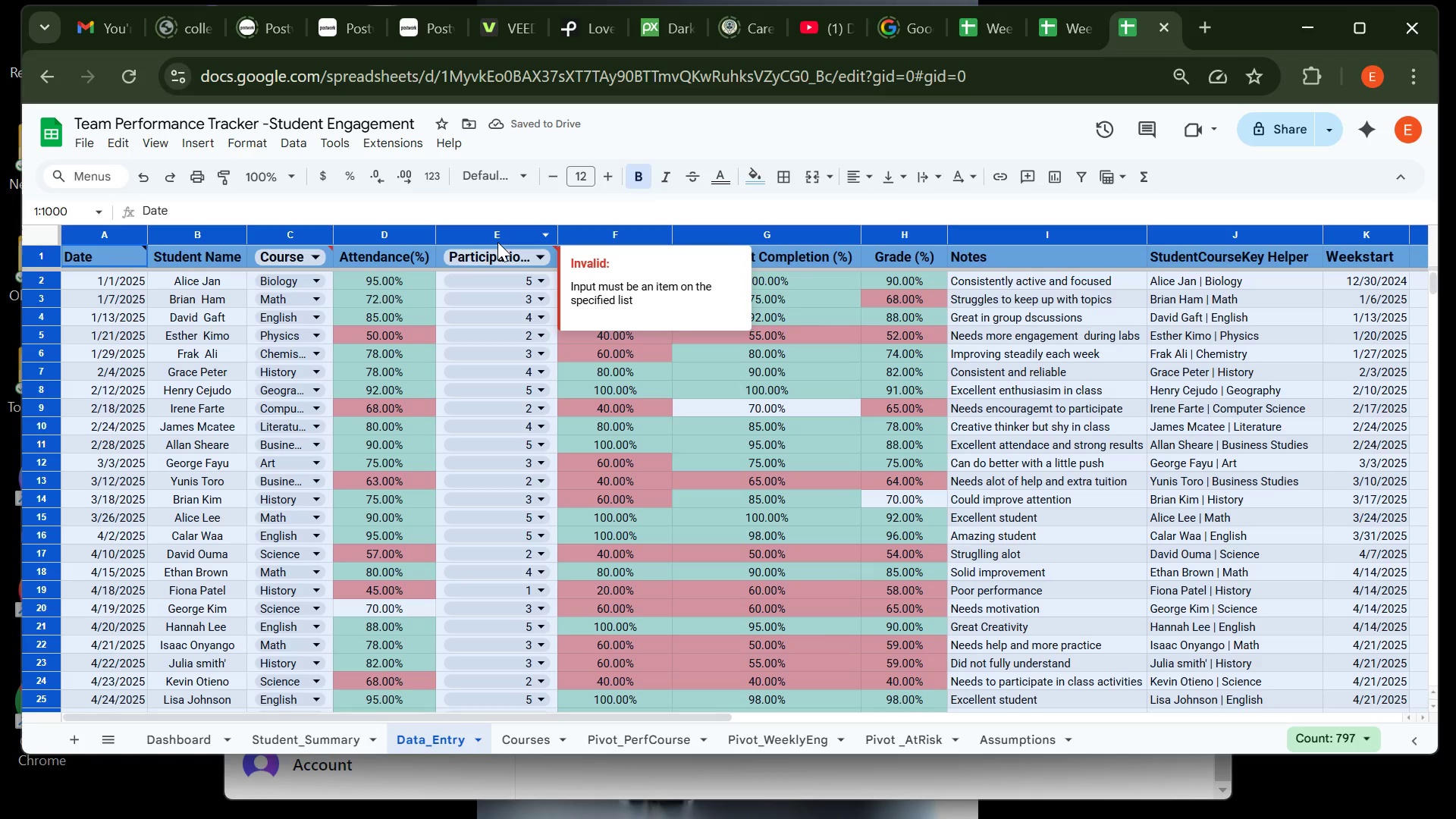 
left_click([499, 238])
 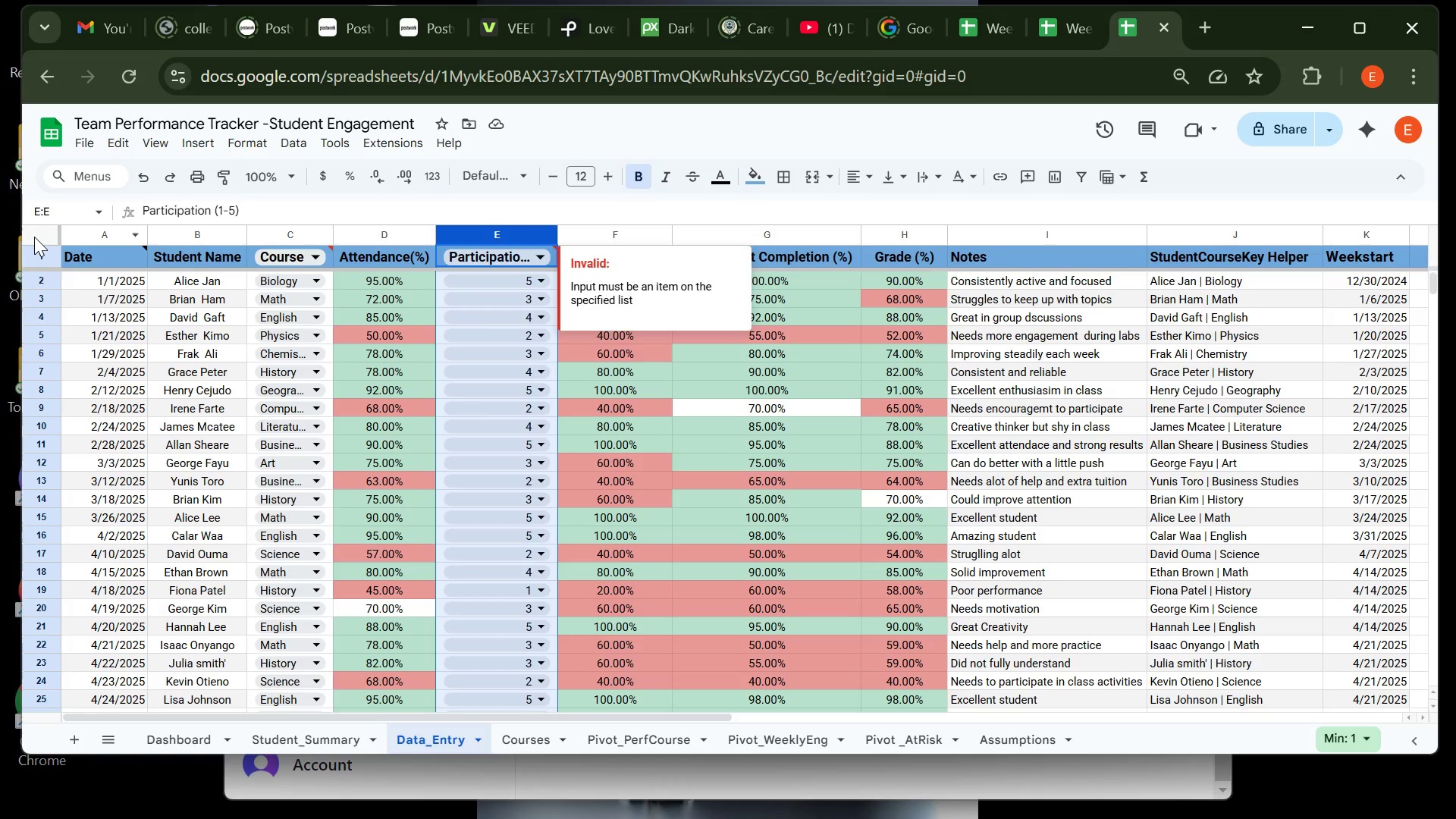 
left_click([36, 236])
 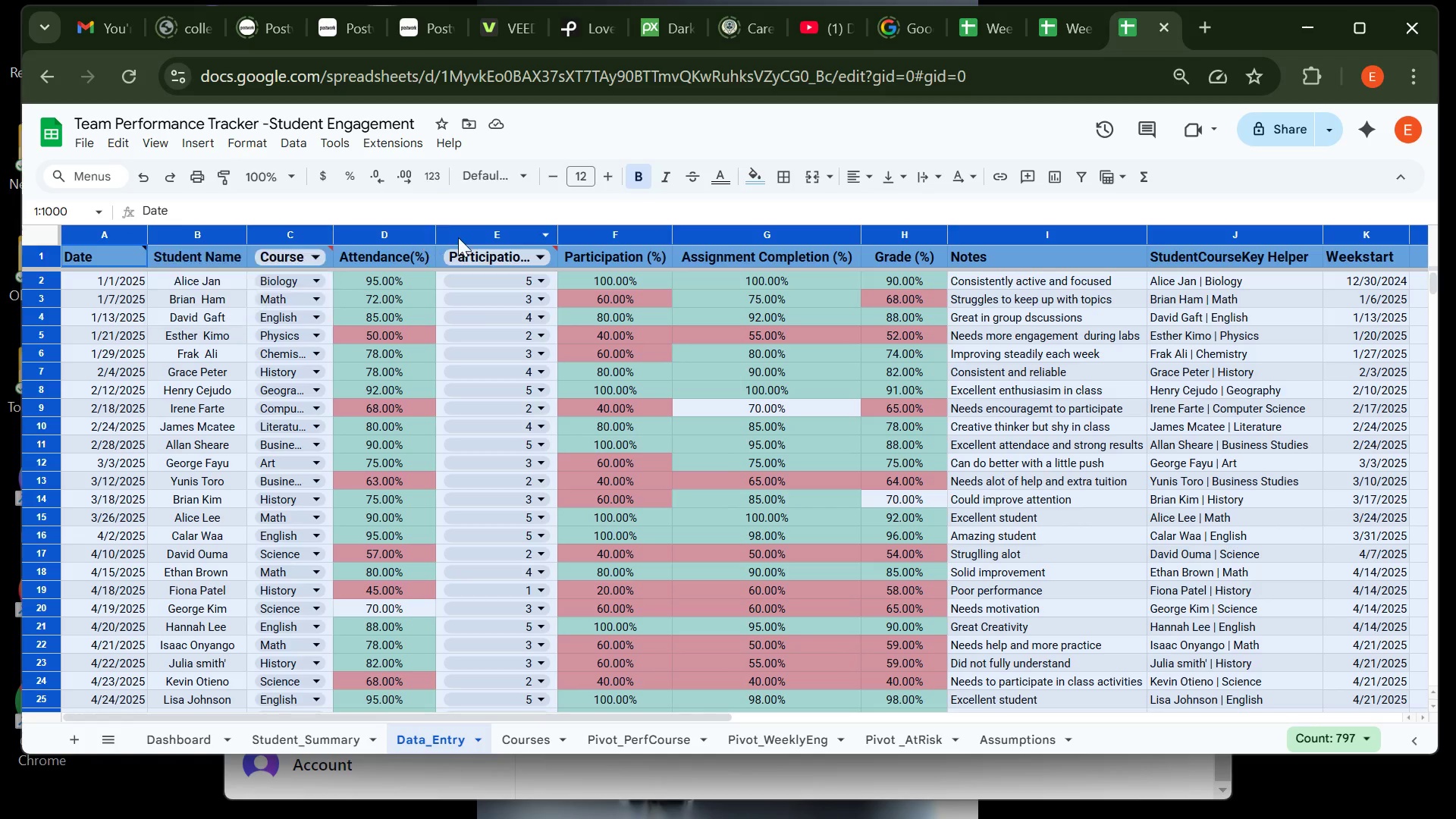 
left_click([466, 238])
 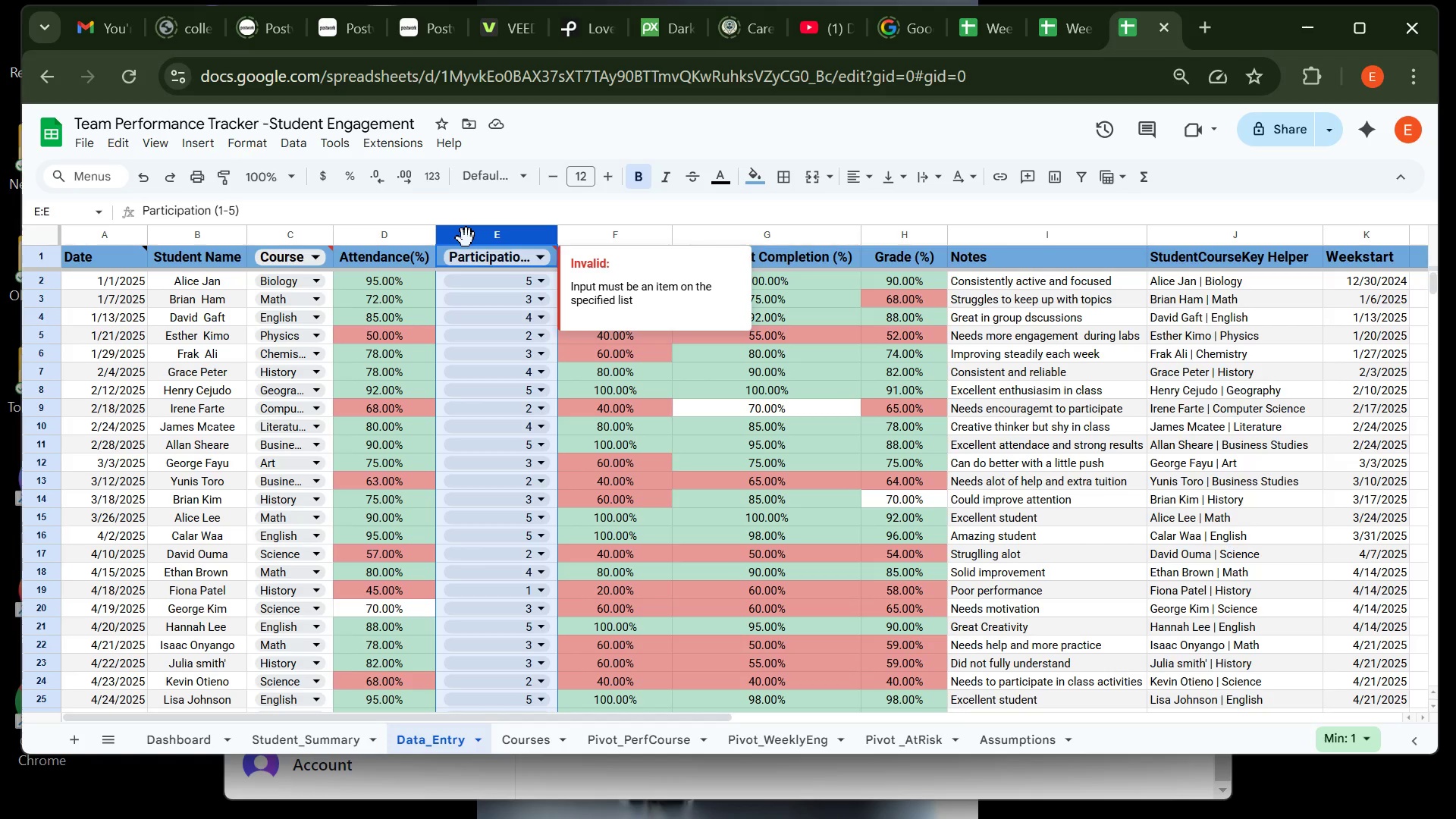 
right_click([466, 238])
 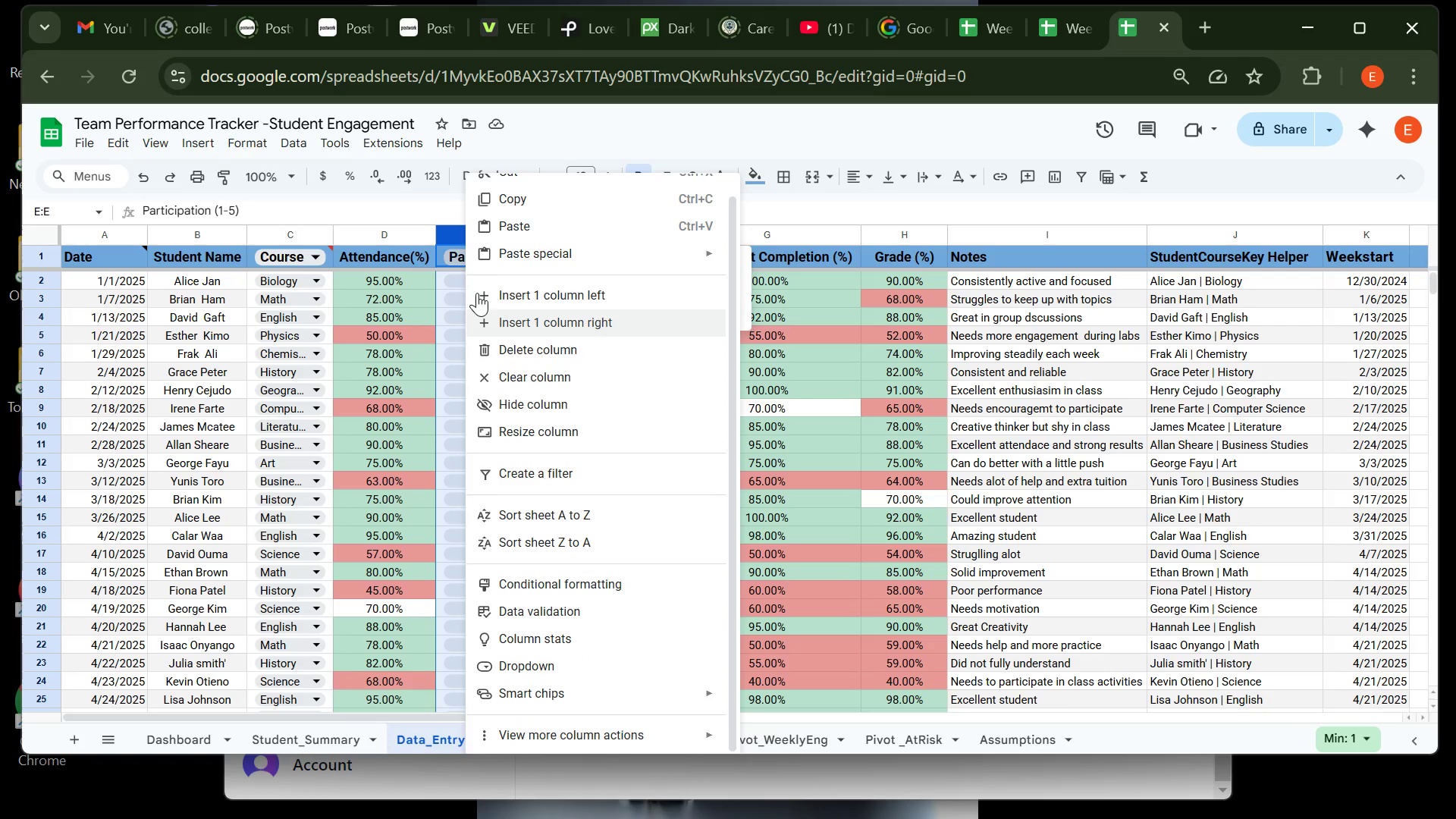 
wait(6.48)
 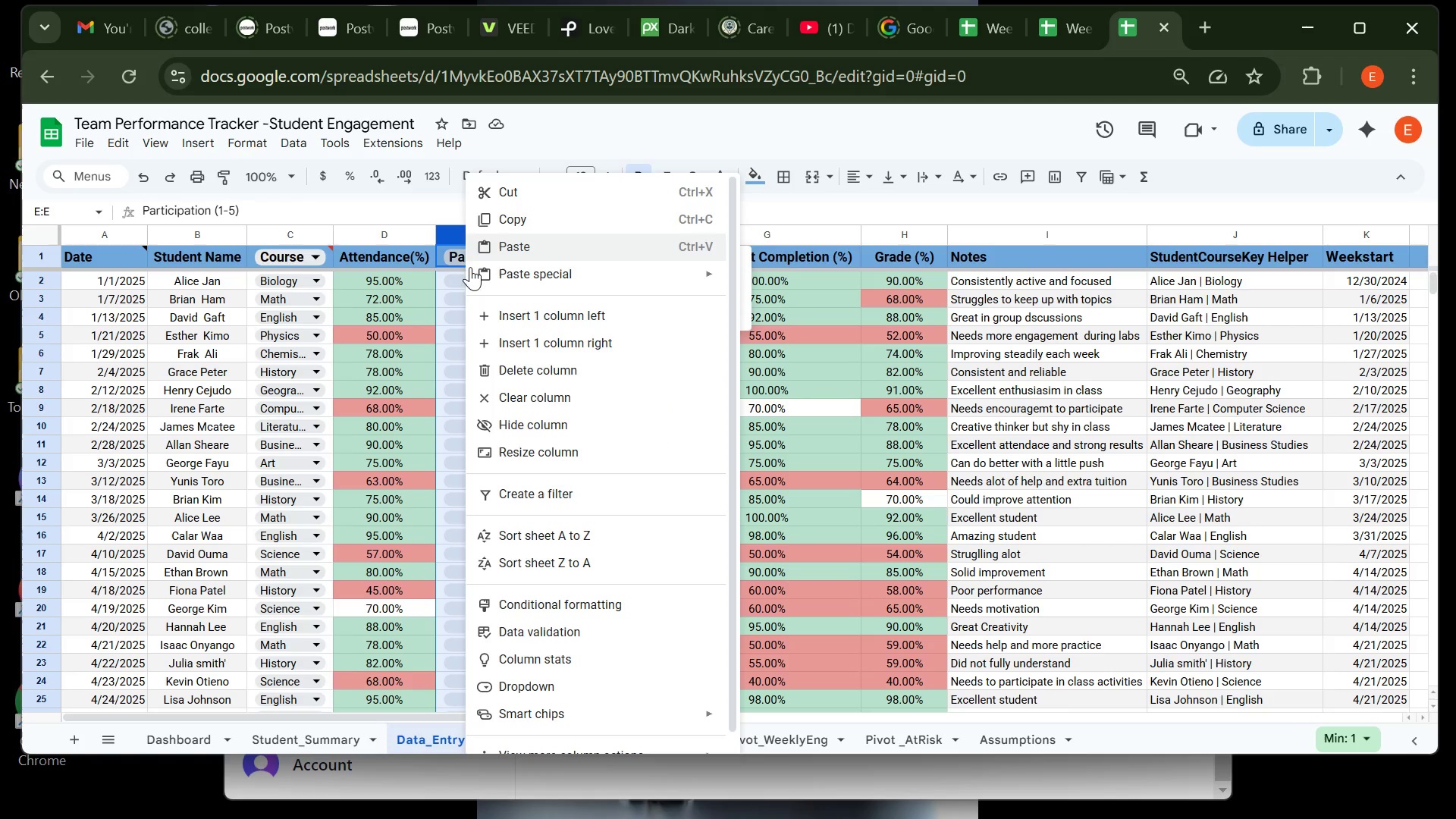 
left_click([453, 239])
 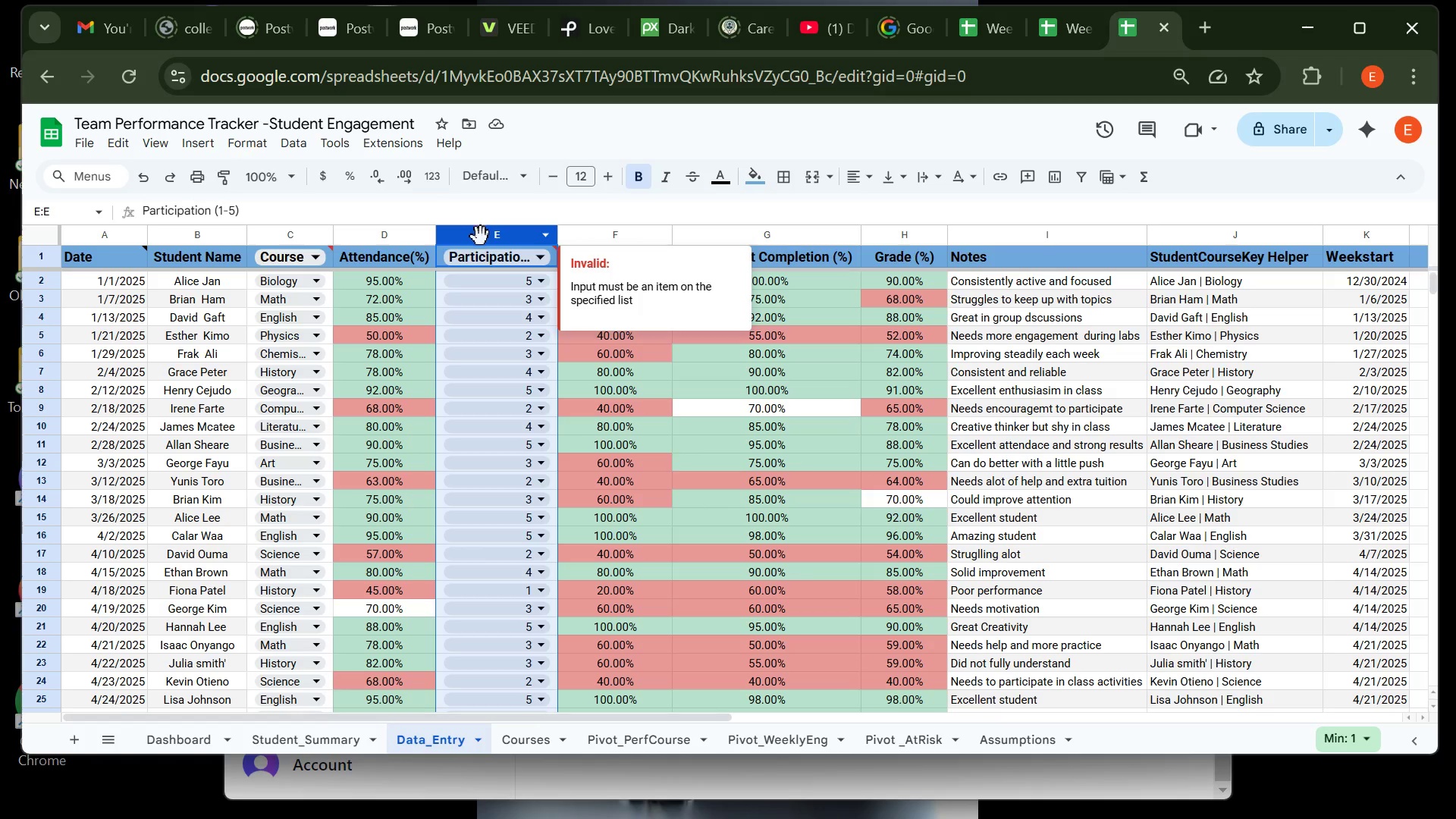 
wait(5.66)
 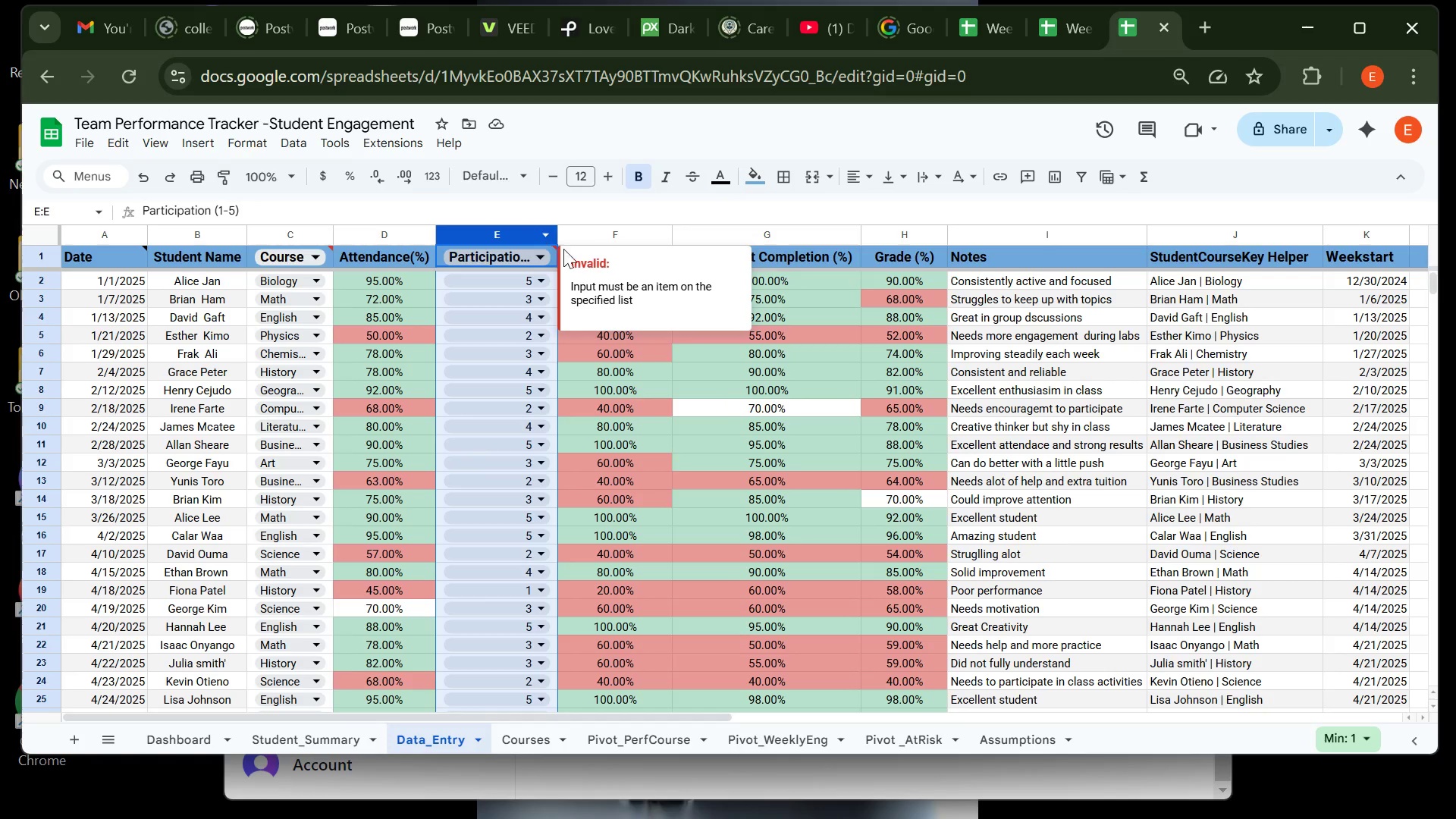 
left_click([199, 140])
 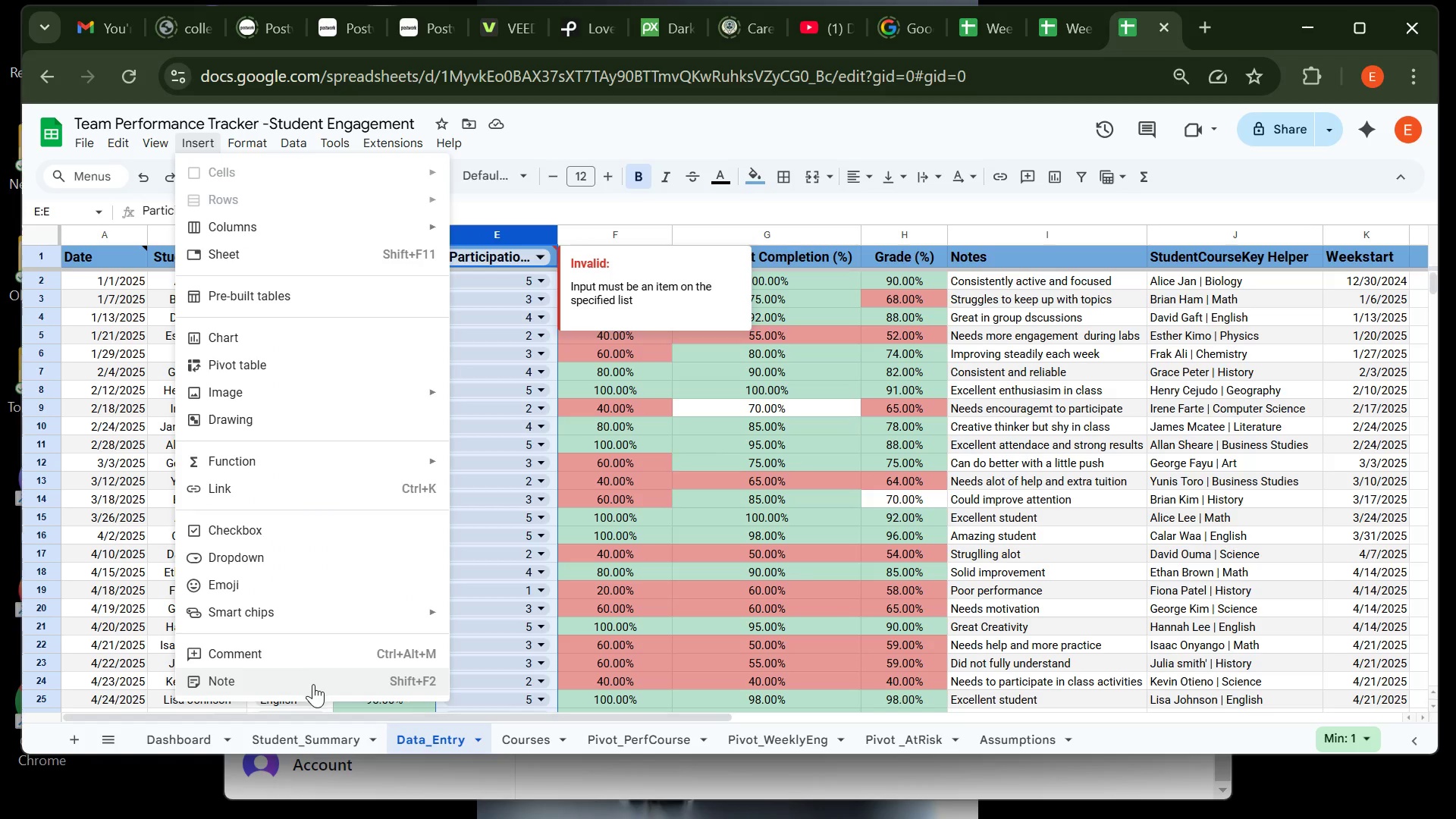 
left_click([313, 684])
 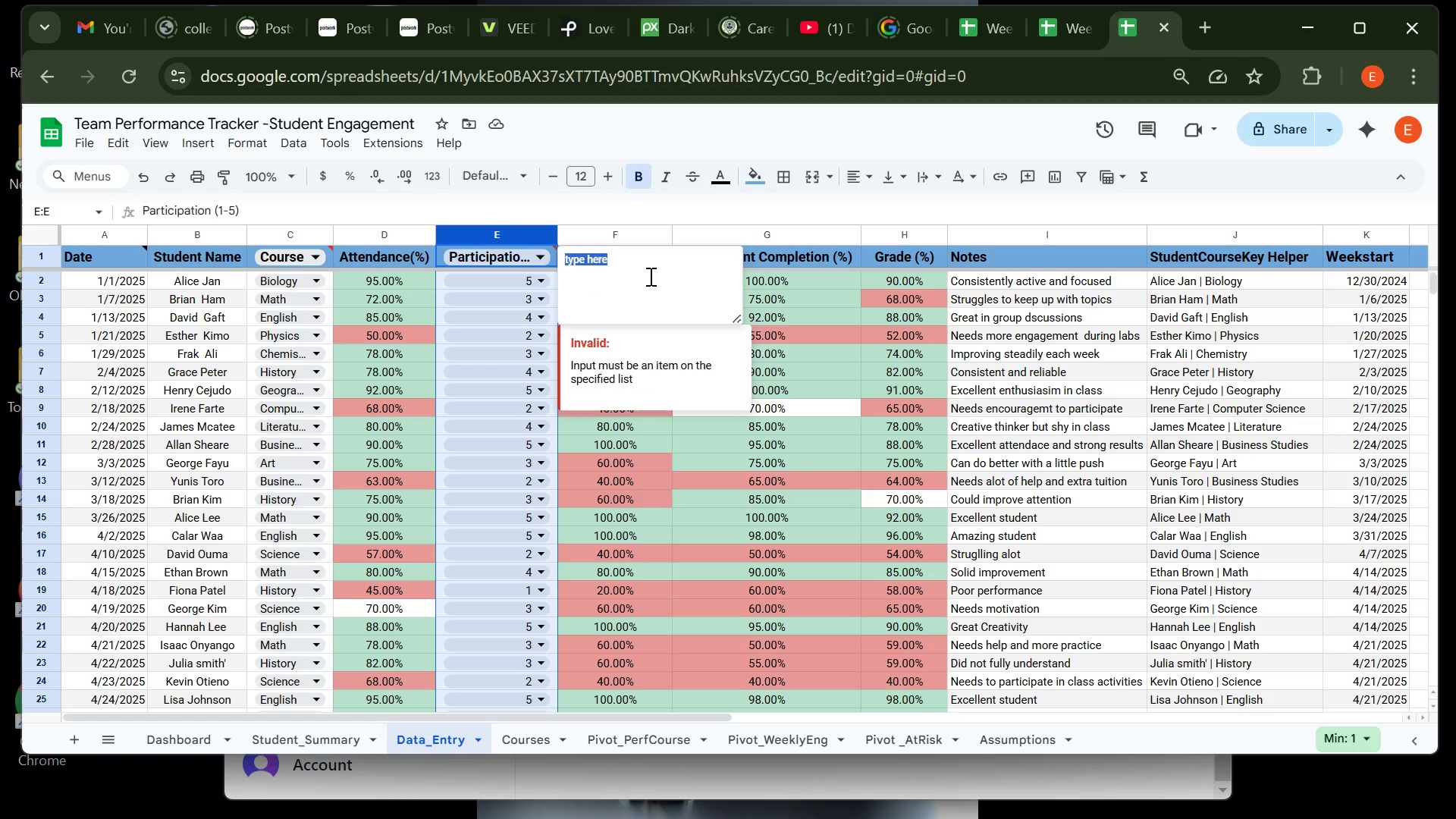 
wait(7.23)
 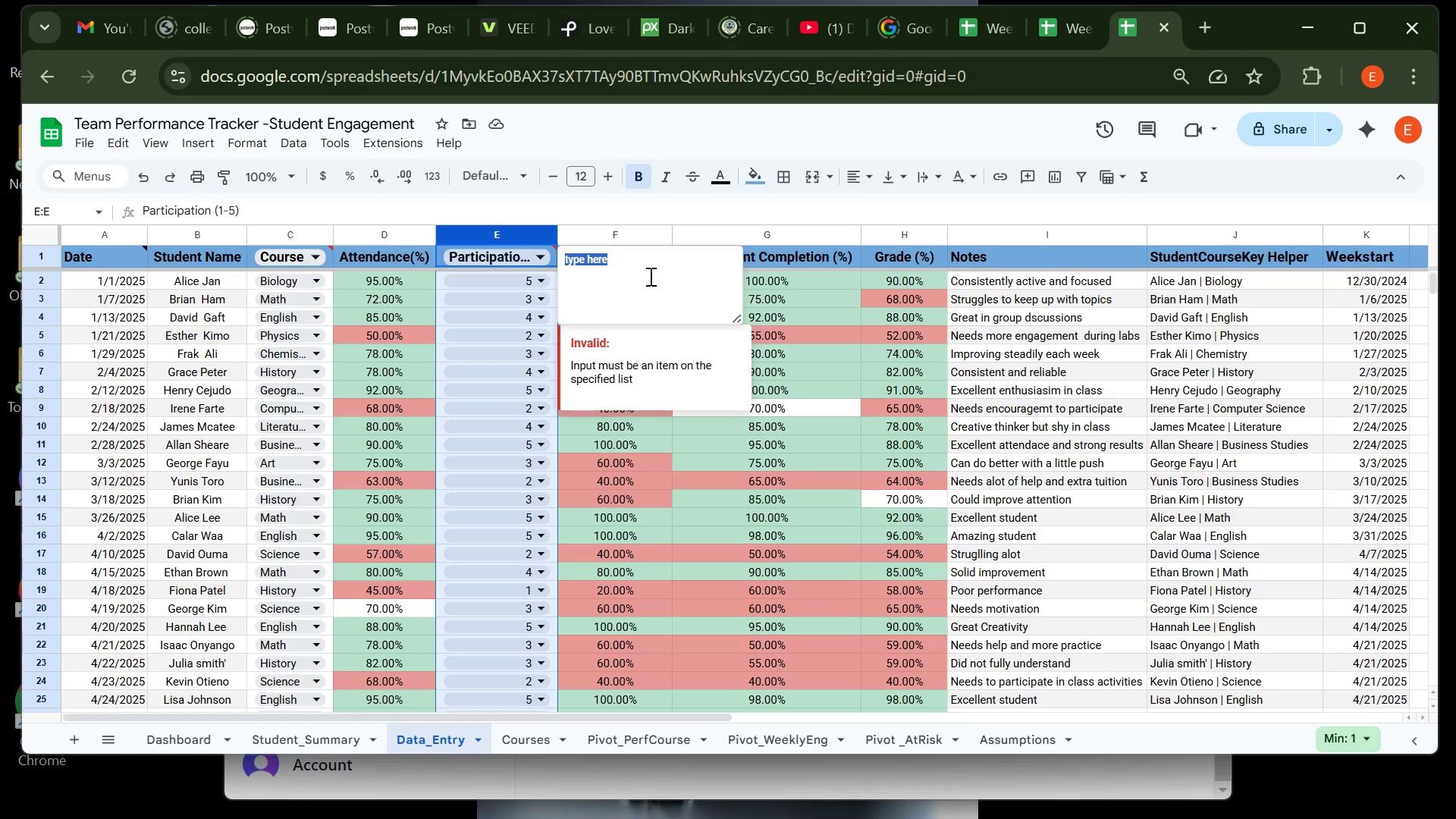 
key(Shift+Quote)
 